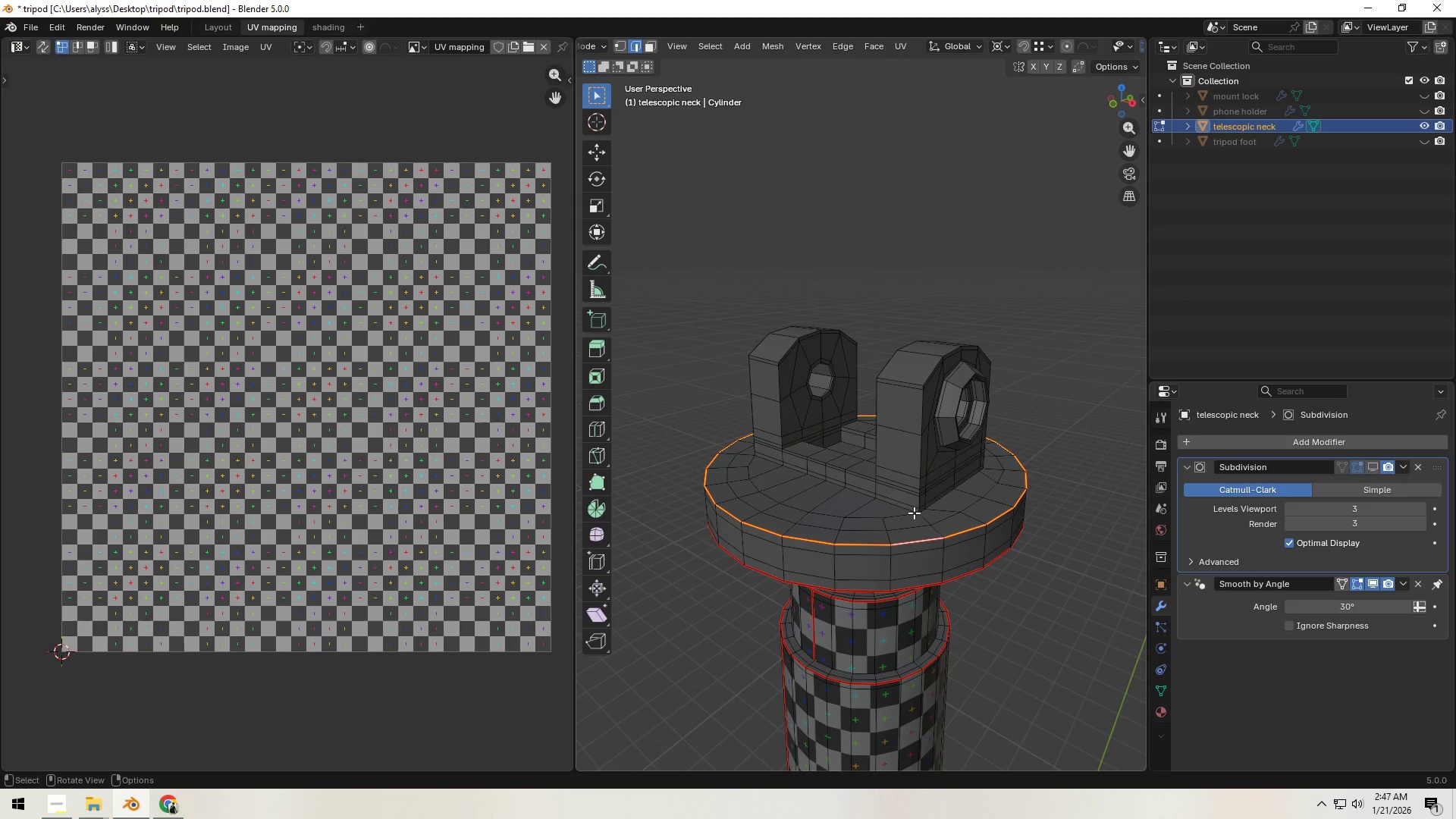 
scroll: coordinate [909, 519], scroll_direction: up, amount: 2.0
 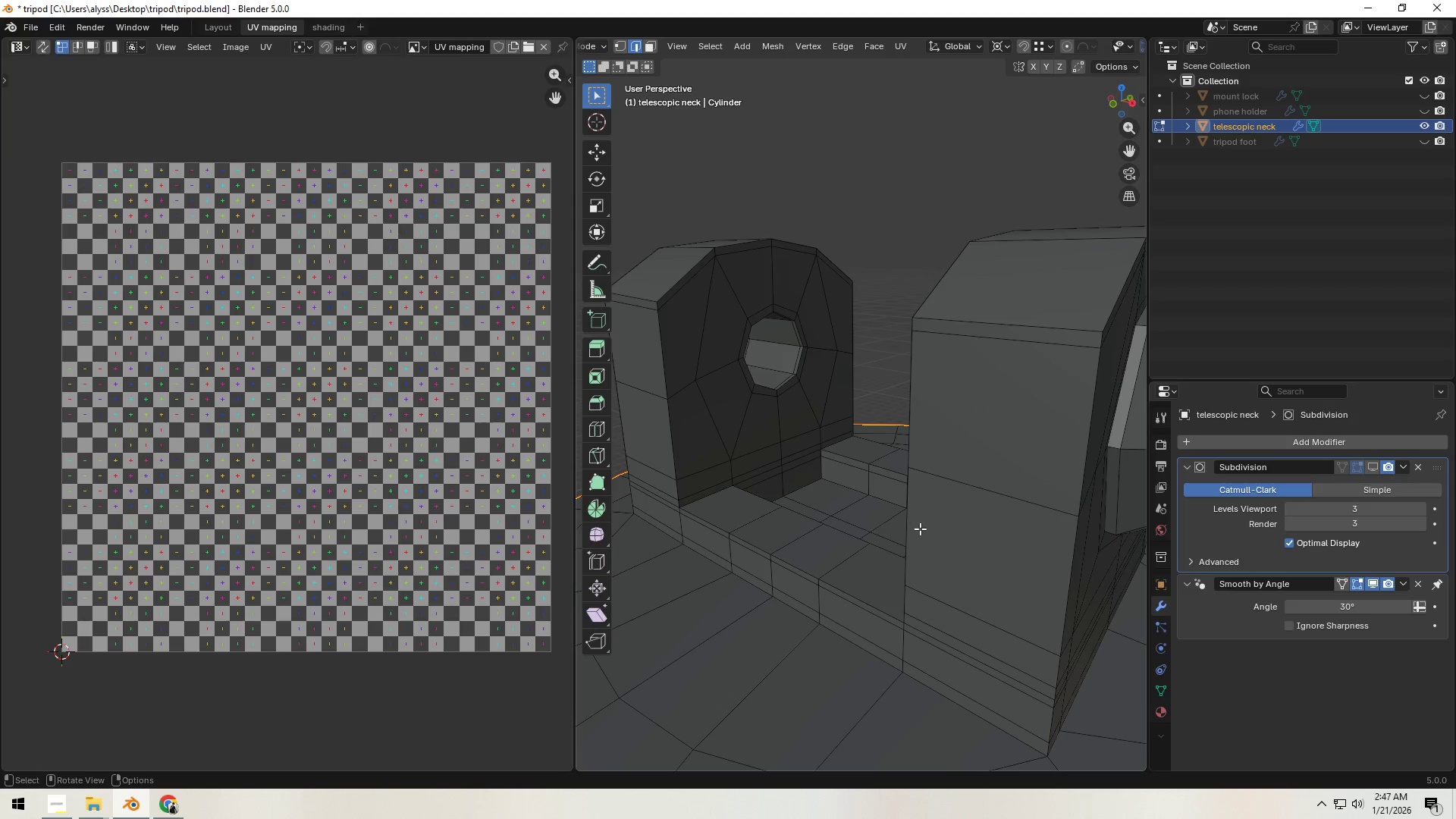 
hold_key(key=ShiftLeft, duration=0.61)
 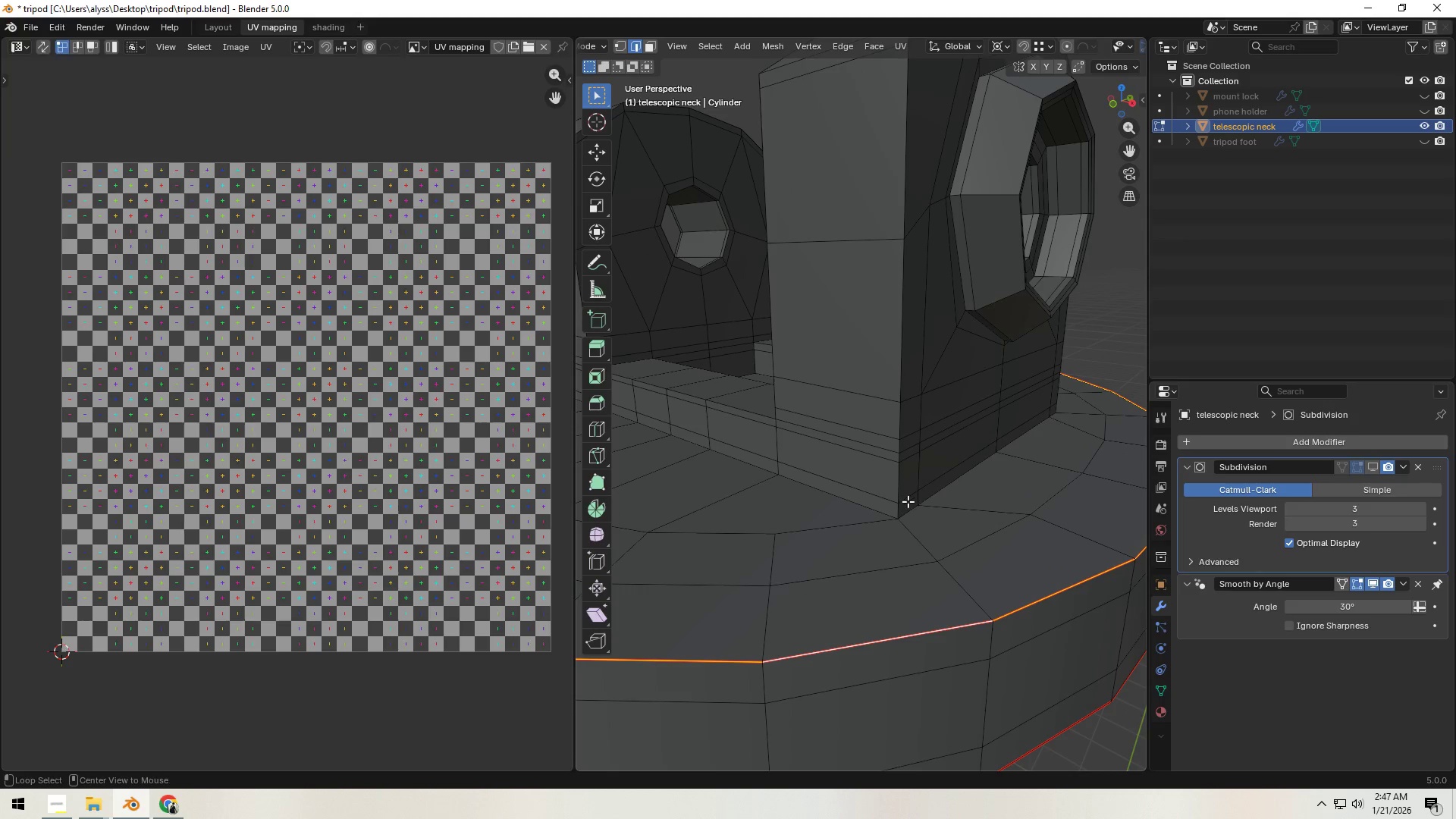 
hold_key(key=ShiftLeft, duration=1.64)
hold_key(key=AltLeft, duration=1.89)
left_click([908, 507])
 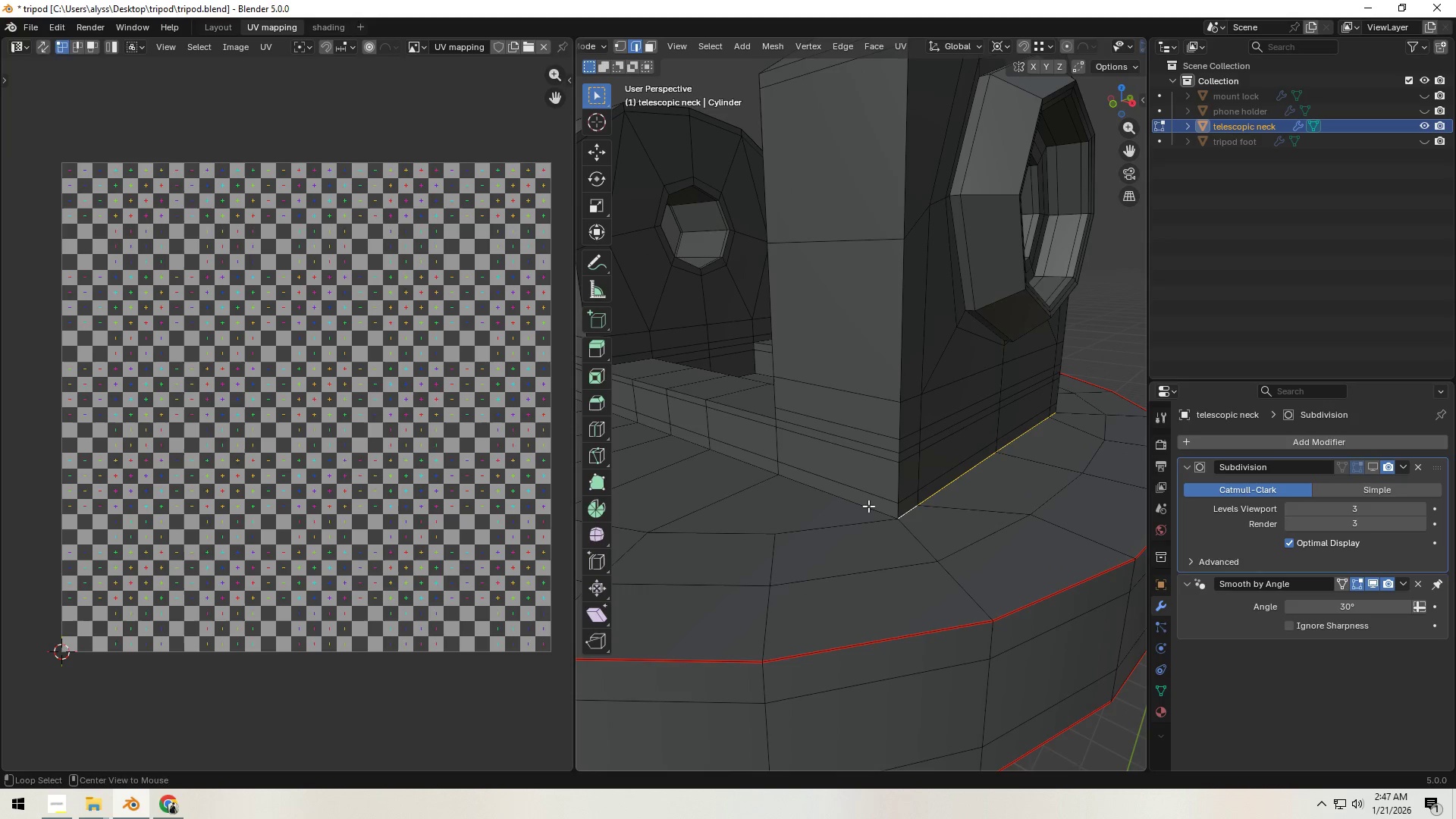 
hold_key(key=ShiftLeft, duration=0.45)
 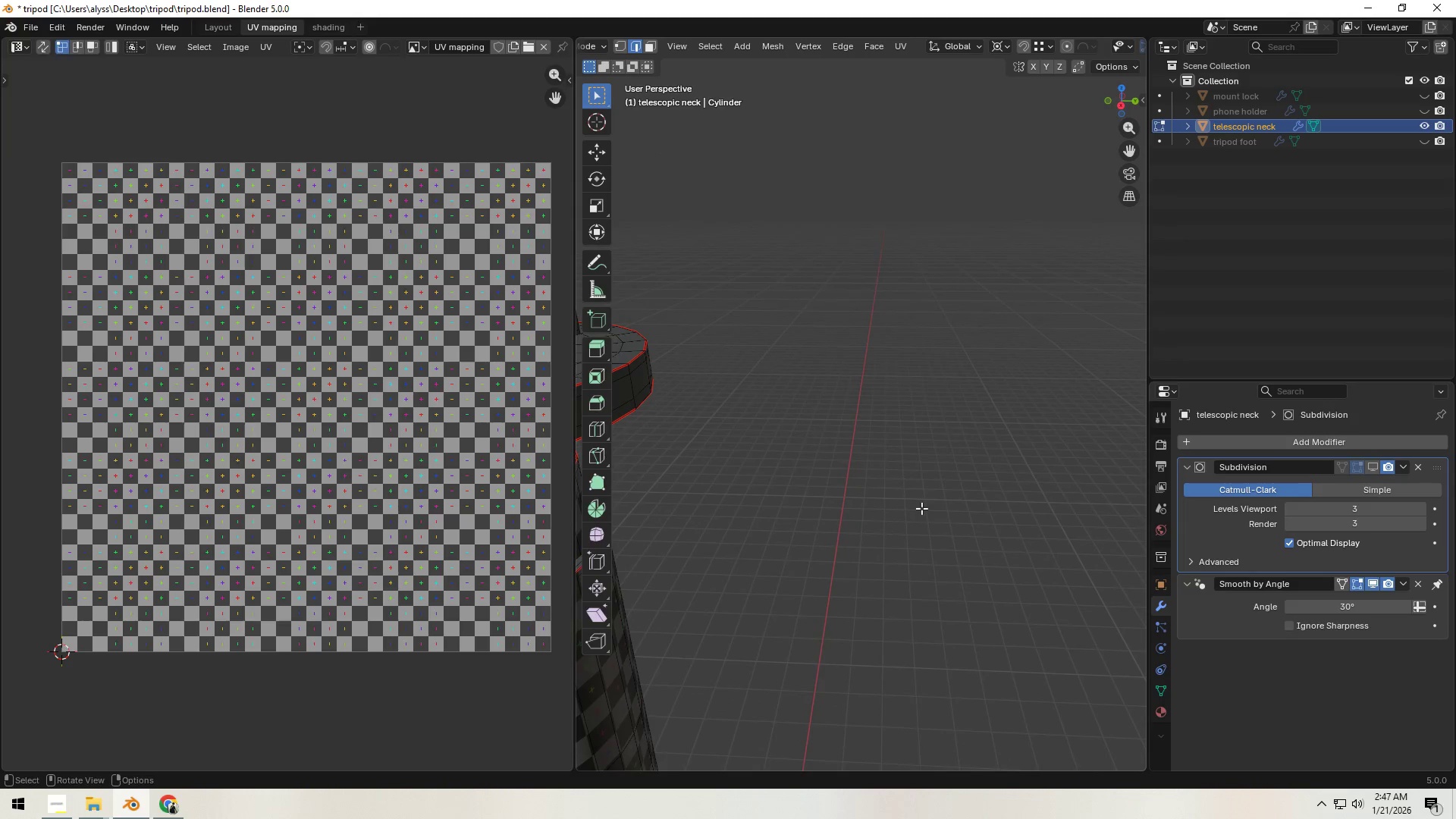 
key(Backquote)
 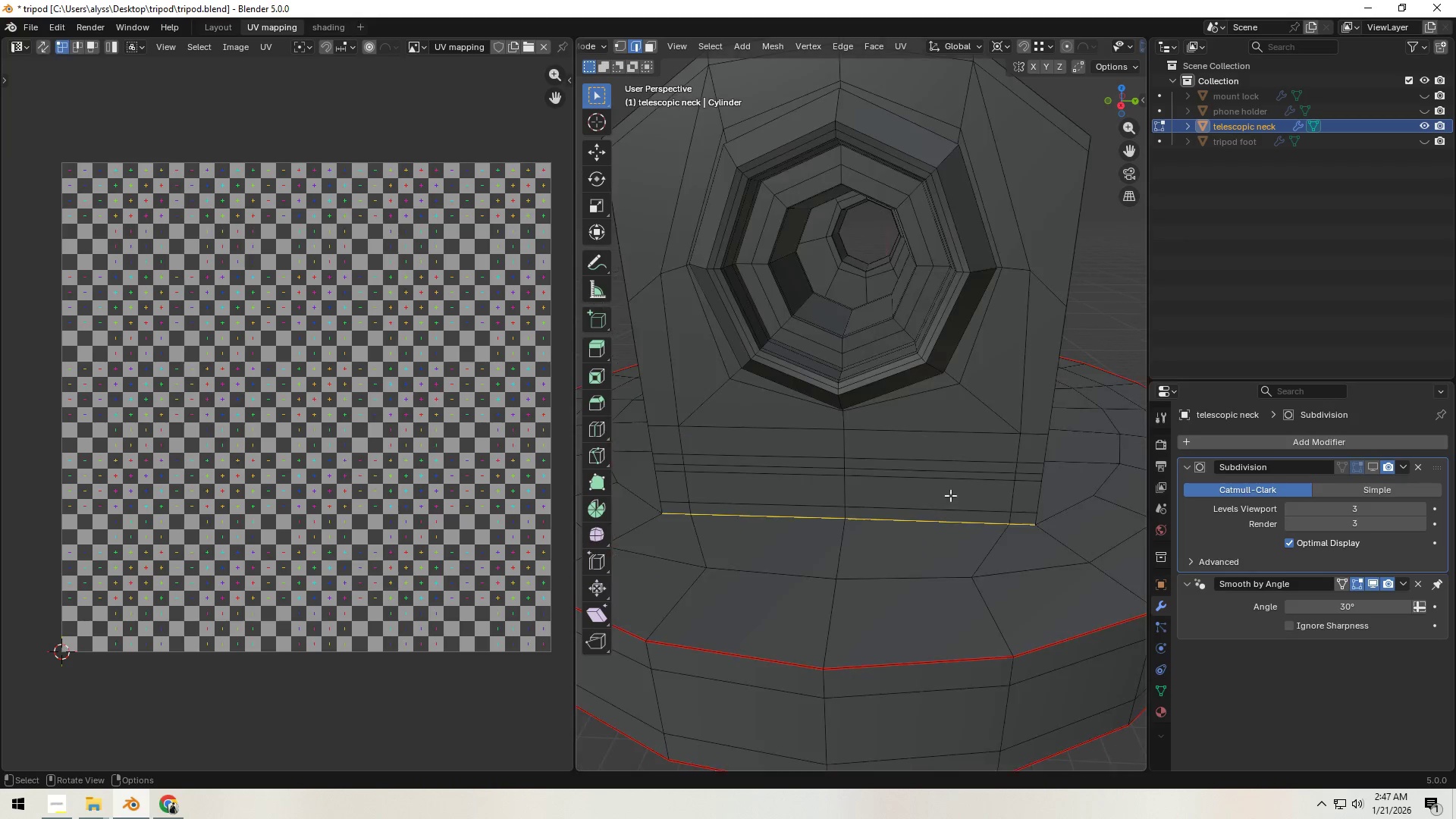 
scroll: coordinate [1006, 496], scroll_direction: down, amount: 4.0
 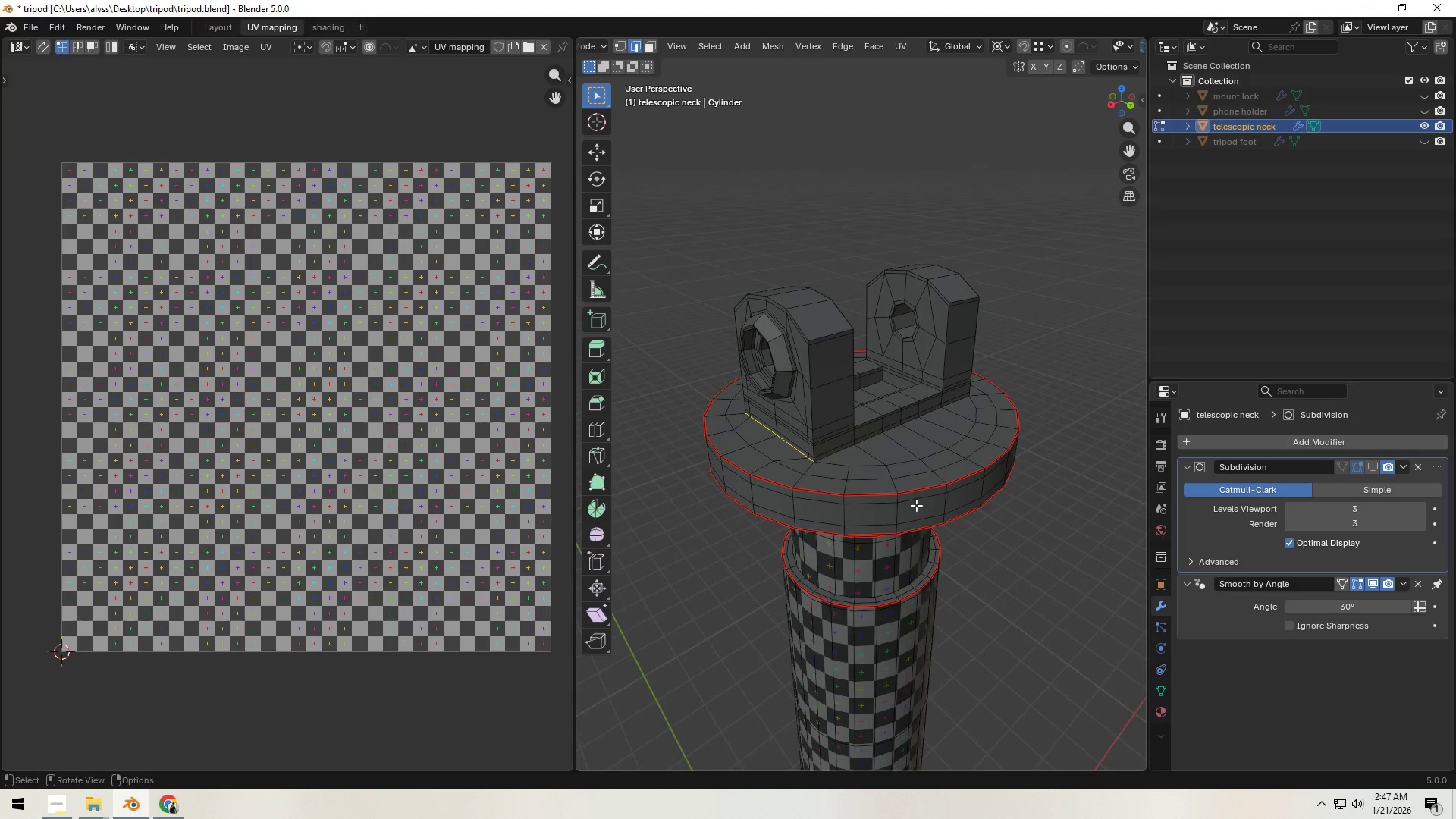 
hold_key(key=ShiftLeft, duration=0.67)
hold_key(key=AltLeft, duration=0.56)
left_click([869, 440])
 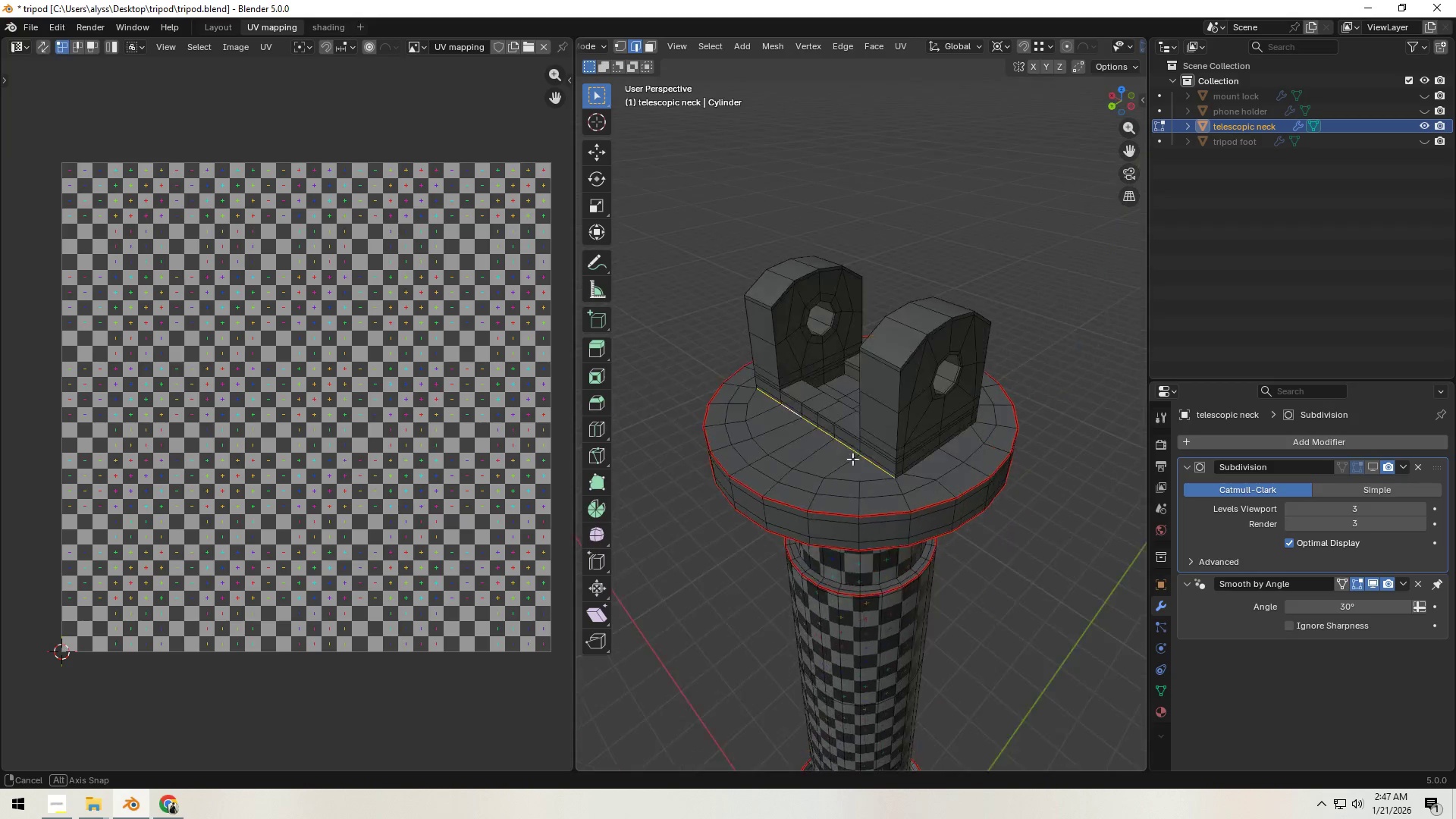 
hold_key(key=ShiftLeft, duration=0.58)
 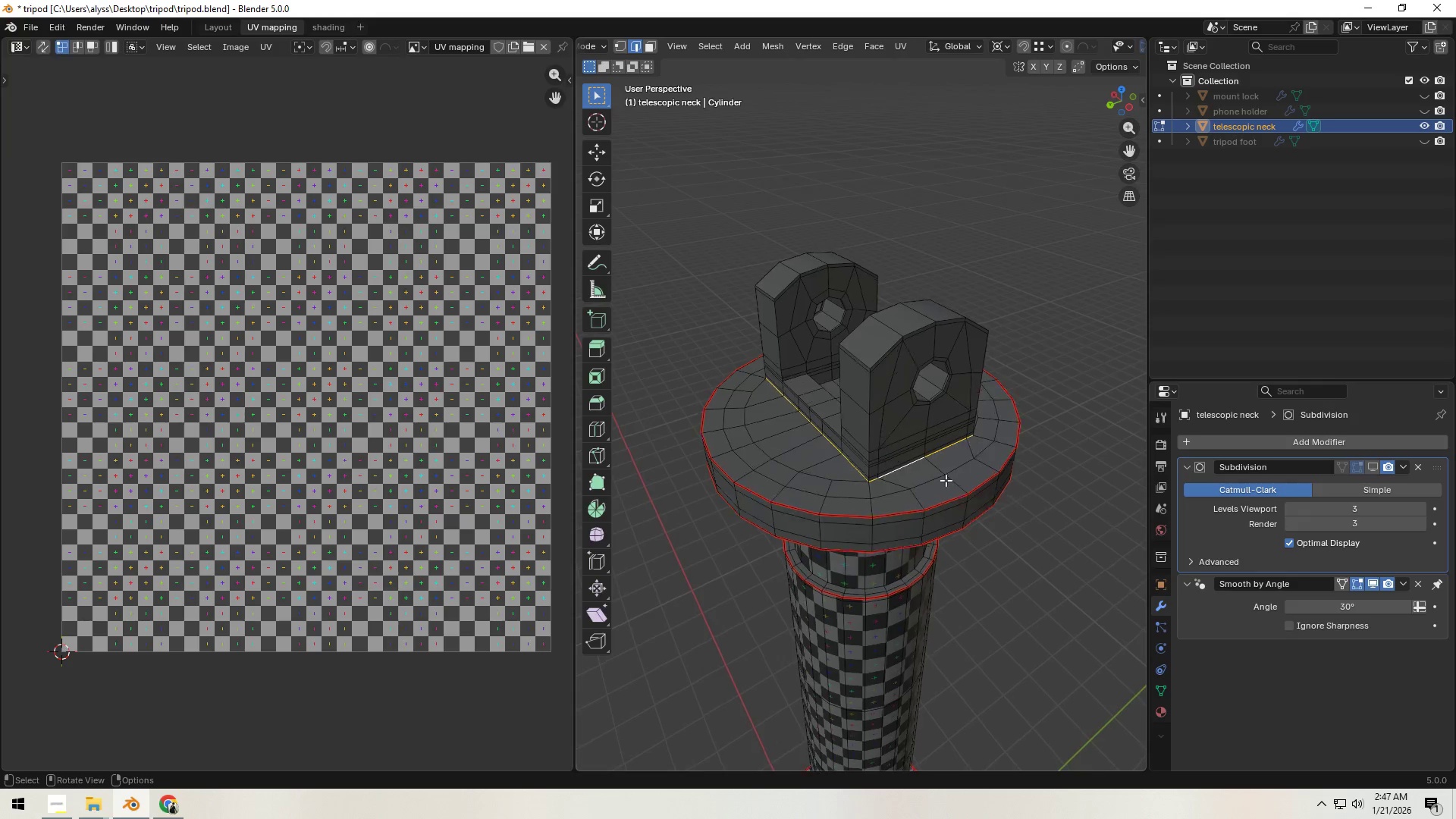 
hold_key(key=AltLeft, duration=0.56)
 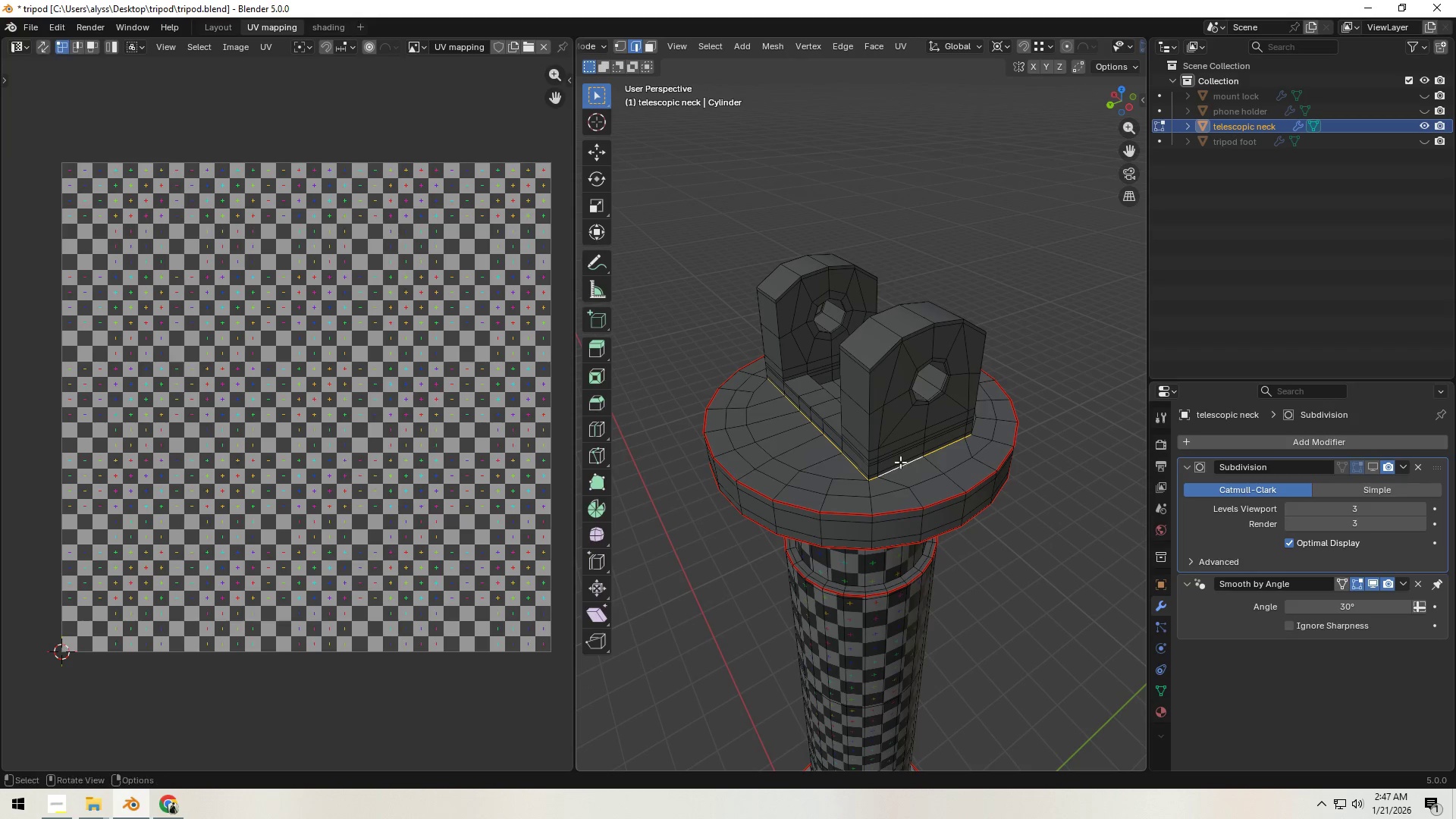 
key(Backquote)
 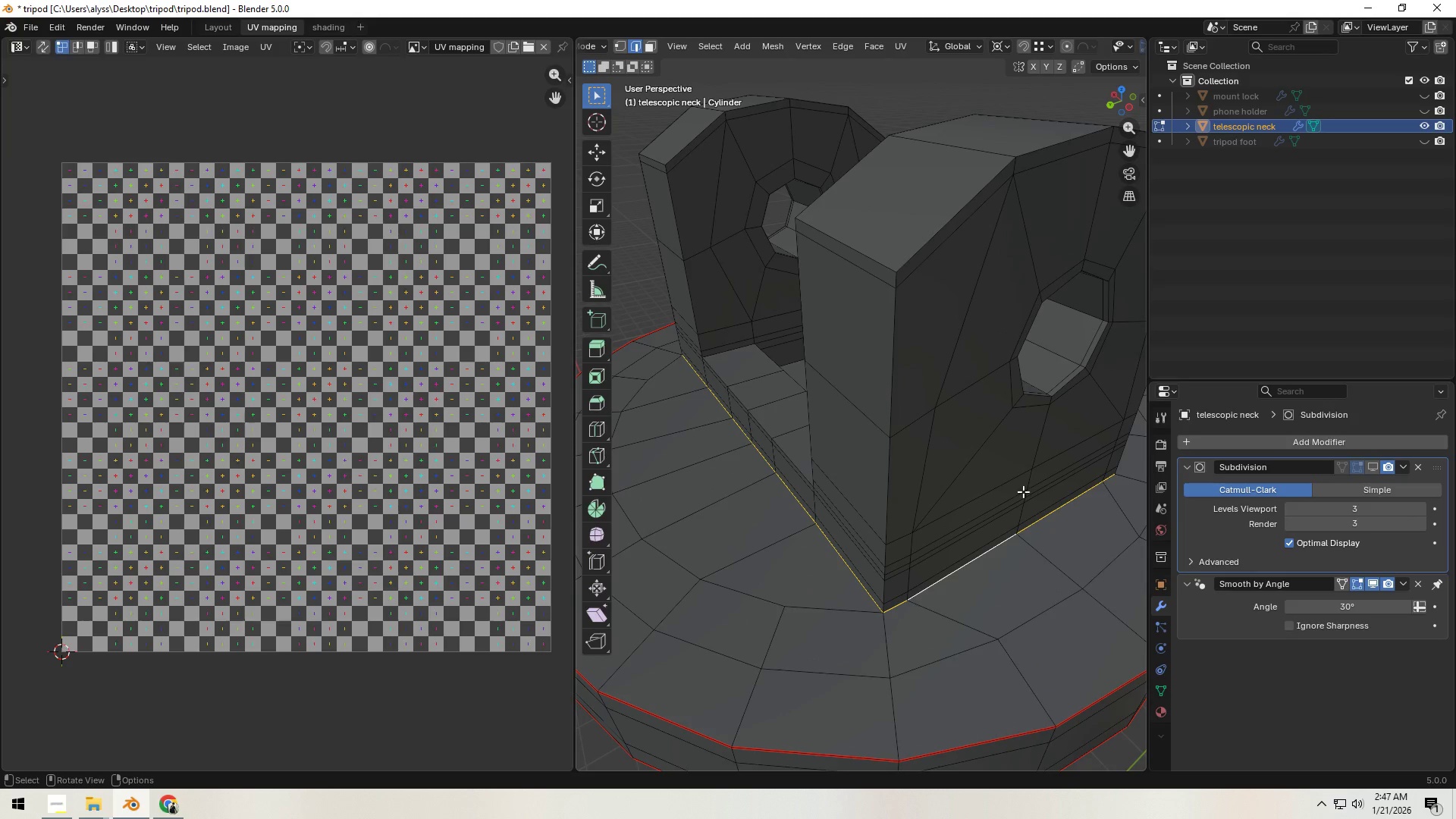 
key(Control+E)
 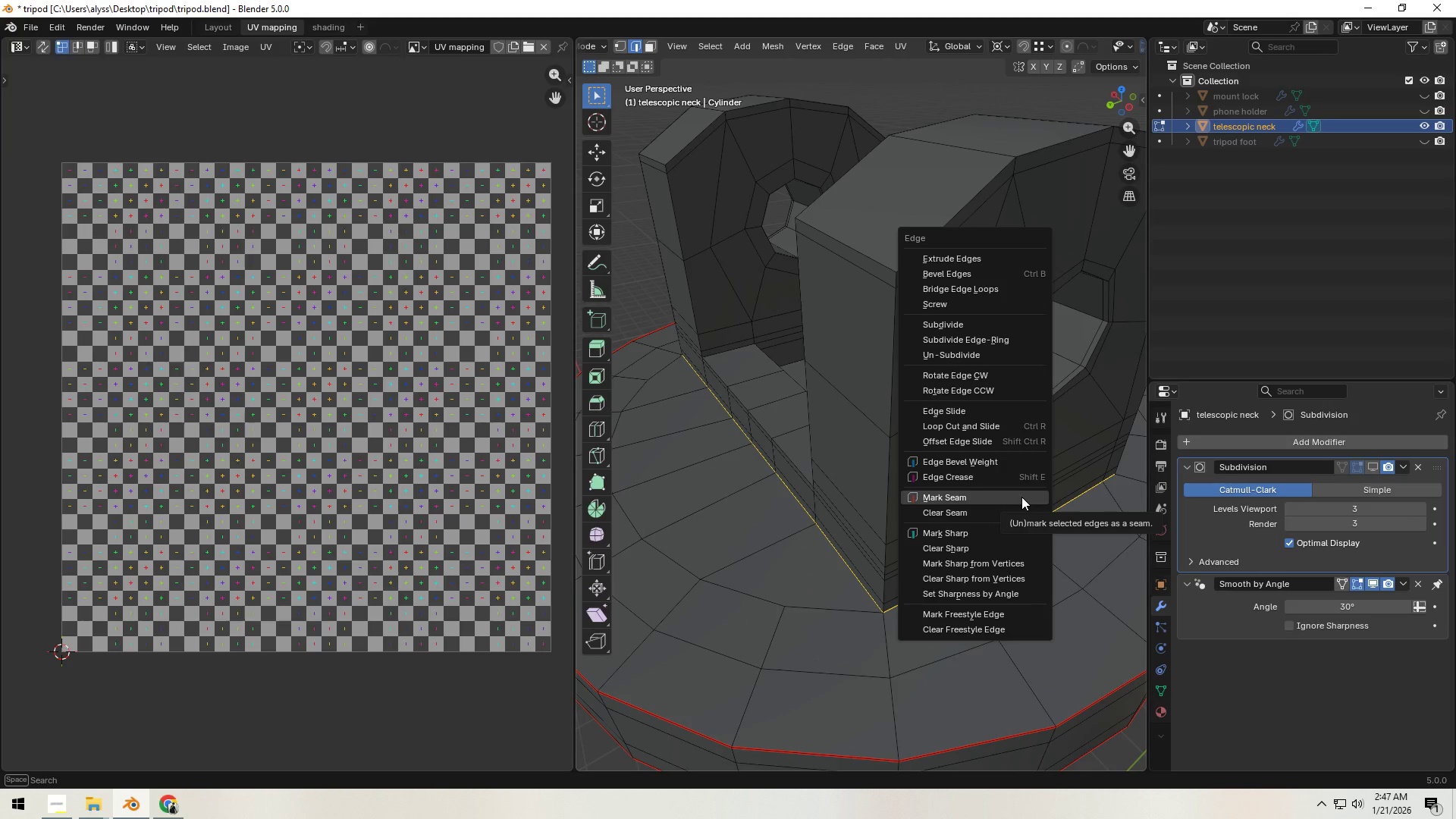 
left_click([1021, 497])
 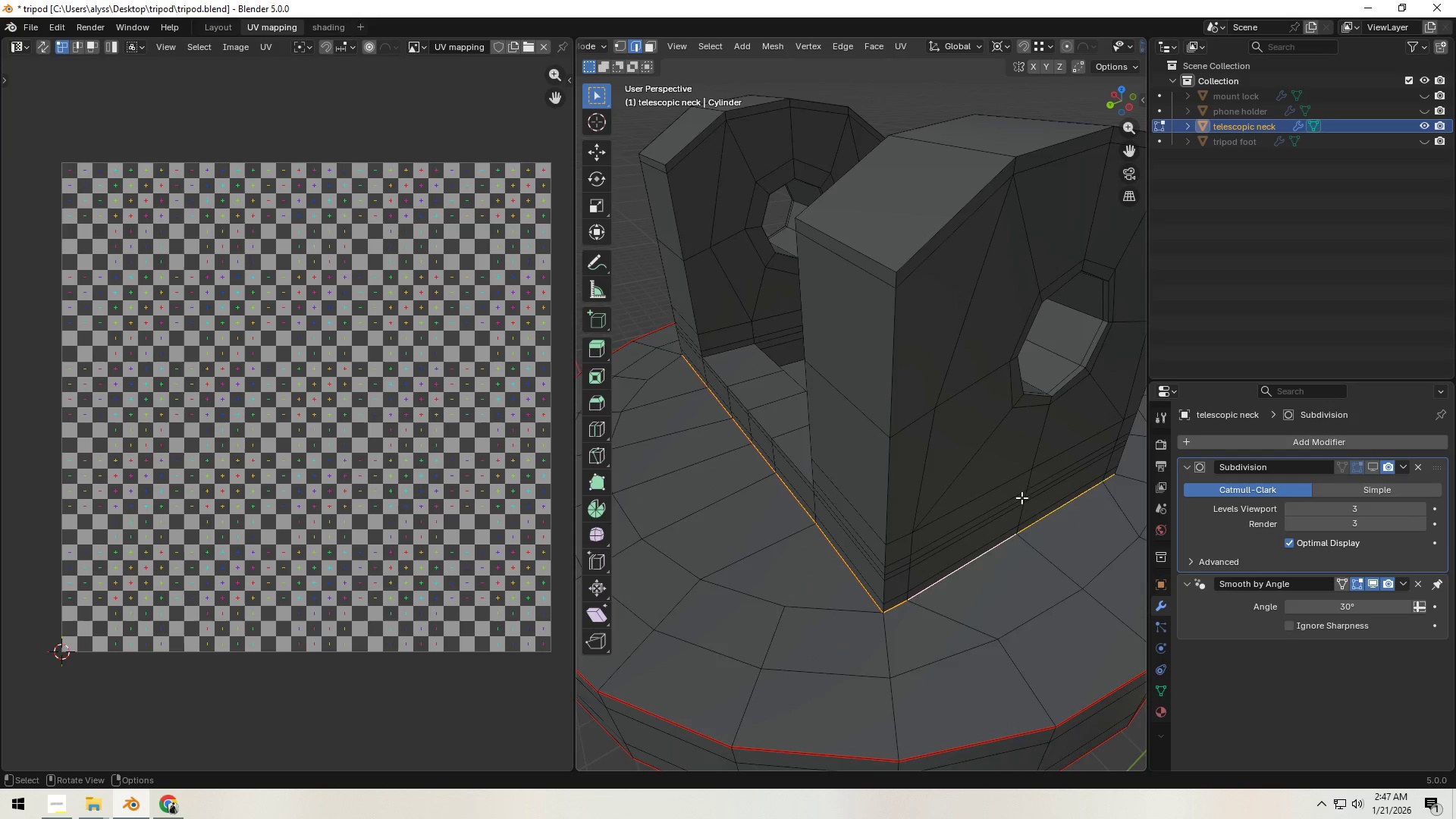 
scroll: coordinate [1021, 503], scroll_direction: down, amount: 3.0
 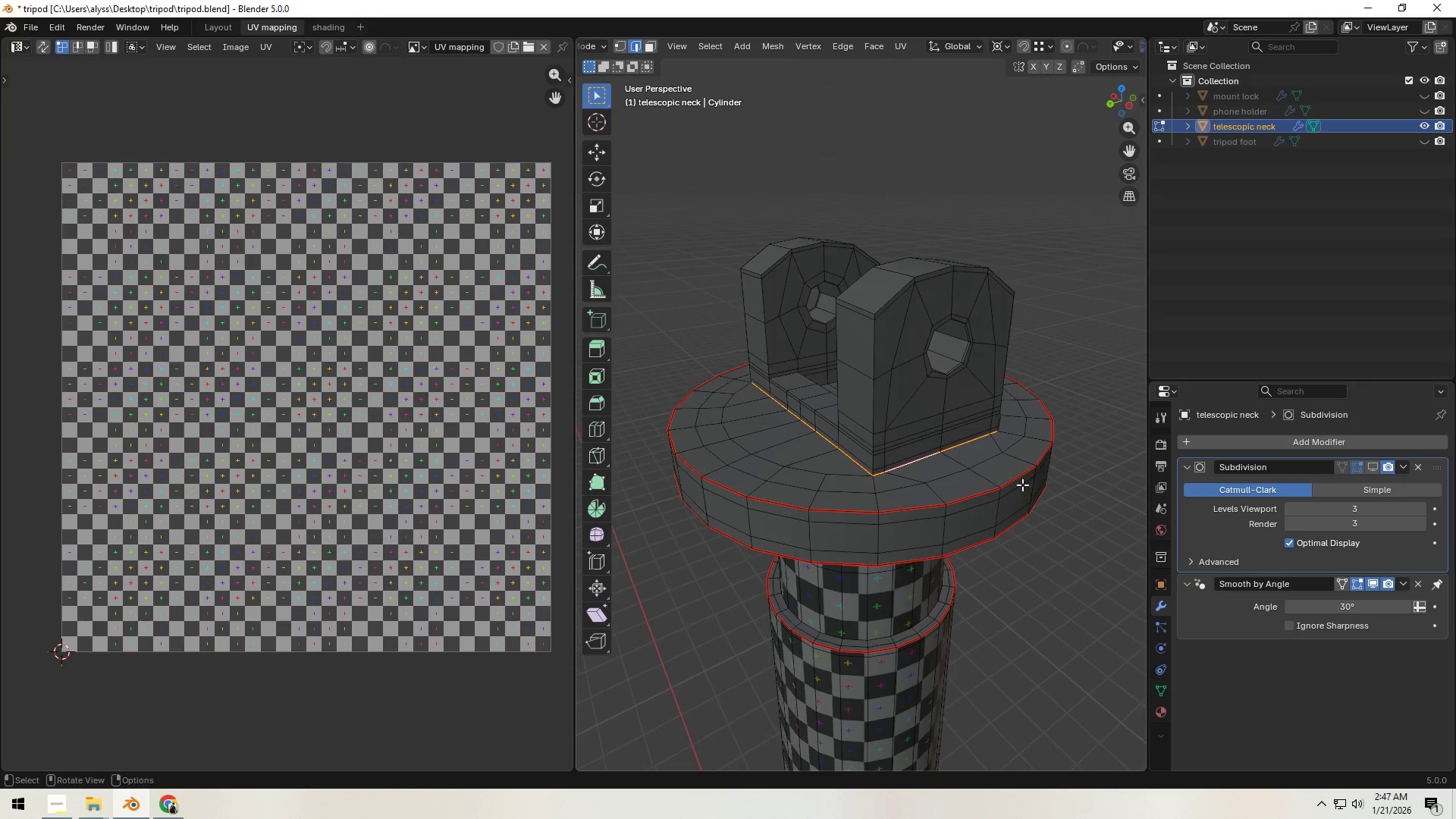 
hold_key(key=ShiftLeft, duration=0.53)
 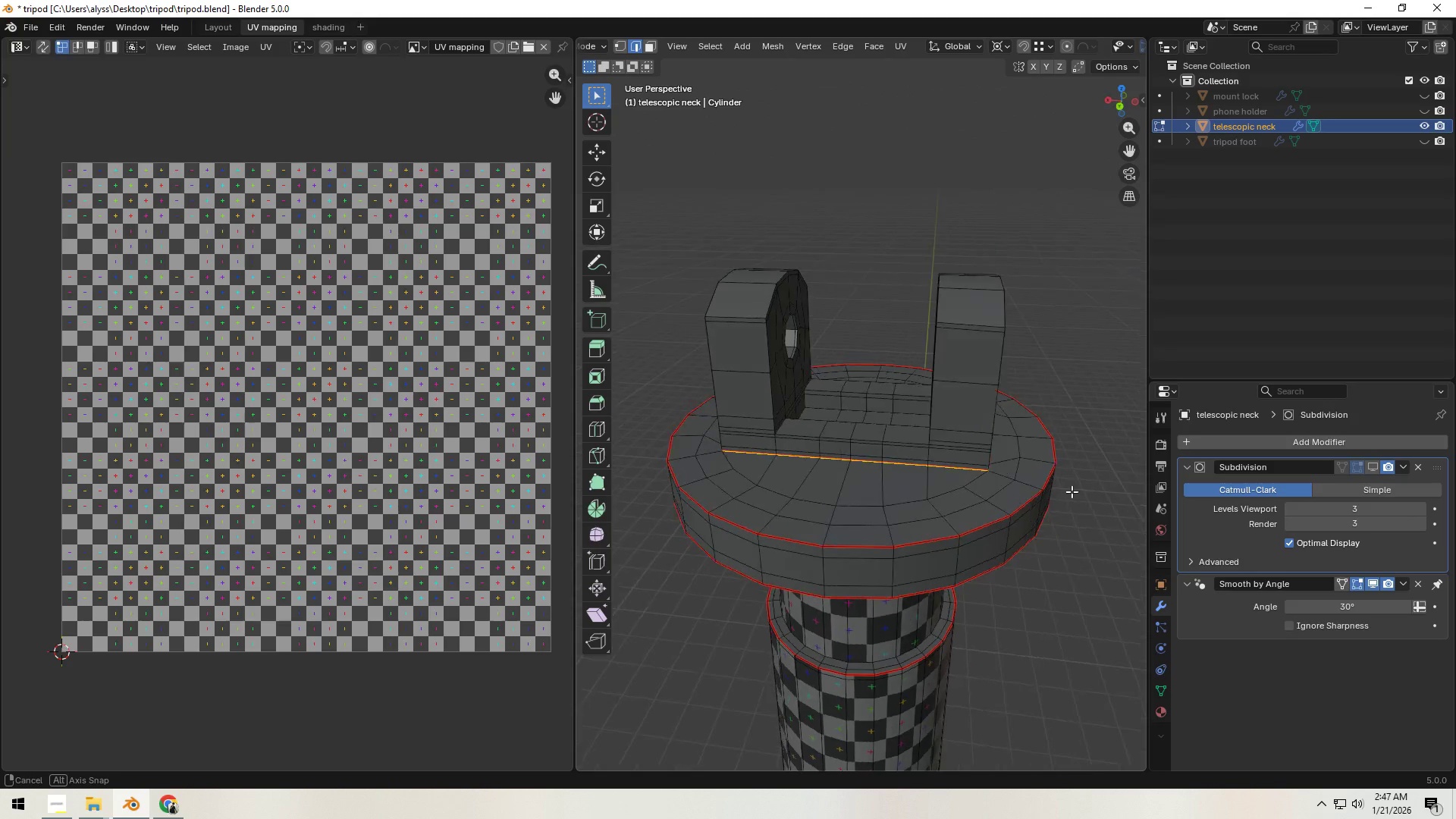 
scroll: coordinate [1012, 493], scroll_direction: up, amount: 2.0
 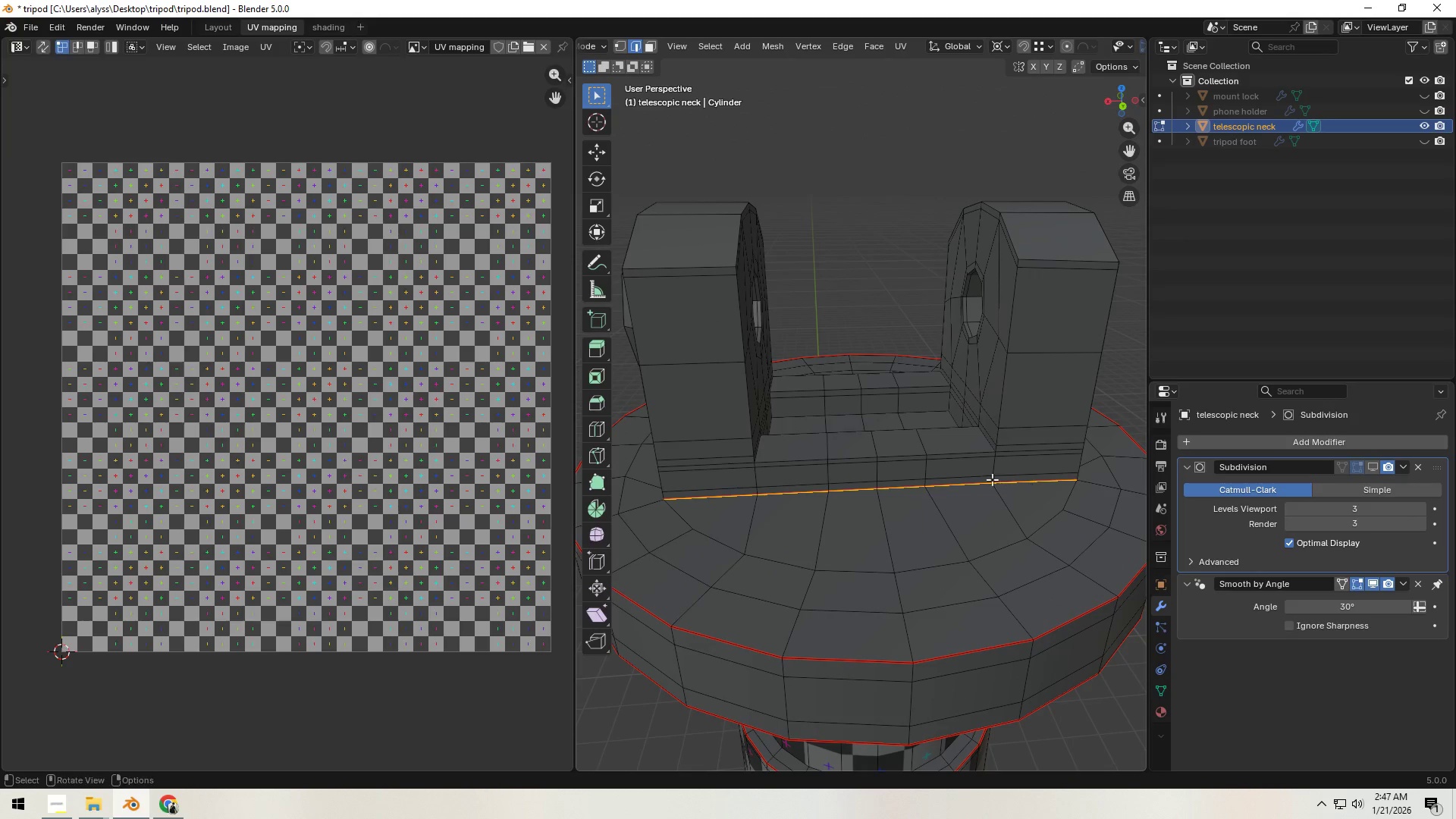 
hold_key(key=AltLeft, duration=0.83)
left_click([899, 453])
 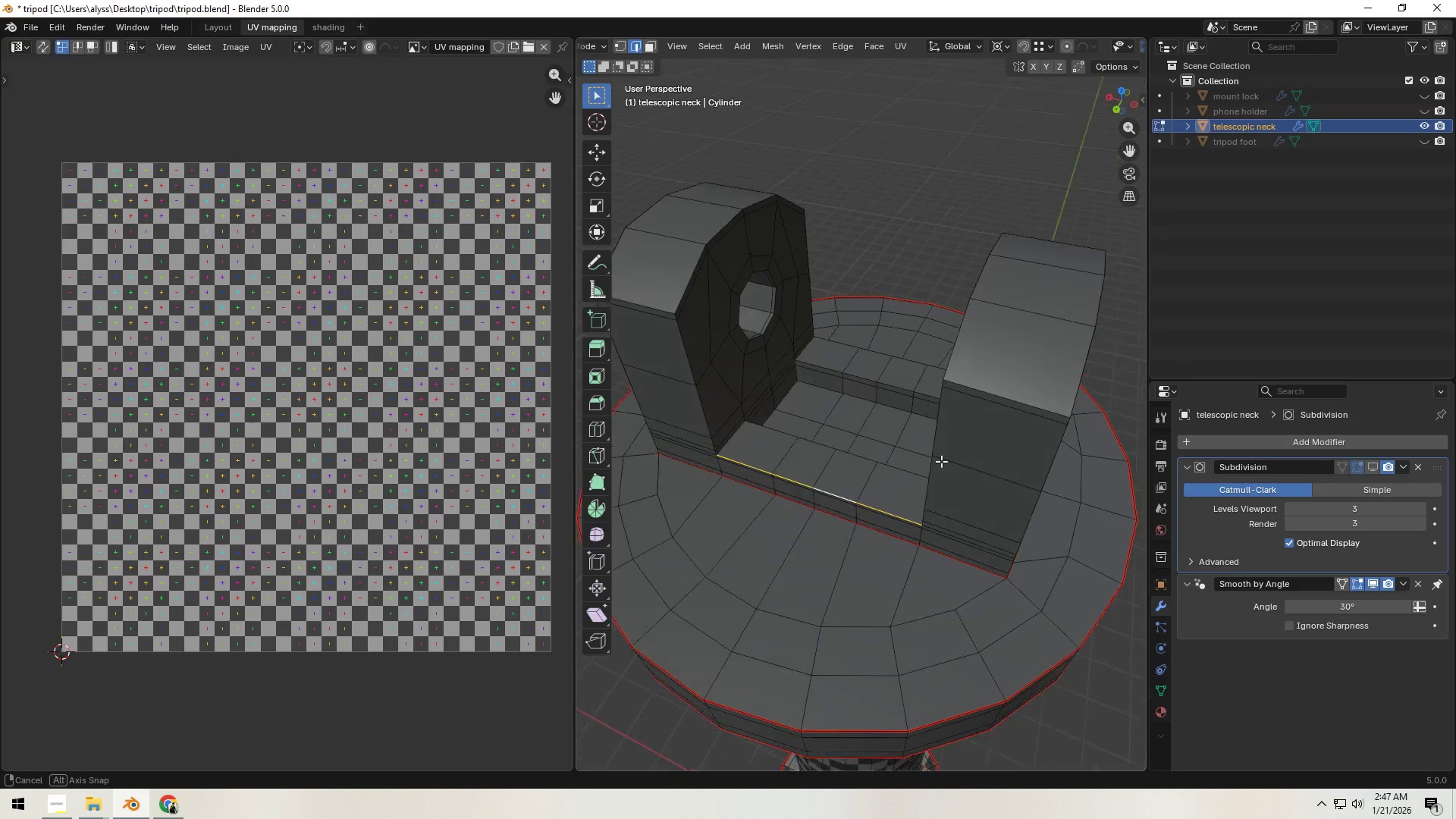 
scroll: coordinate [984, 450], scroll_direction: up, amount: 2.0
 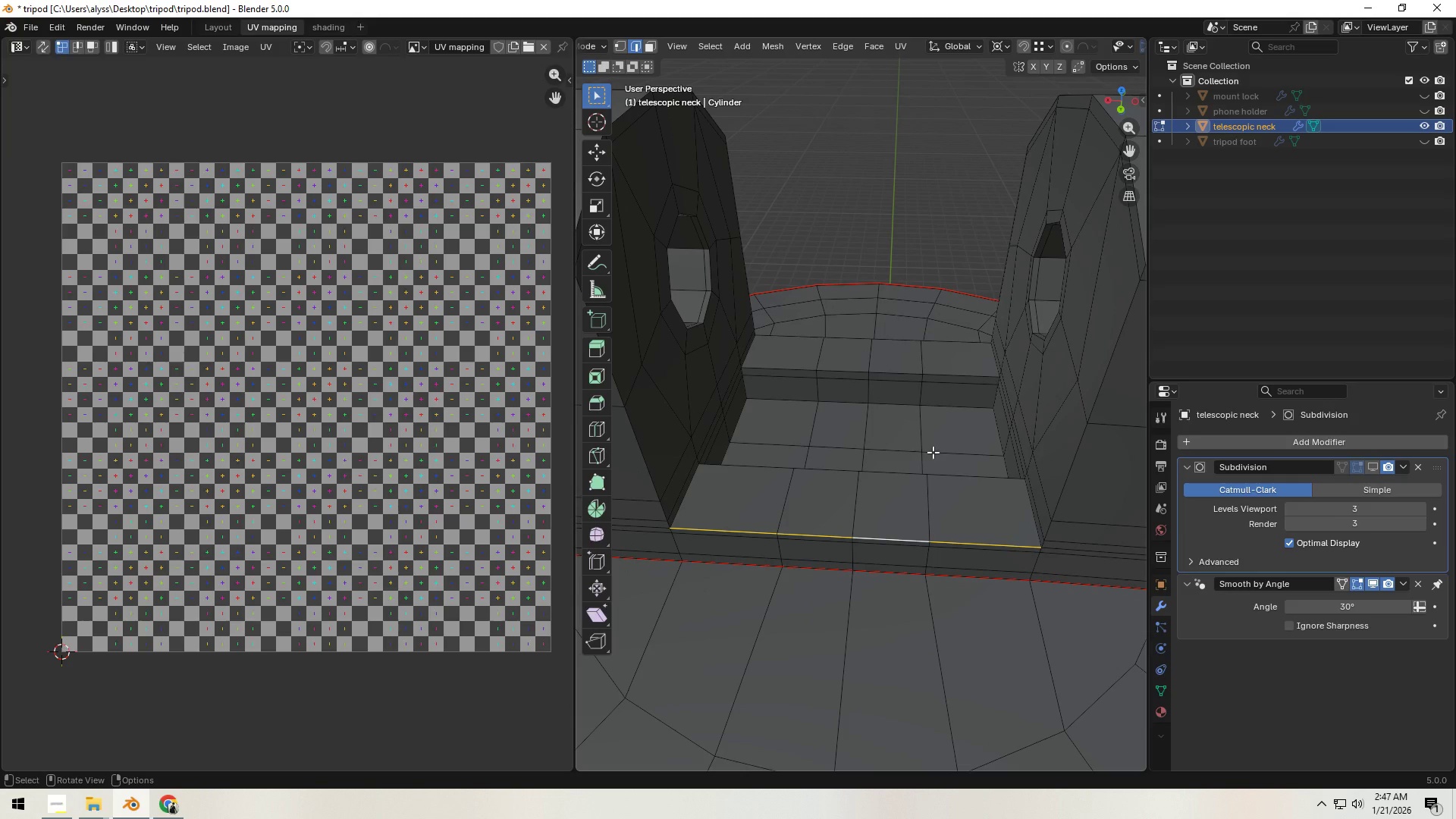 
wait(7.27)
 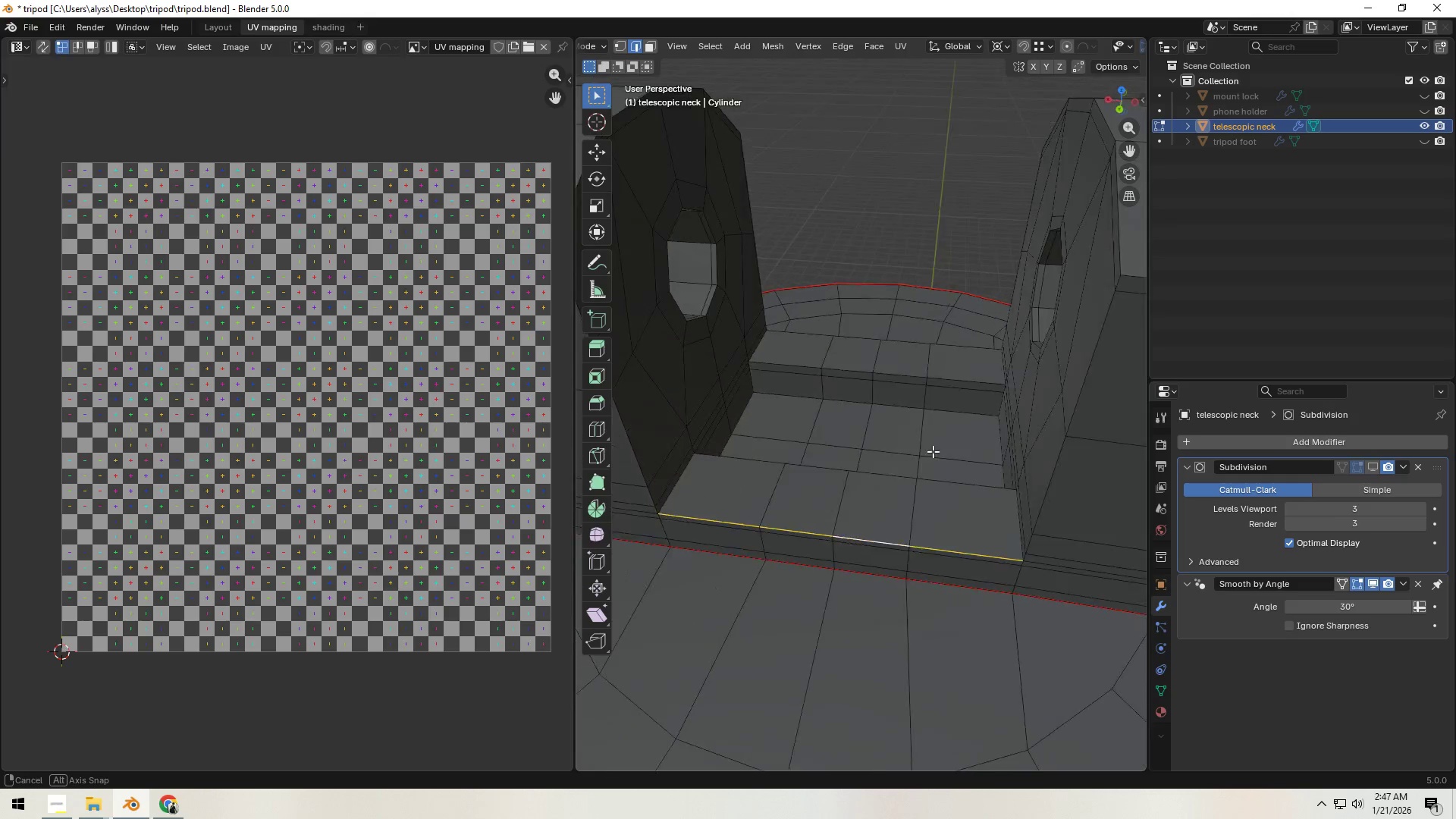 
scroll: coordinate [933, 452], scroll_direction: up, amount: 1.0
 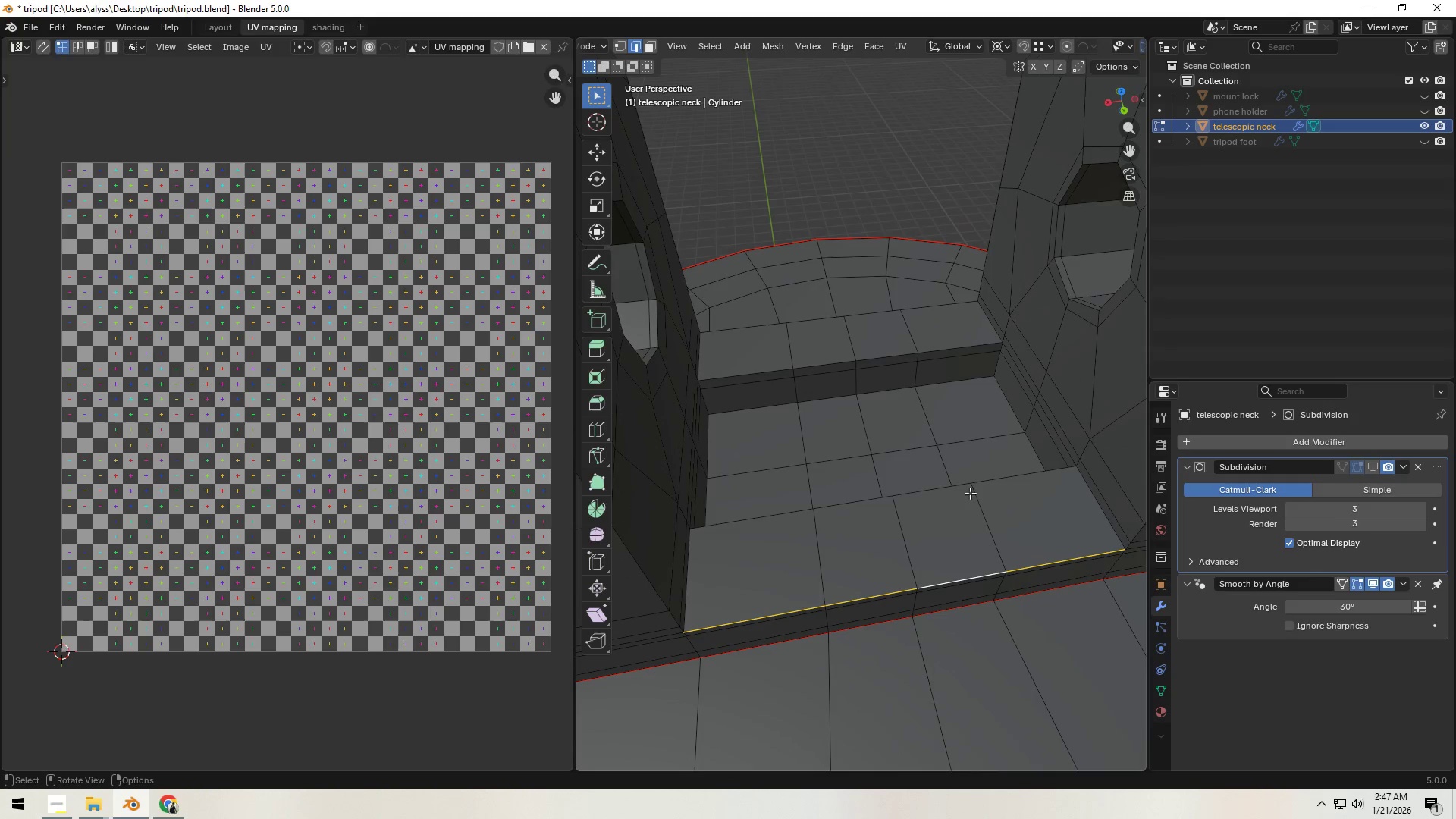 
hold_key(key=ShiftLeft, duration=1.7)
hold_key(key=AltLeft, duration=1.5)
left_click([1032, 453])
 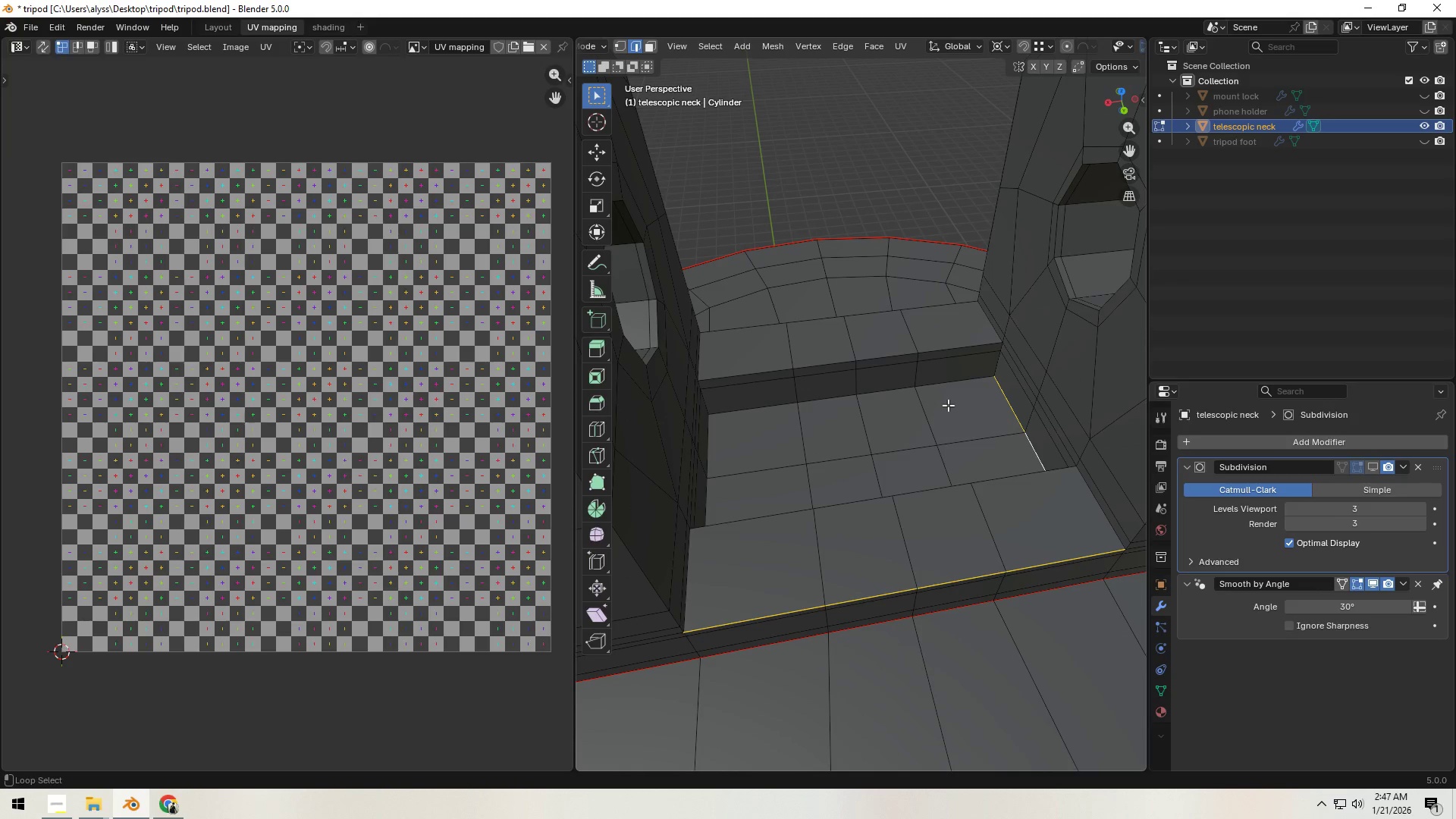 
key(Alt+Shift+AltLeft)
 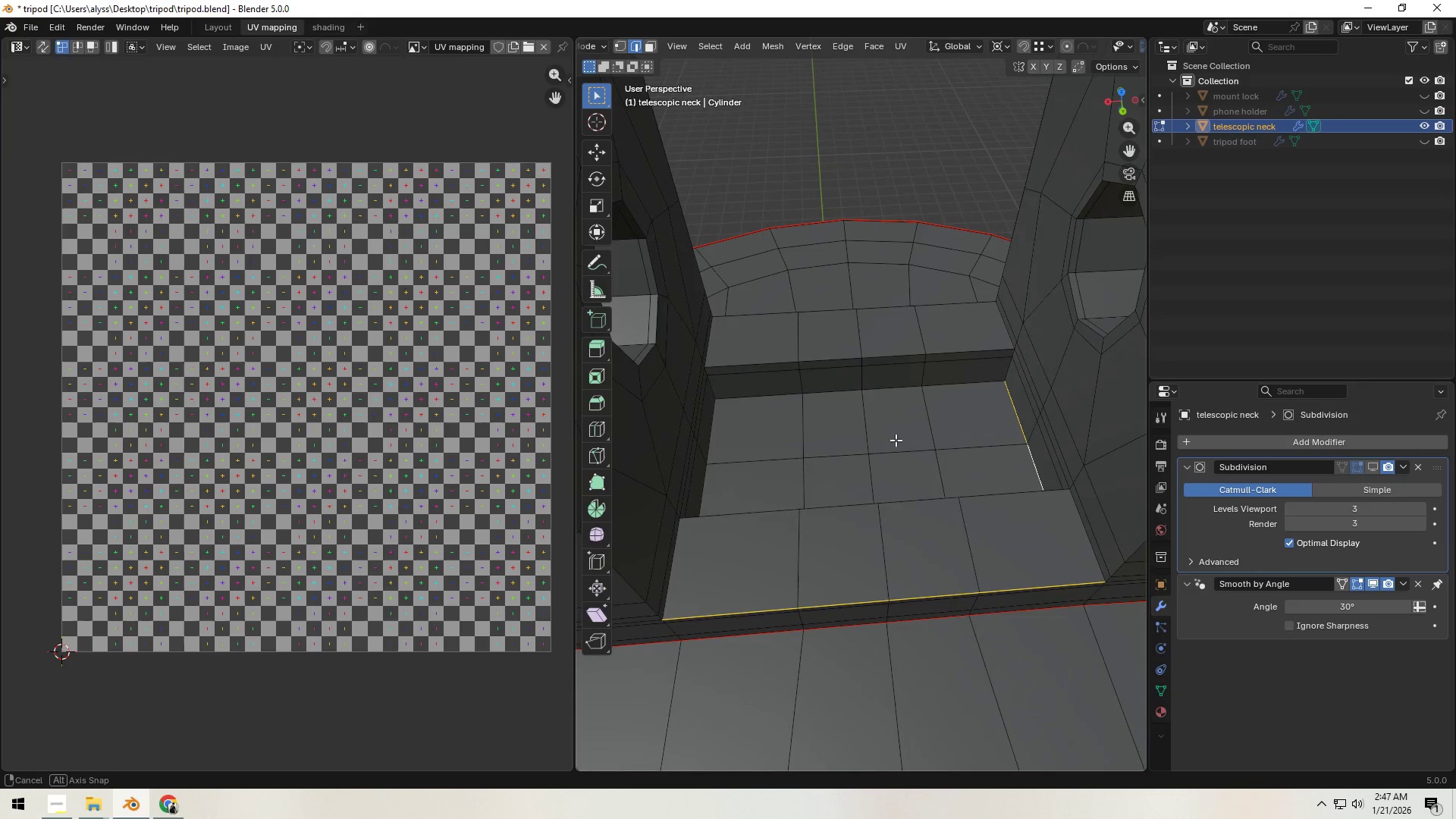 
hold_key(key=ShiftLeft, duration=0.88)
left_click([1087, 548])
 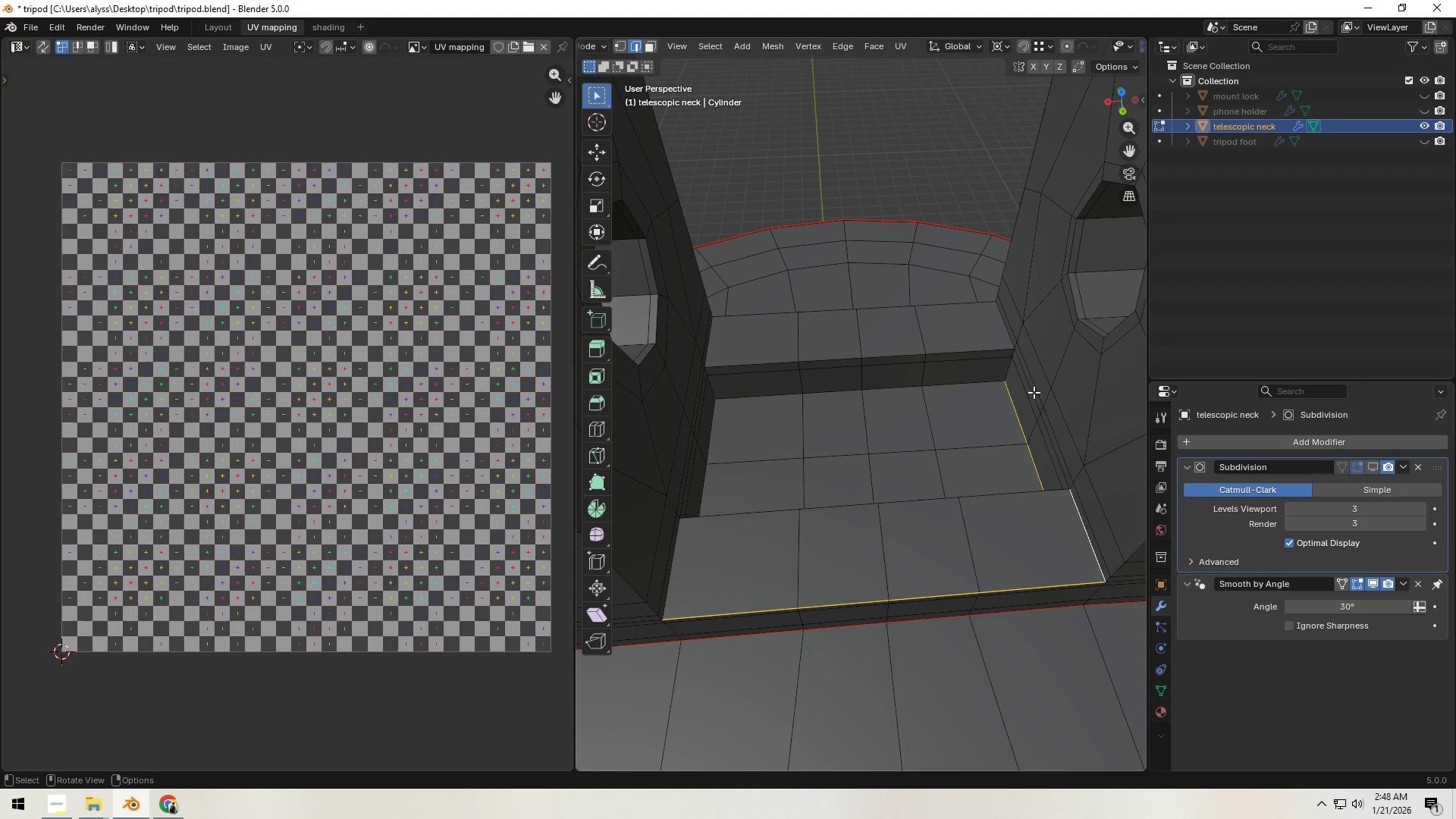 
hold_key(key=ControlLeft, duration=1.06)
left_click([997, 323])
 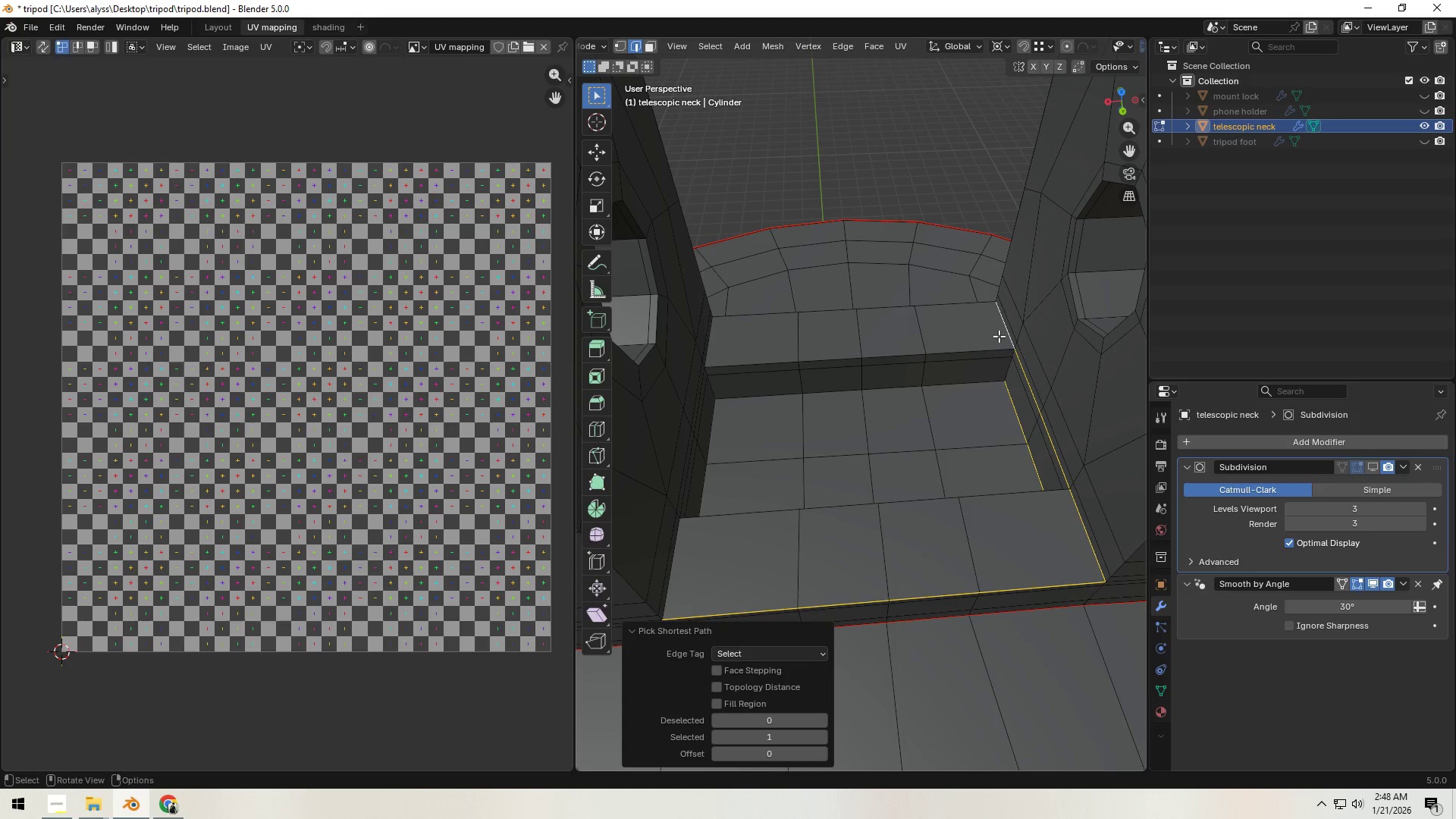 
key(Control+Z)
 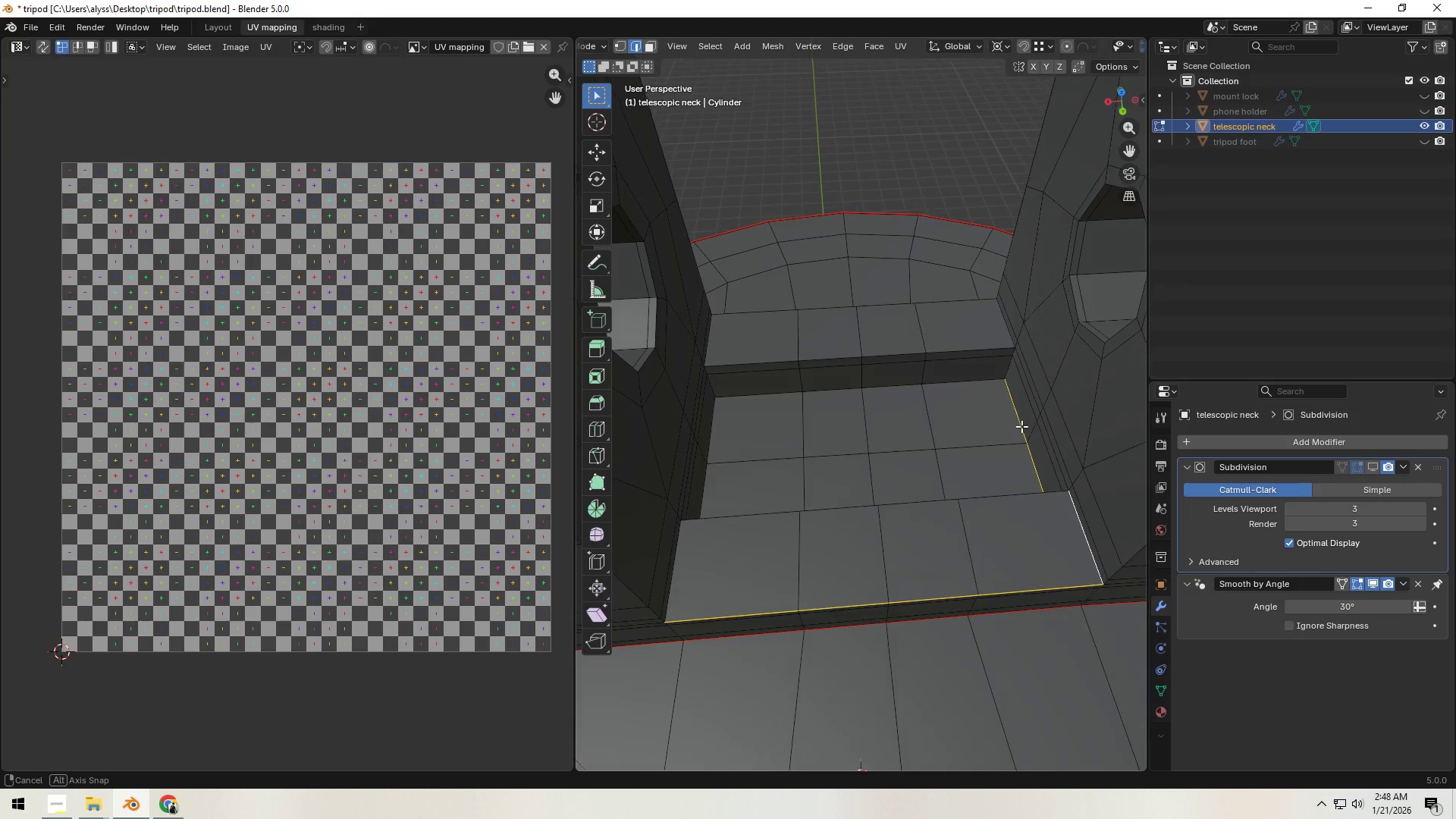 
hold_key(key=ControlLeft, duration=1.5)
left_click([1012, 407])
 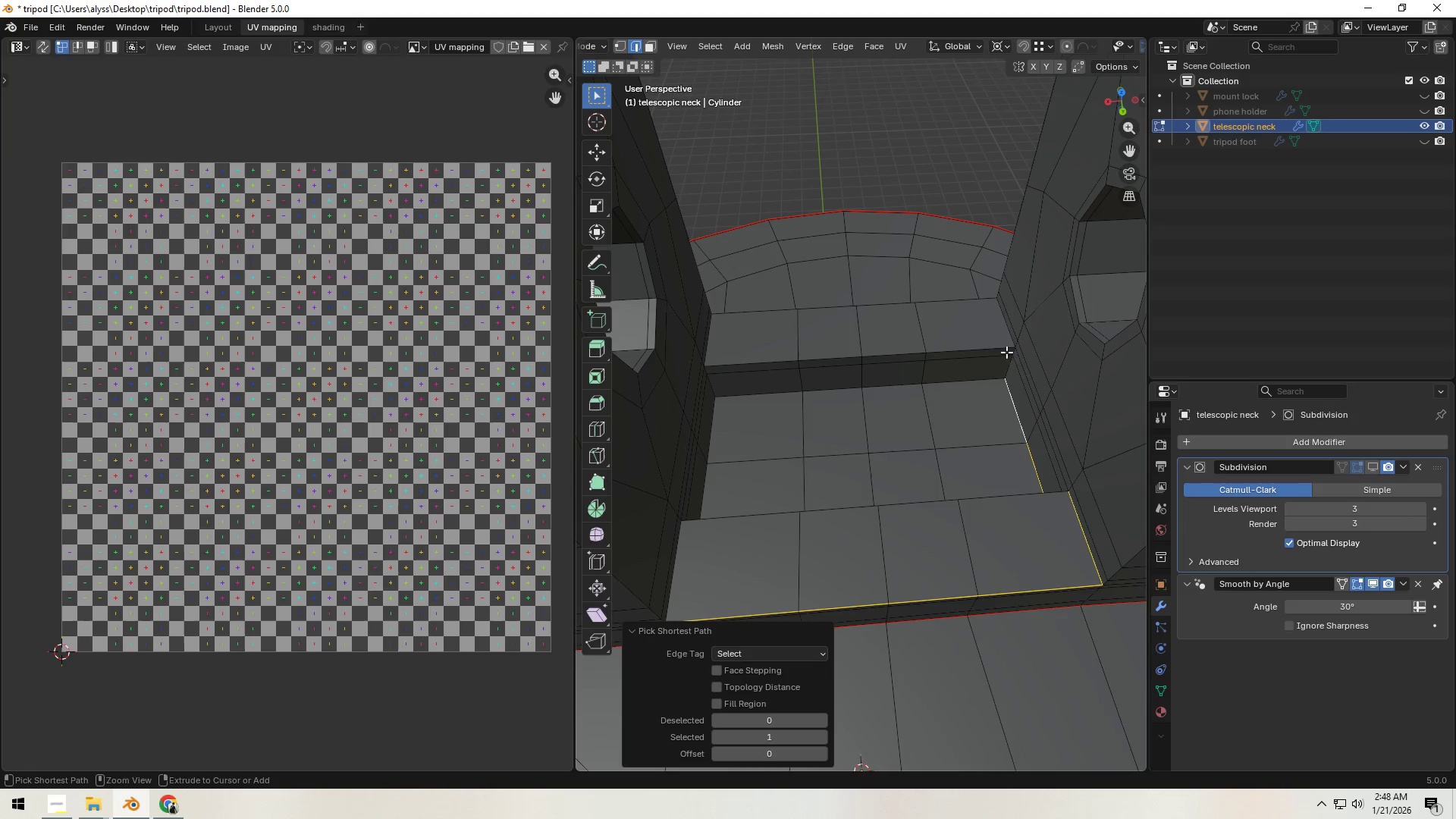 
hold_key(key=ControlLeft, duration=0.47)
left_click([999, 319])
 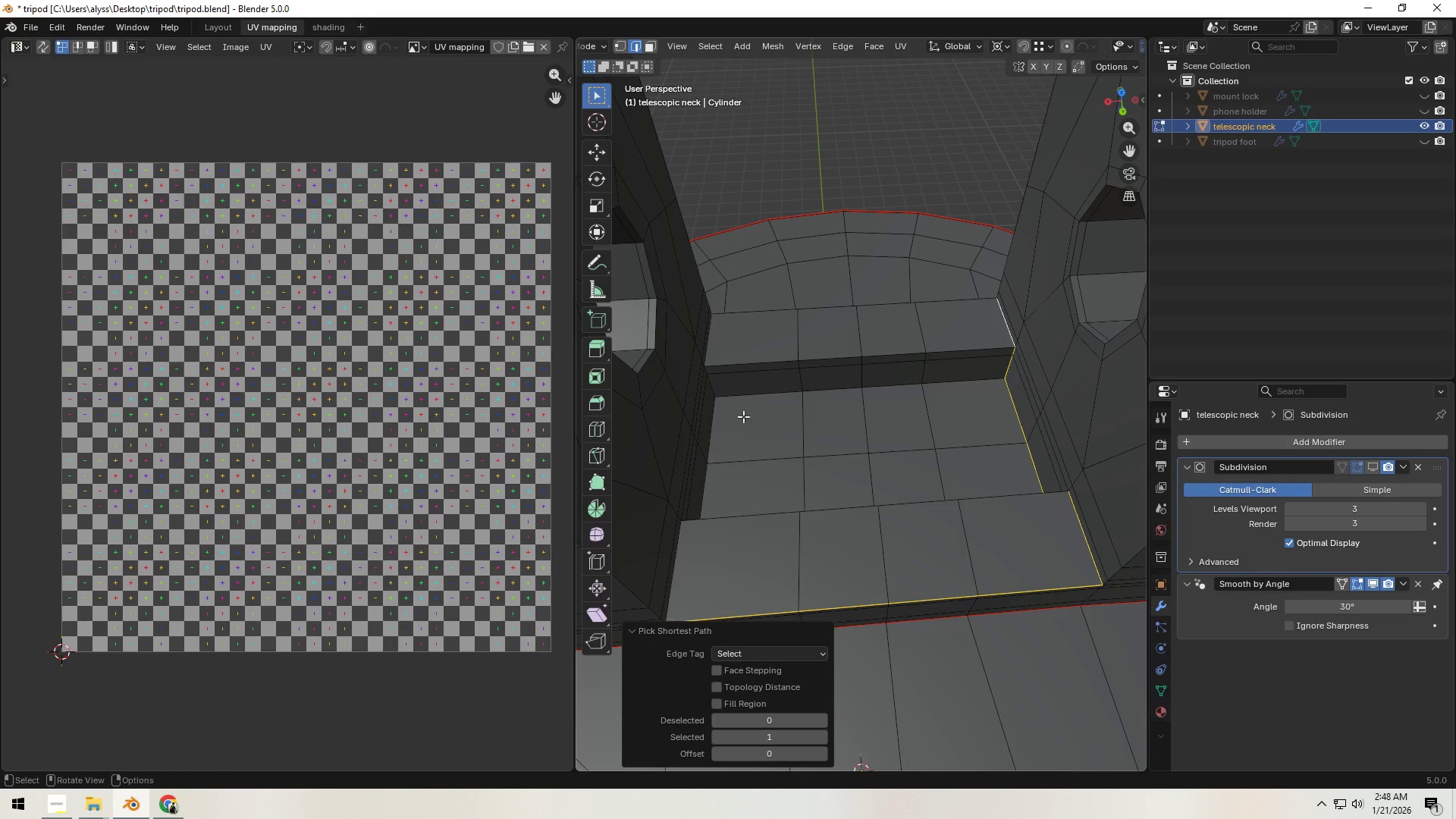 
hold_key(key=ShiftLeft, duration=0.59)
left_click([710, 347])
 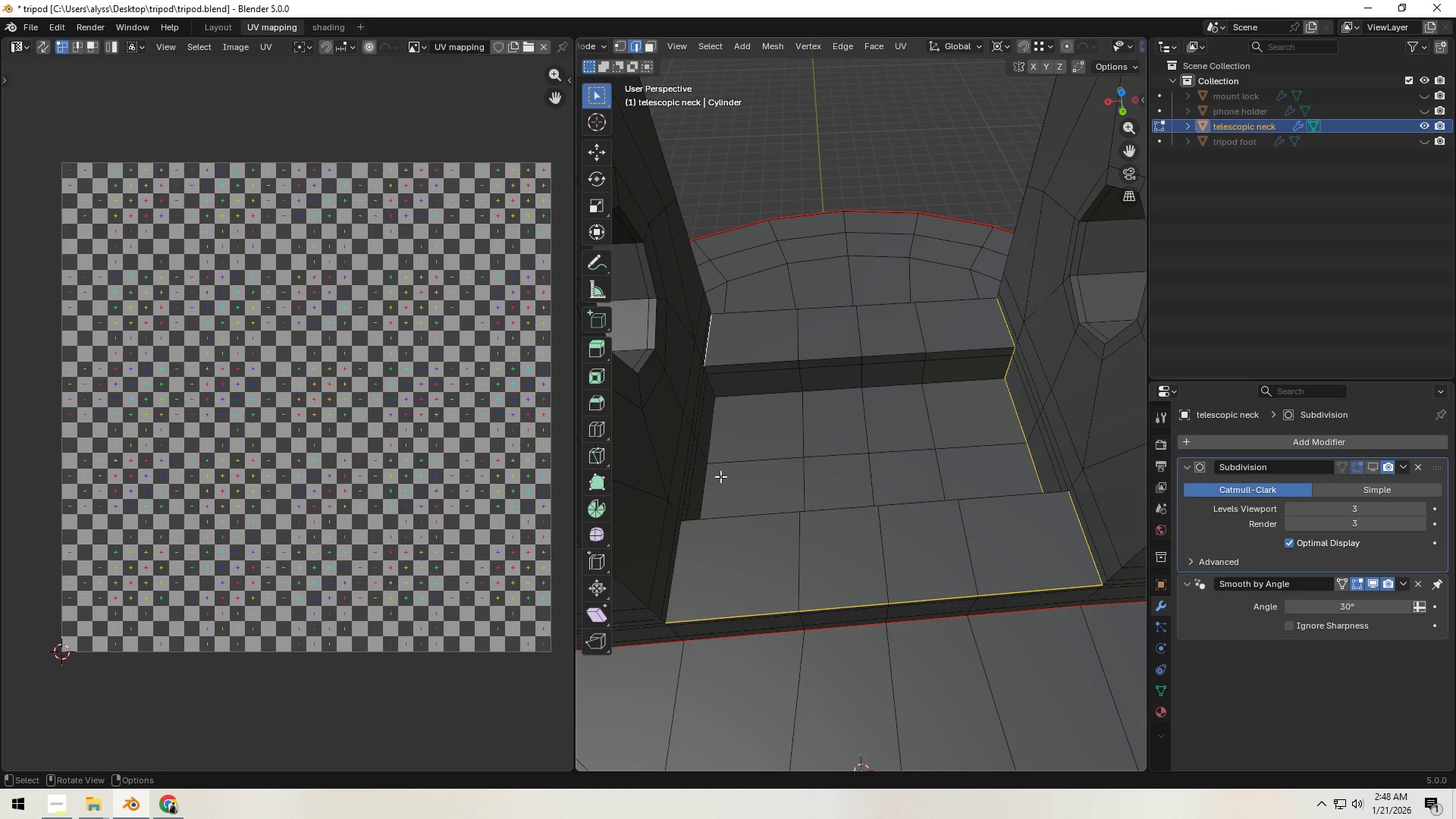 
hold_key(key=ControlLeft, duration=1.42)
left_click([703, 502])
 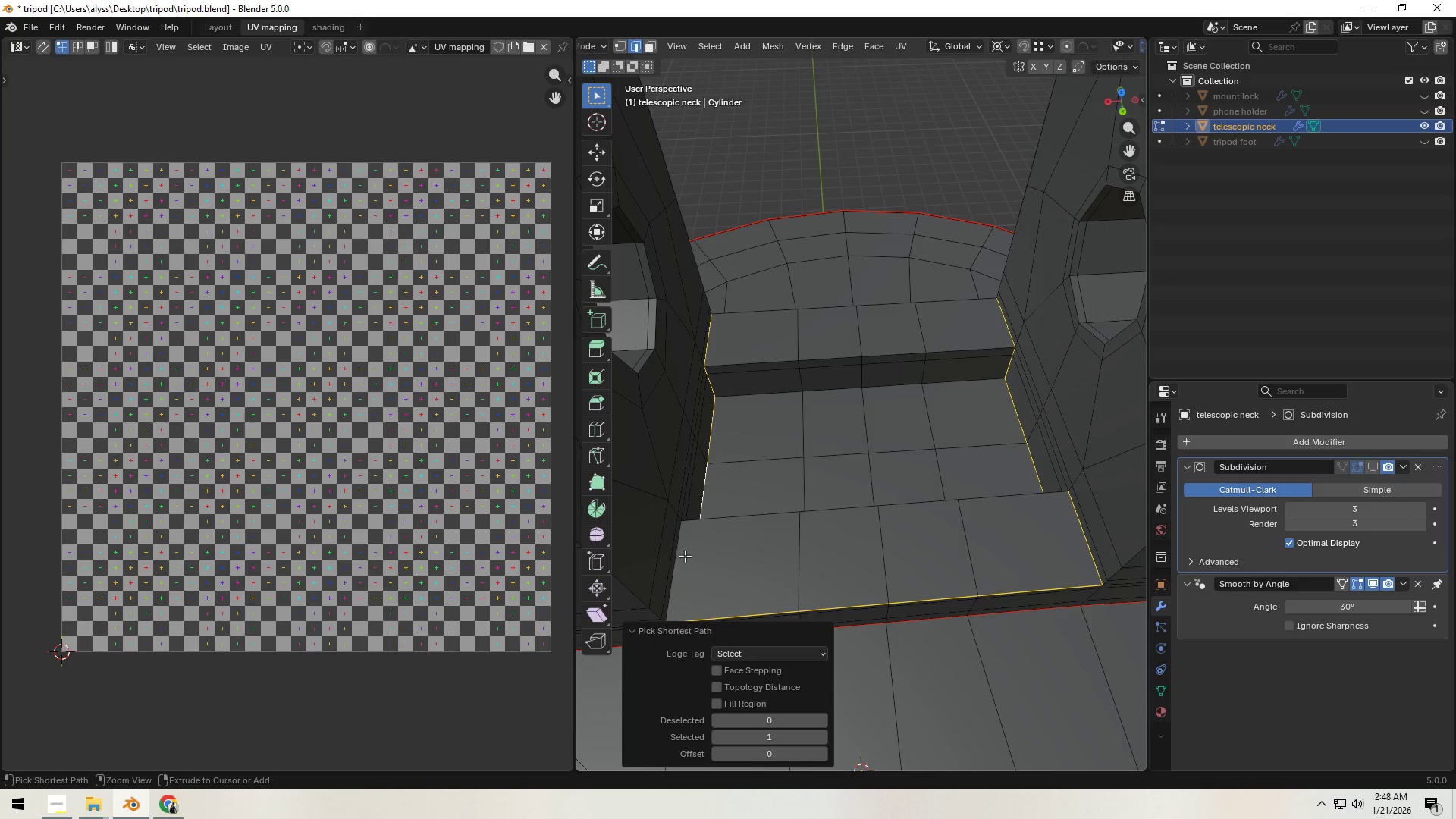 
left_click([680, 563])
 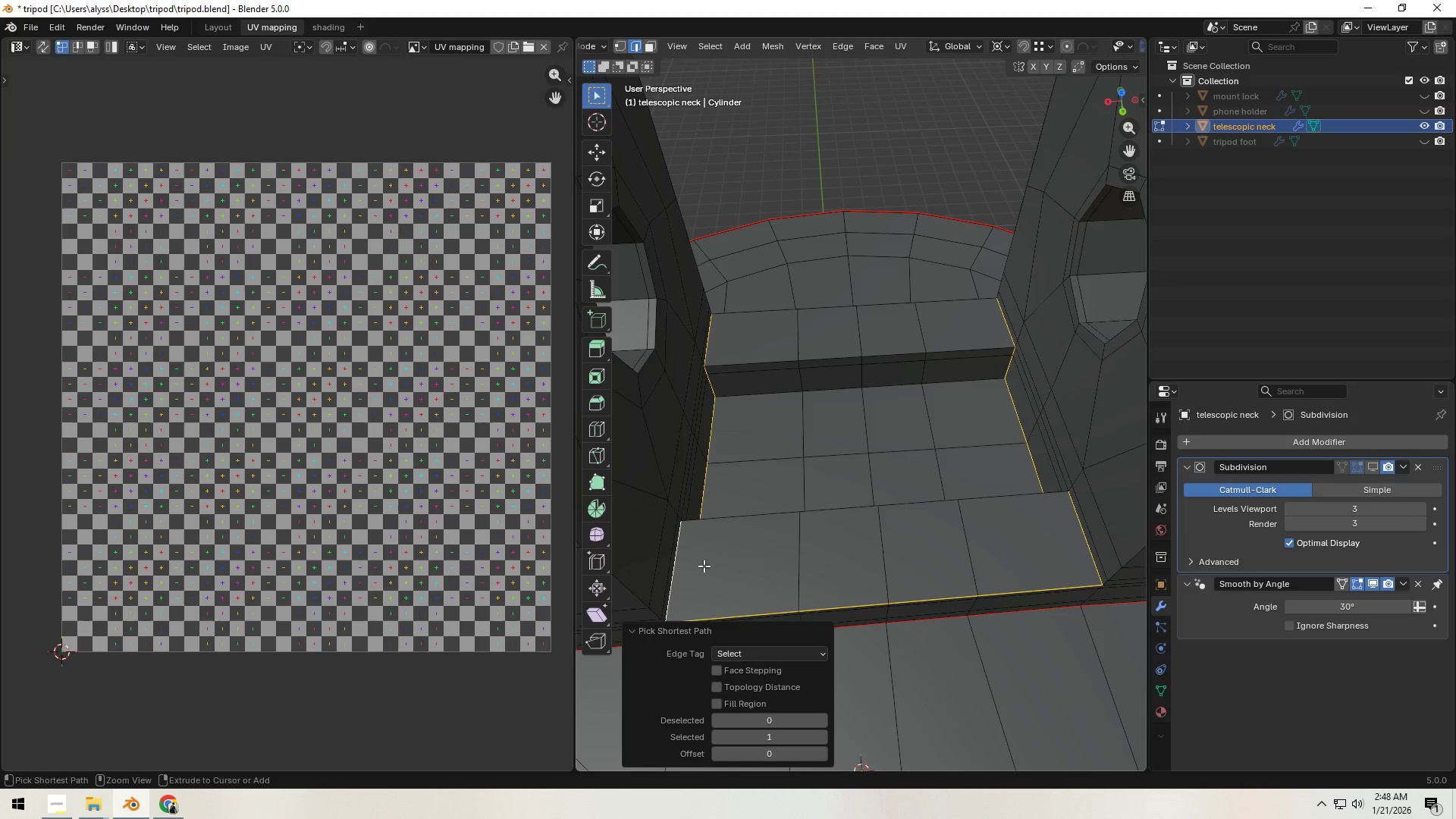 
scroll: coordinate [770, 560], scroll_direction: down, amount: 3.0
 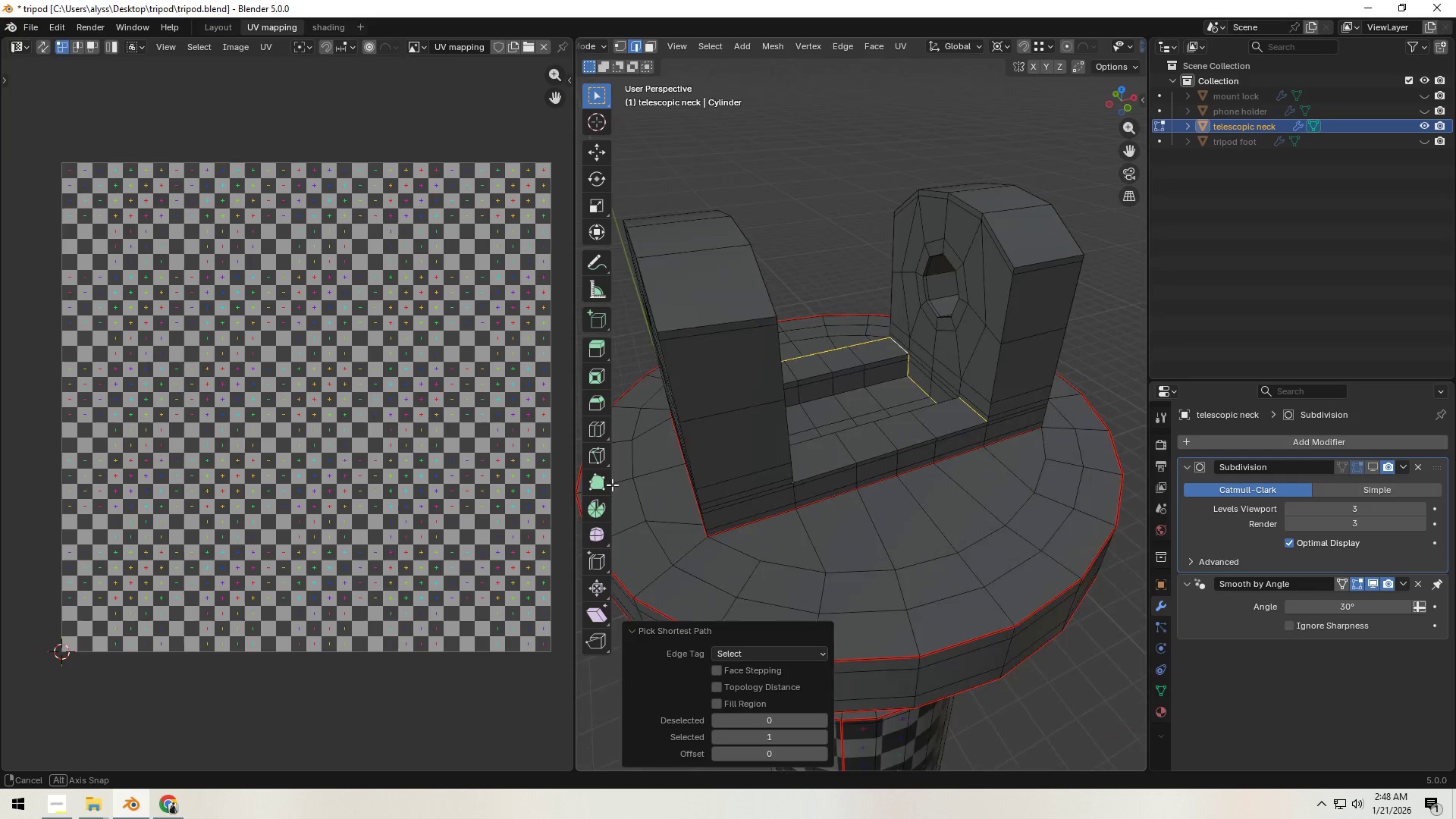 
scroll: coordinate [928, 516], scroll_direction: up, amount: 4.0
 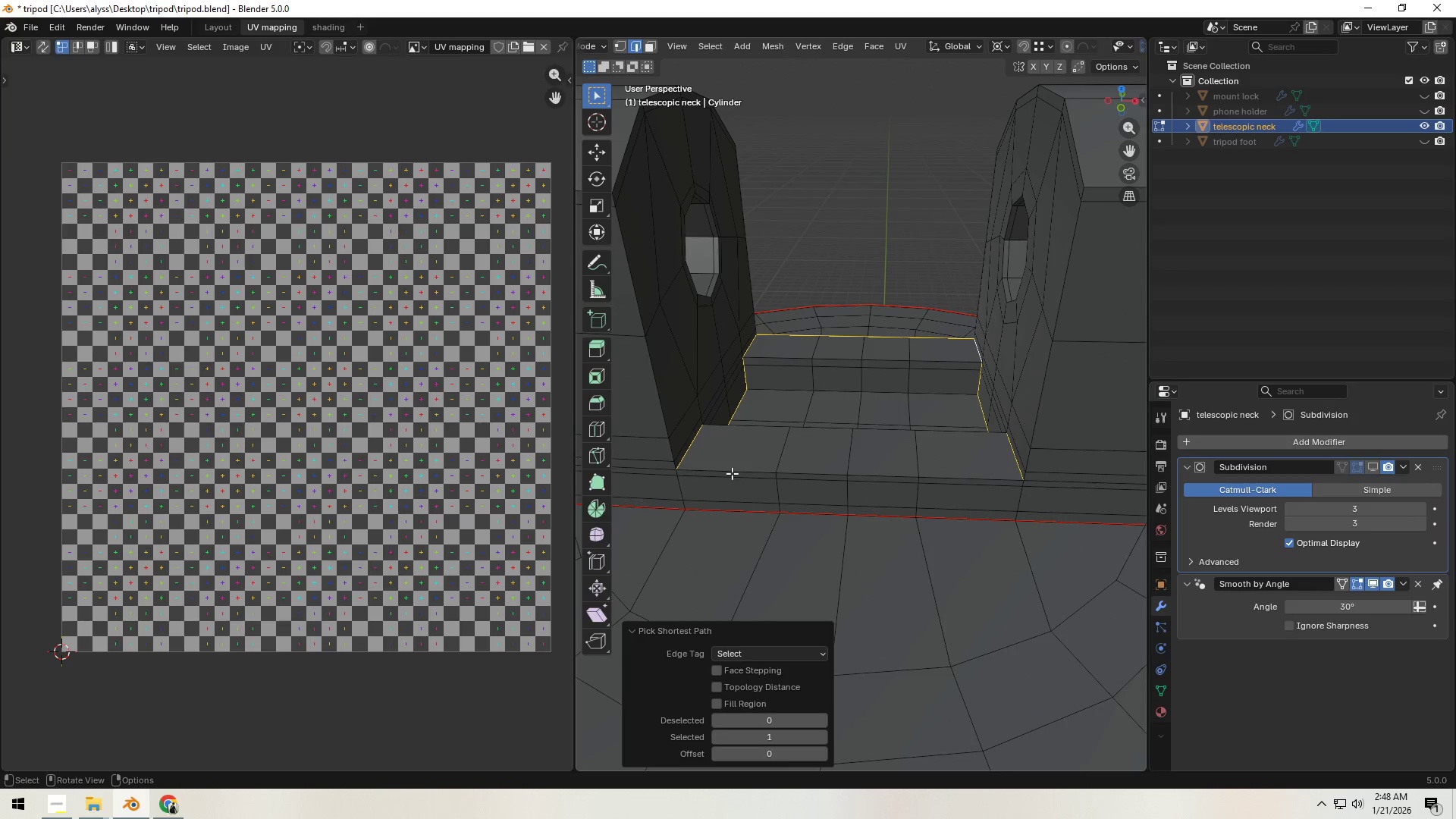 
hold_key(key=ShiftLeft, duration=0.39)
left_click([732, 469])
 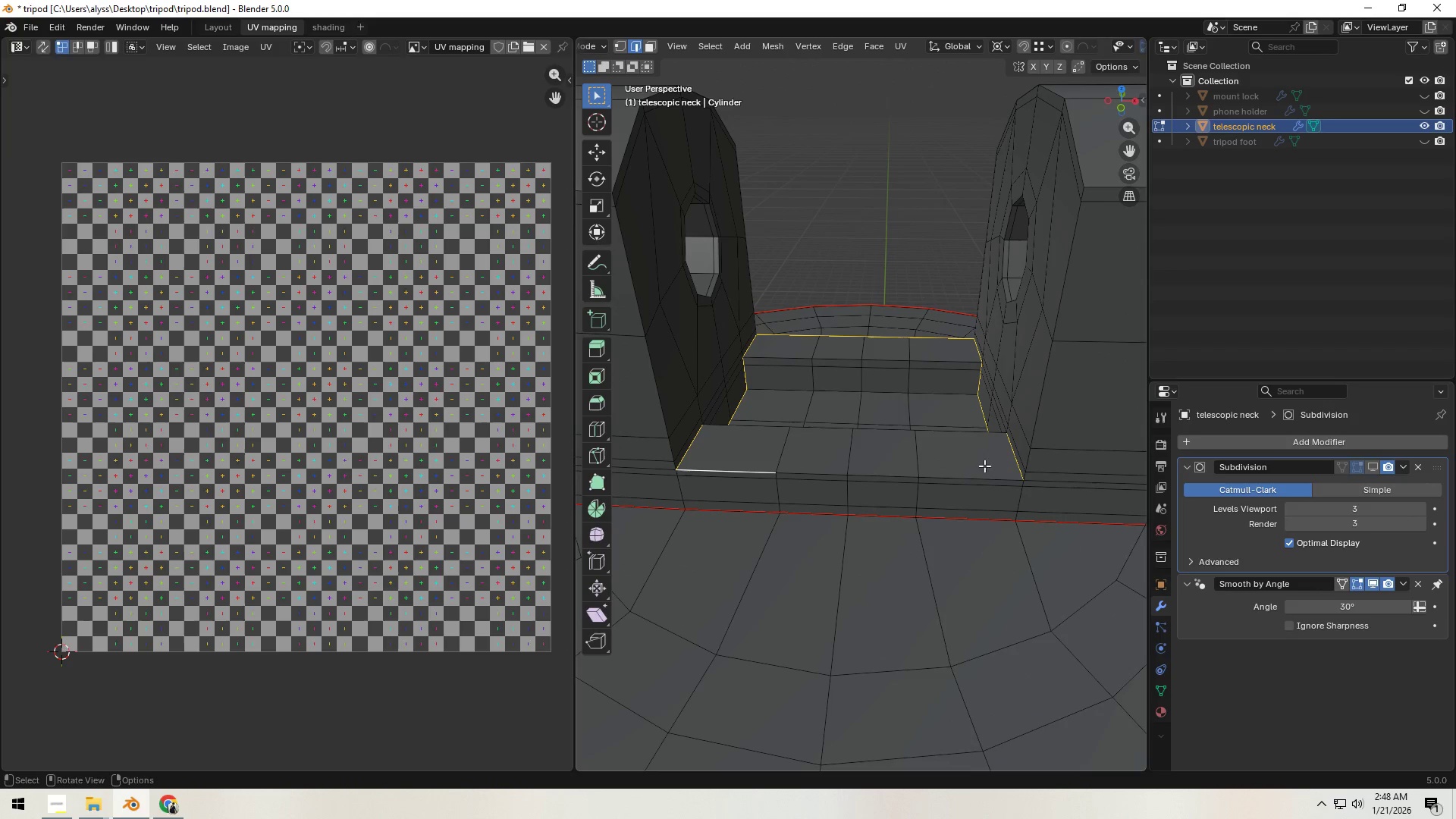 
hold_key(key=ControlLeft, duration=0.42)
left_click([984, 474])
 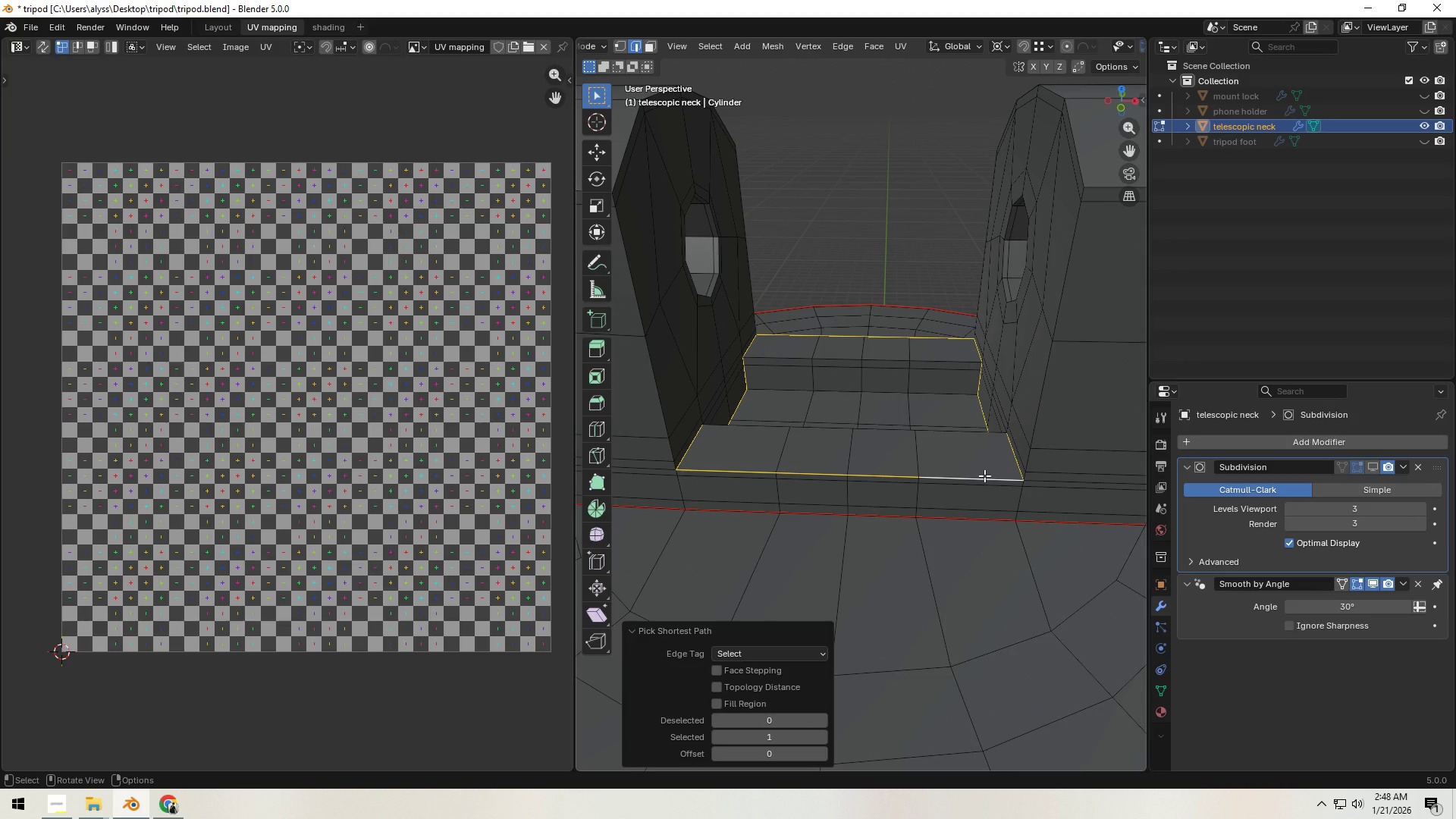 
key(Control+E)
 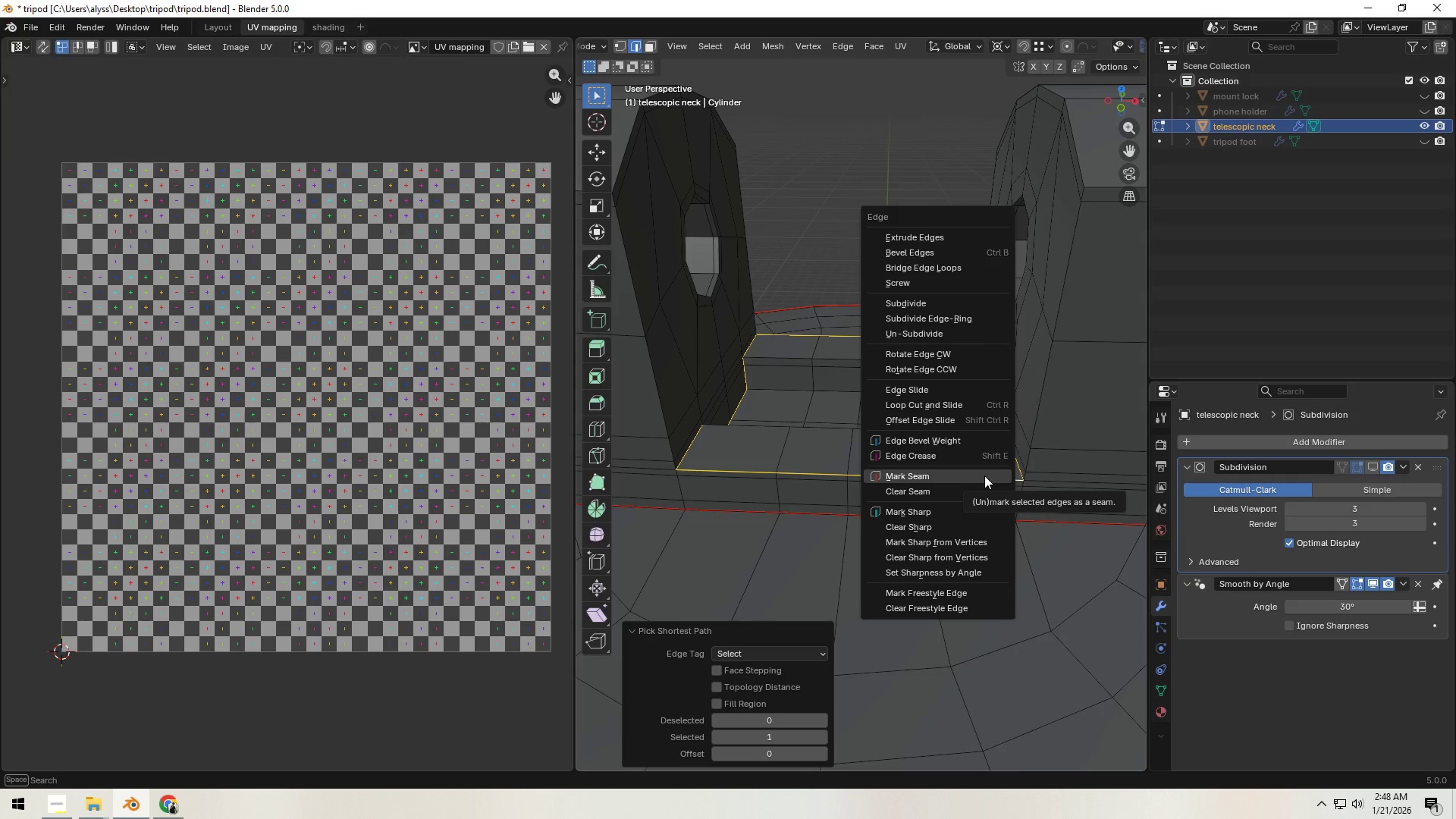 
left_click([984, 475])
 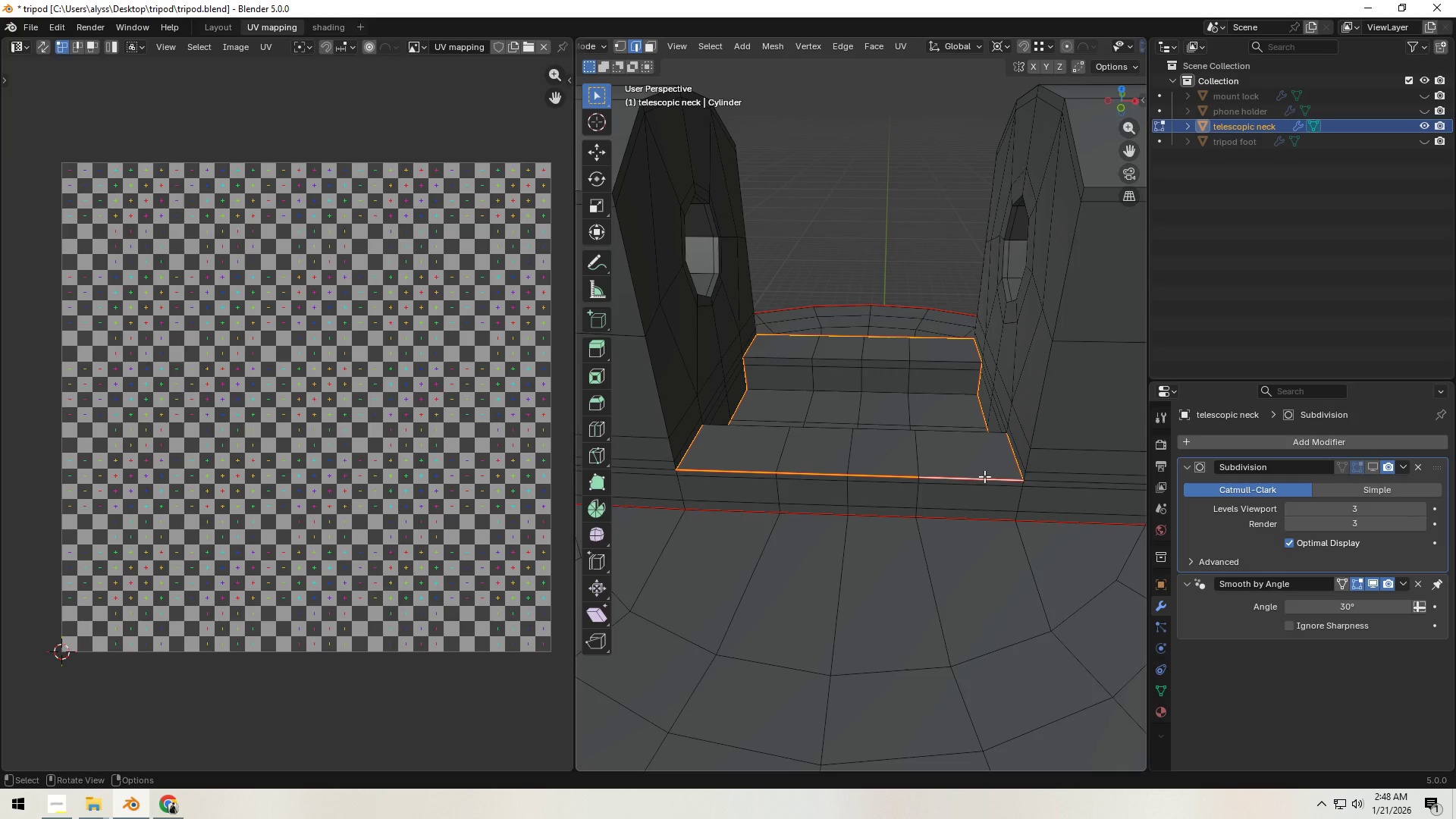 
scroll: coordinate [1031, 464], scroll_direction: down, amount: 2.0
 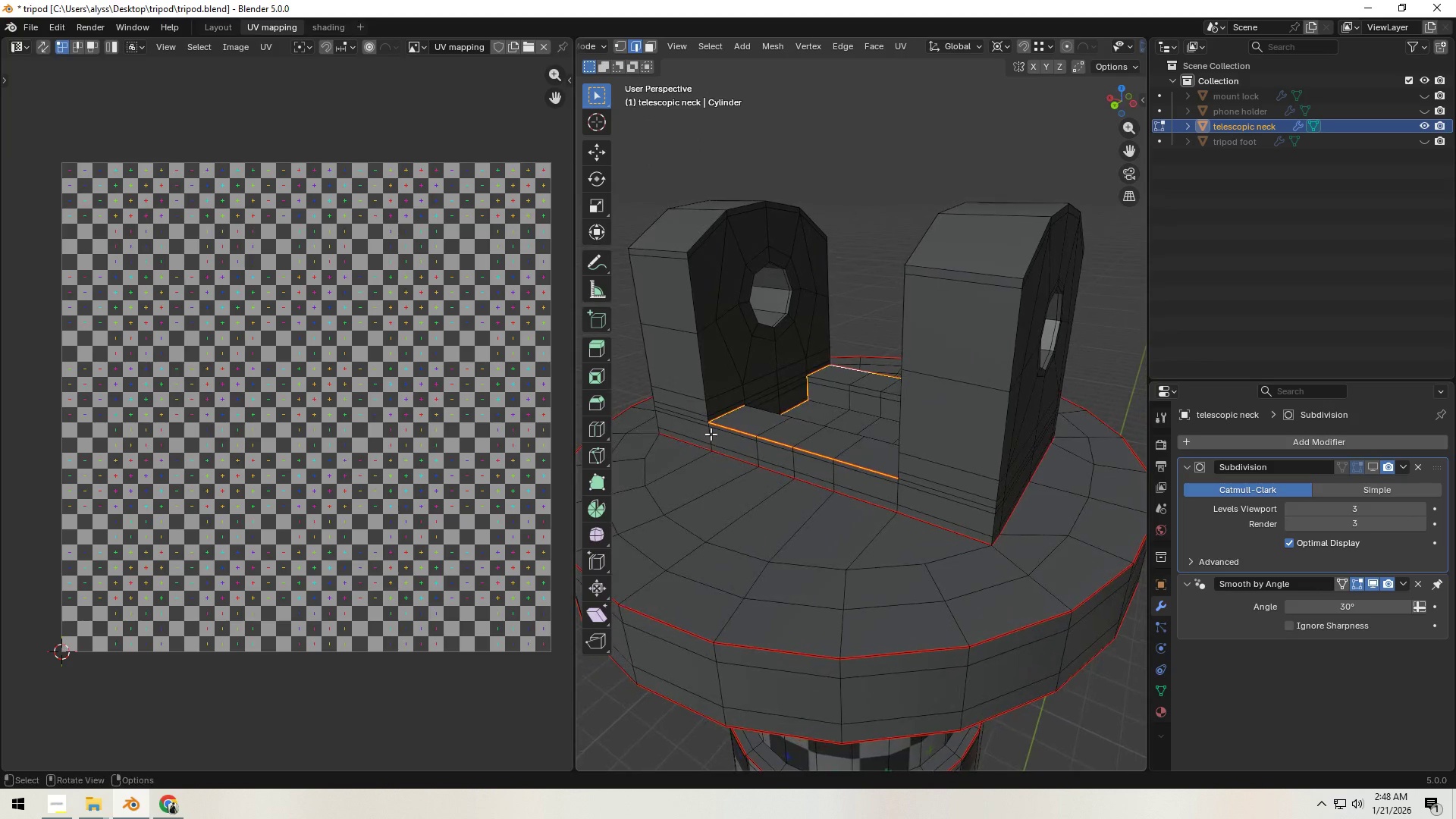 
hold_key(key=ShiftLeft, duration=0.39)
 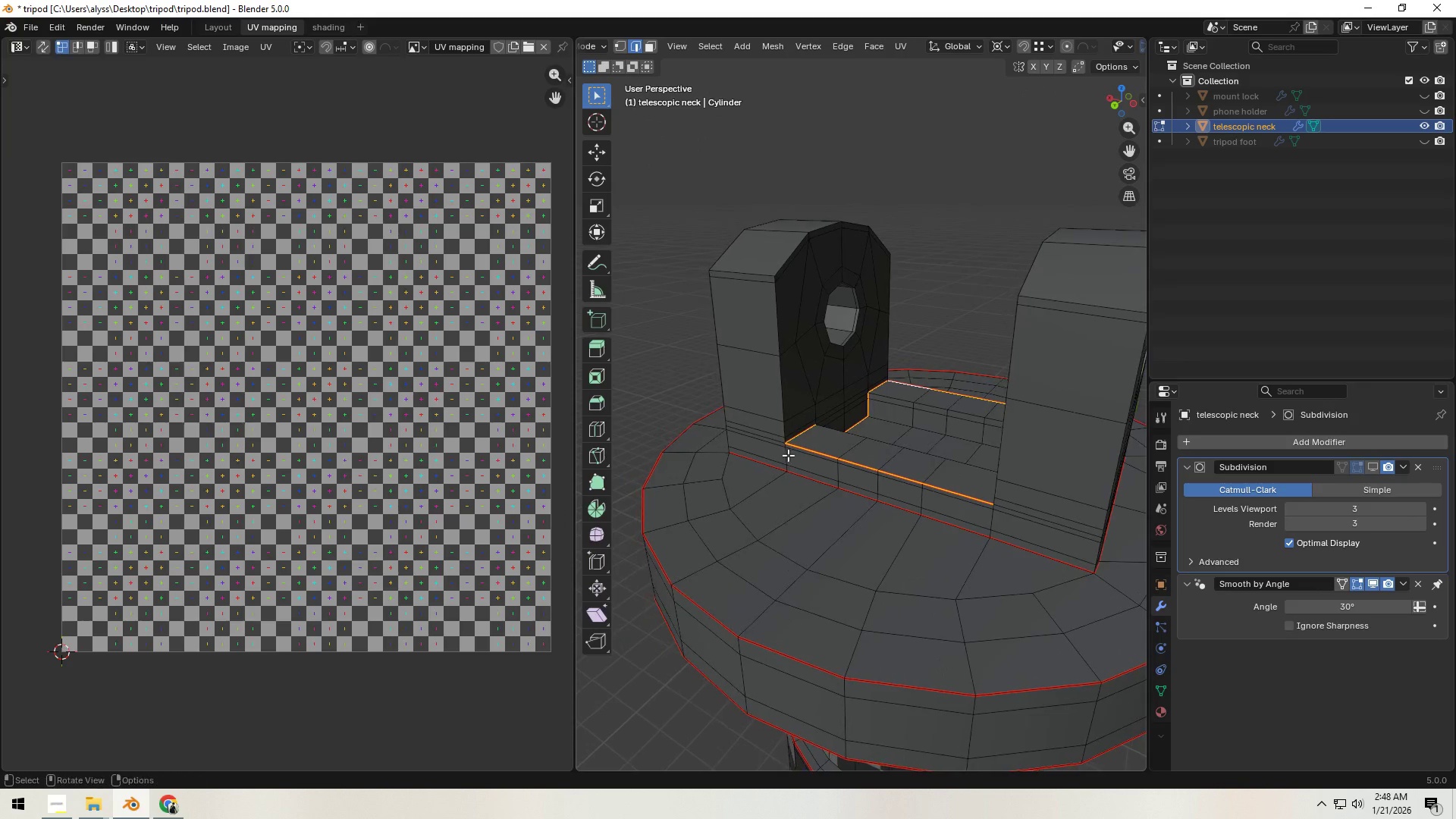 
scroll: coordinate [798, 454], scroll_direction: up, amount: 3.0
 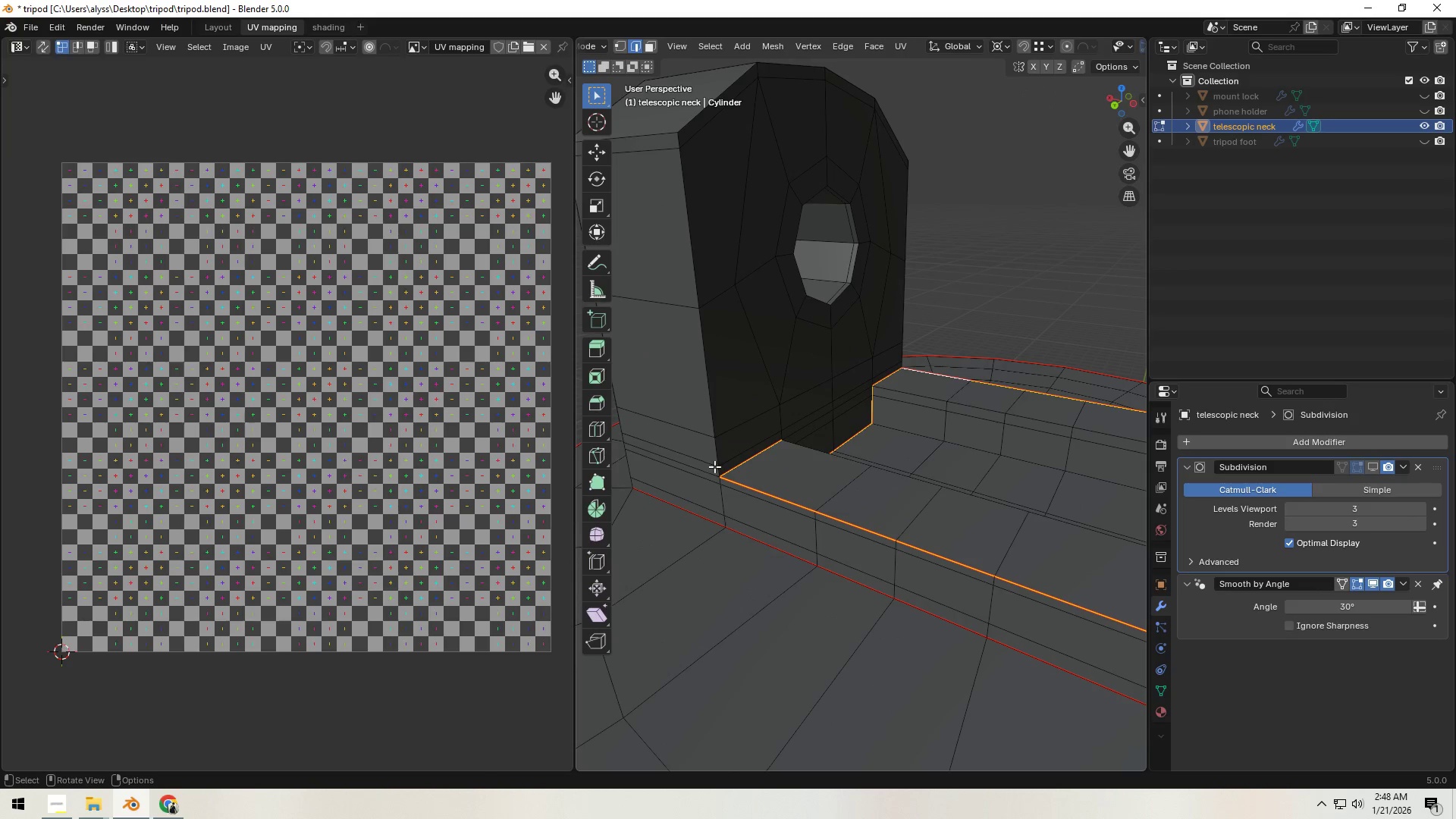 
left_click([720, 472])
 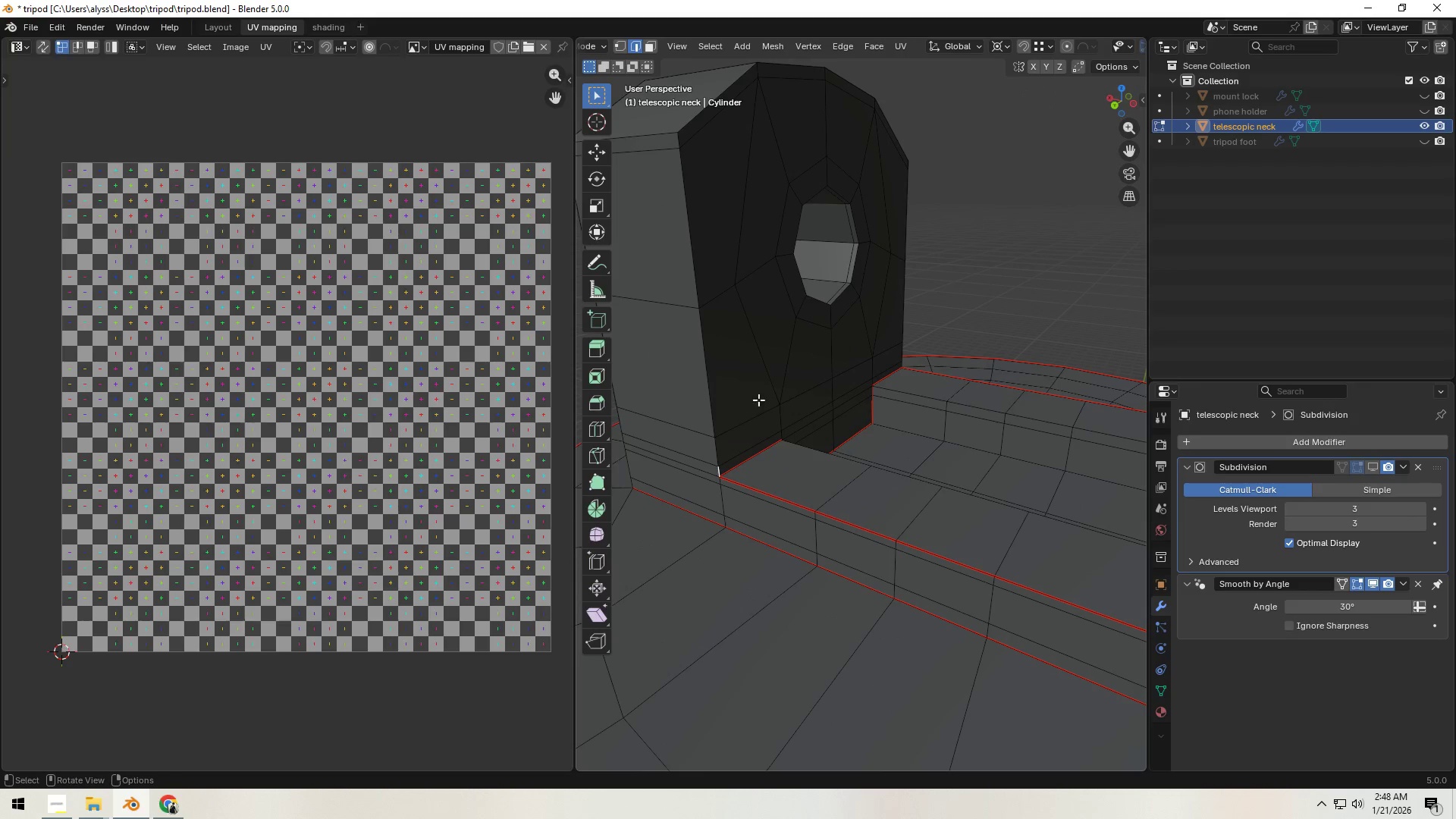 
scroll: coordinate [766, 383], scroll_direction: down, amount: 2.0
 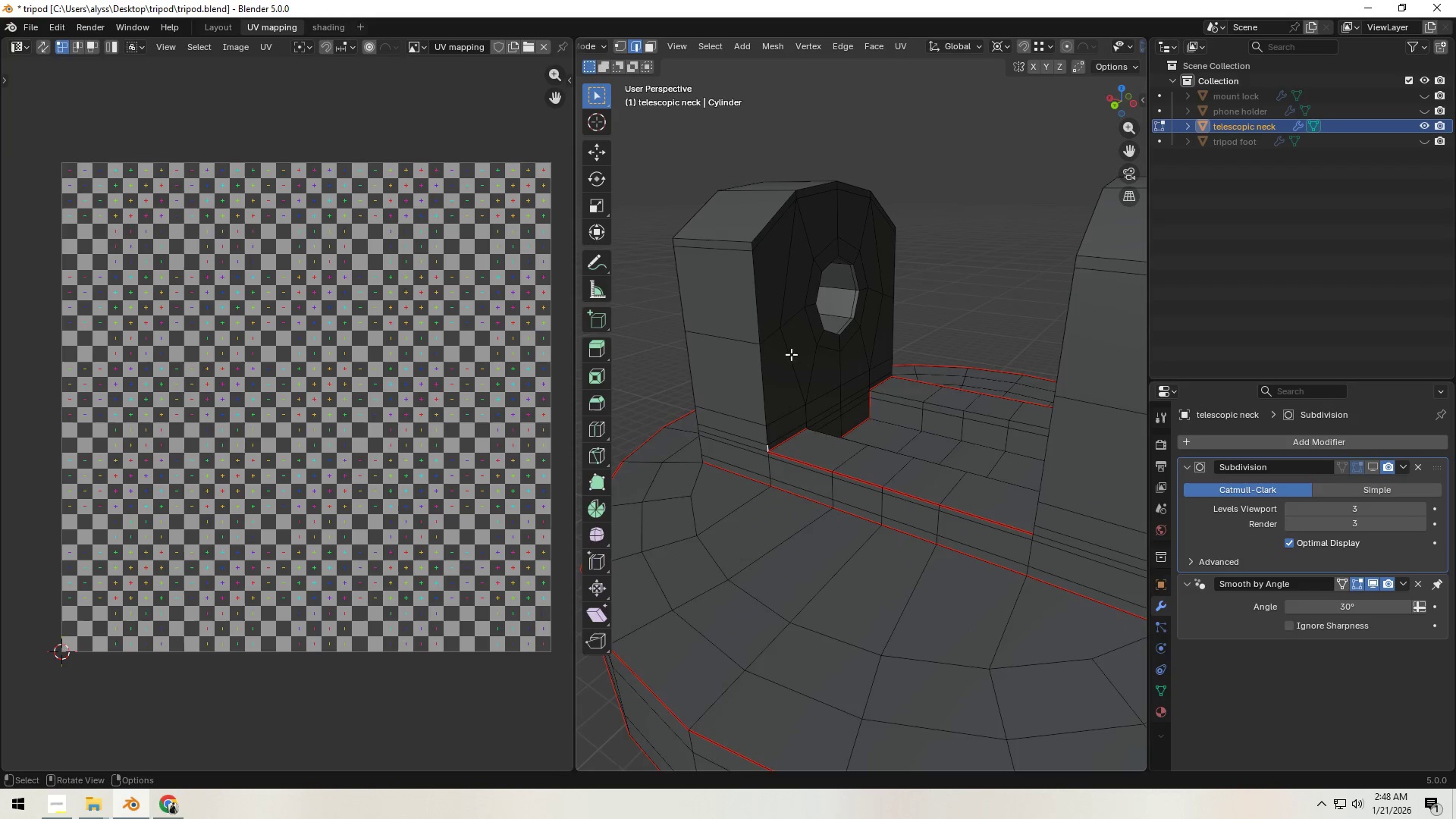 
hold_key(key=ShiftLeft, duration=0.36)
 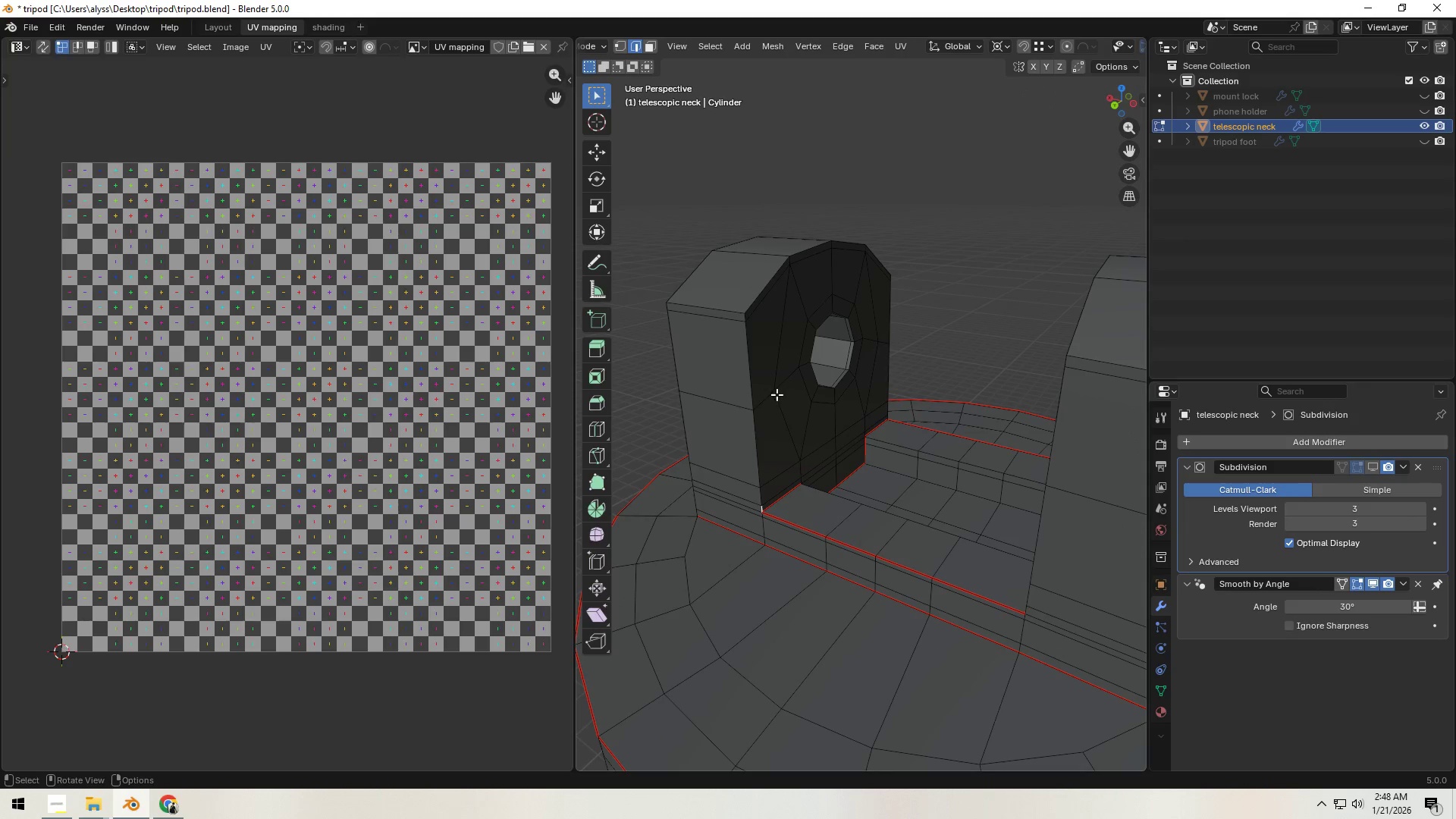 
hold_key(key=ControlLeft, duration=1.51)
left_click([760, 286])
 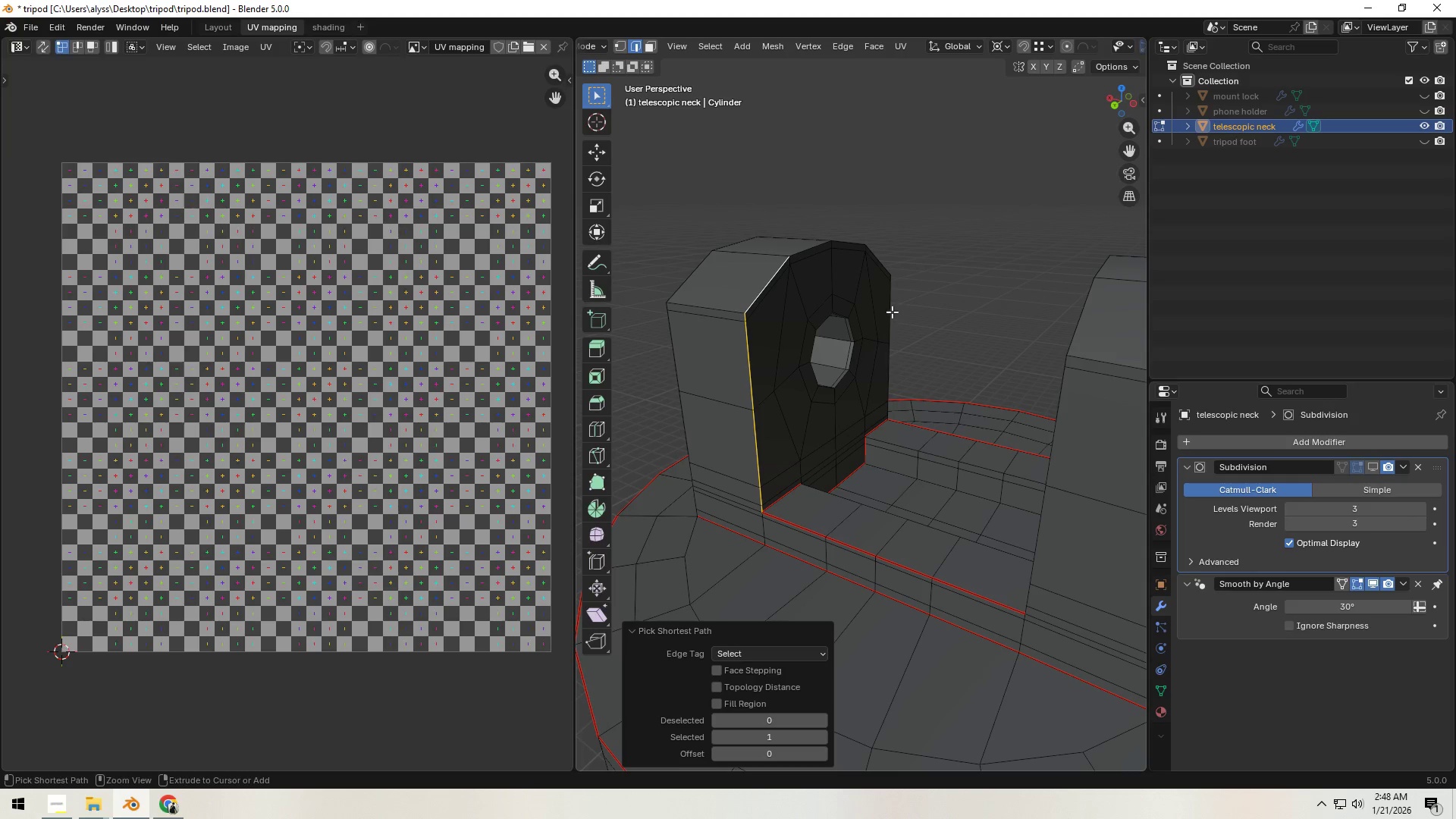 
hold_key(key=ControlLeft, duration=0.8)
left_click([885, 263])
 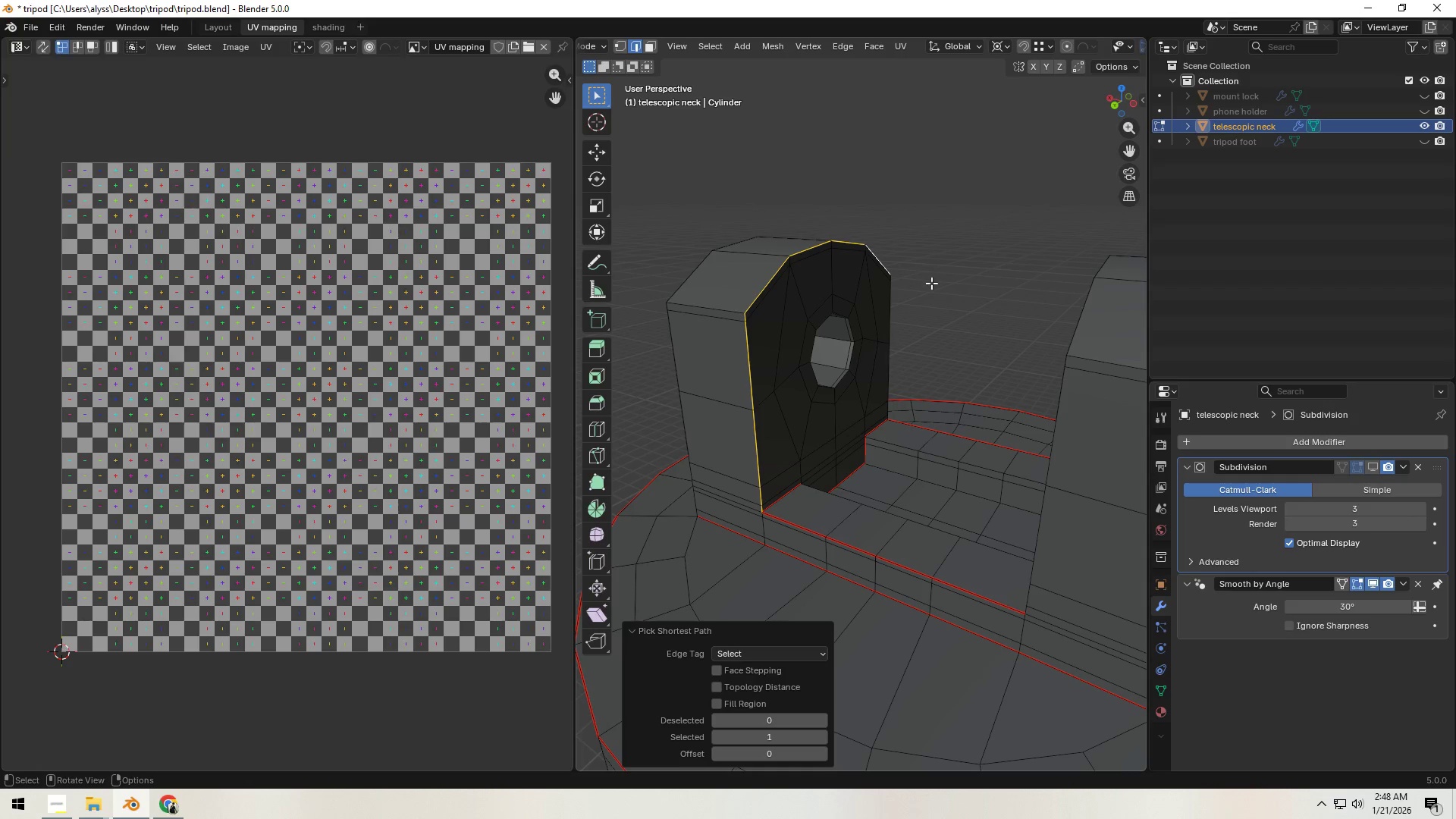 
key(Control+W)
 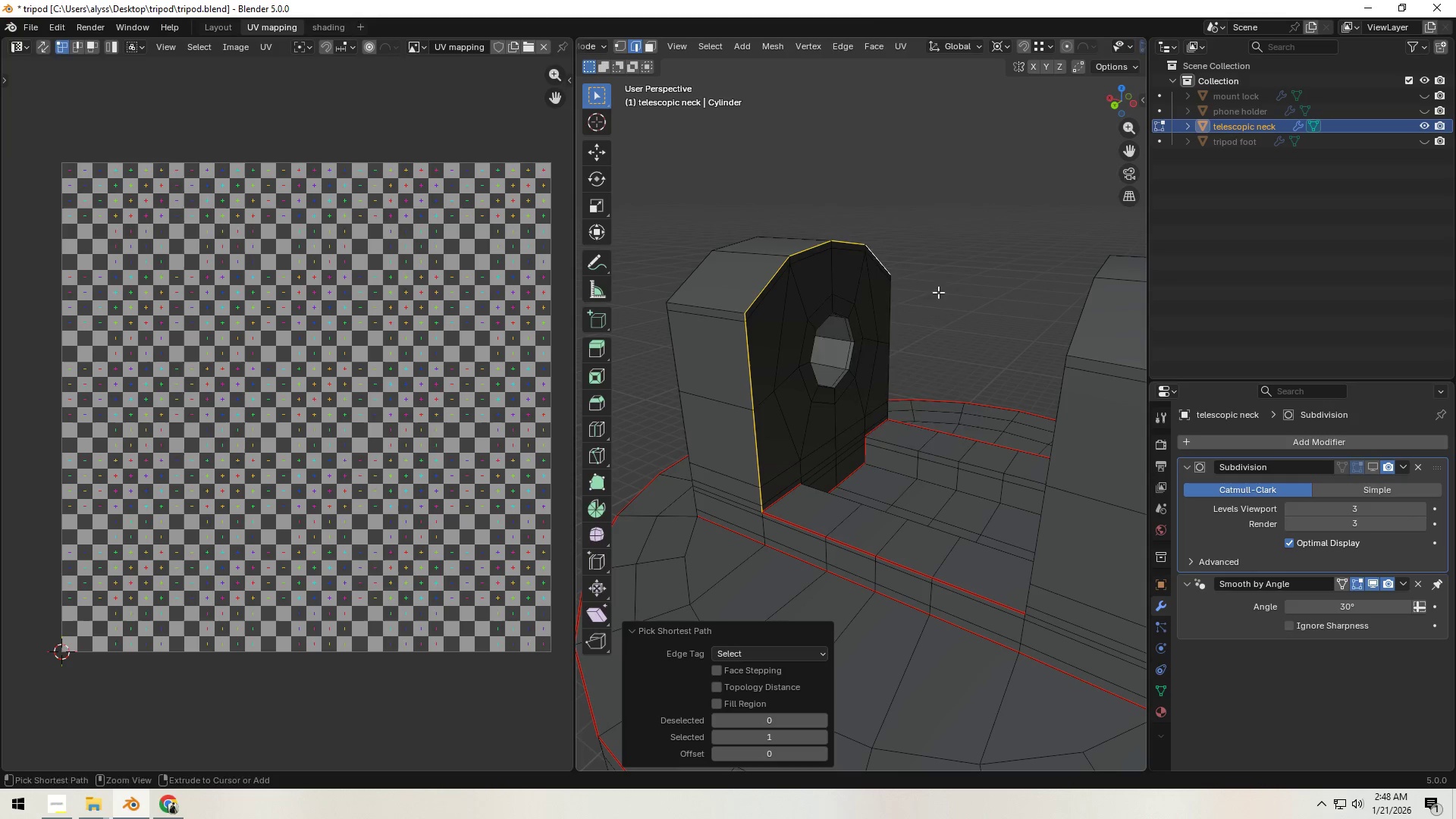 
key(Control+E)
 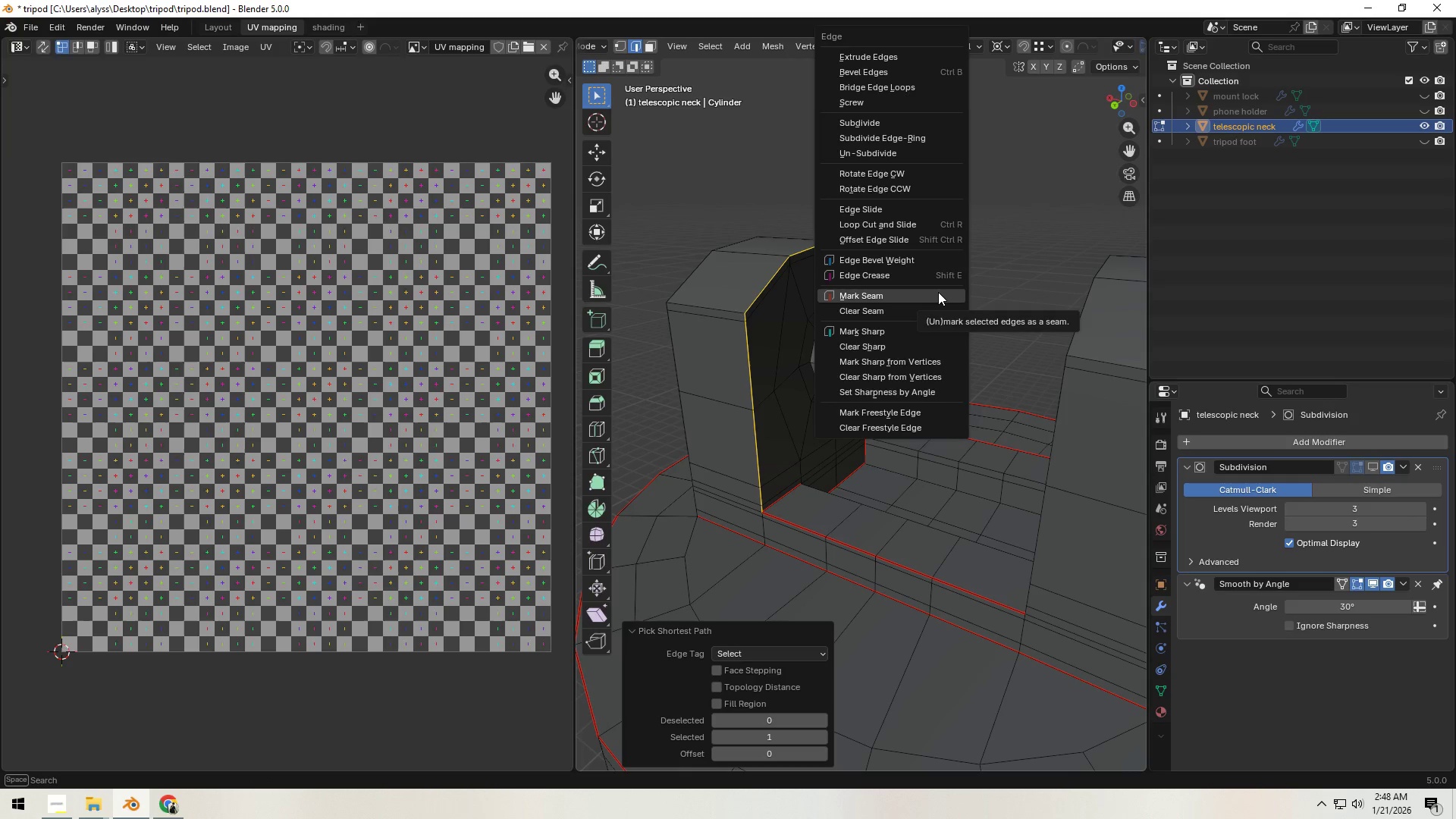 
left_click([938, 292])
 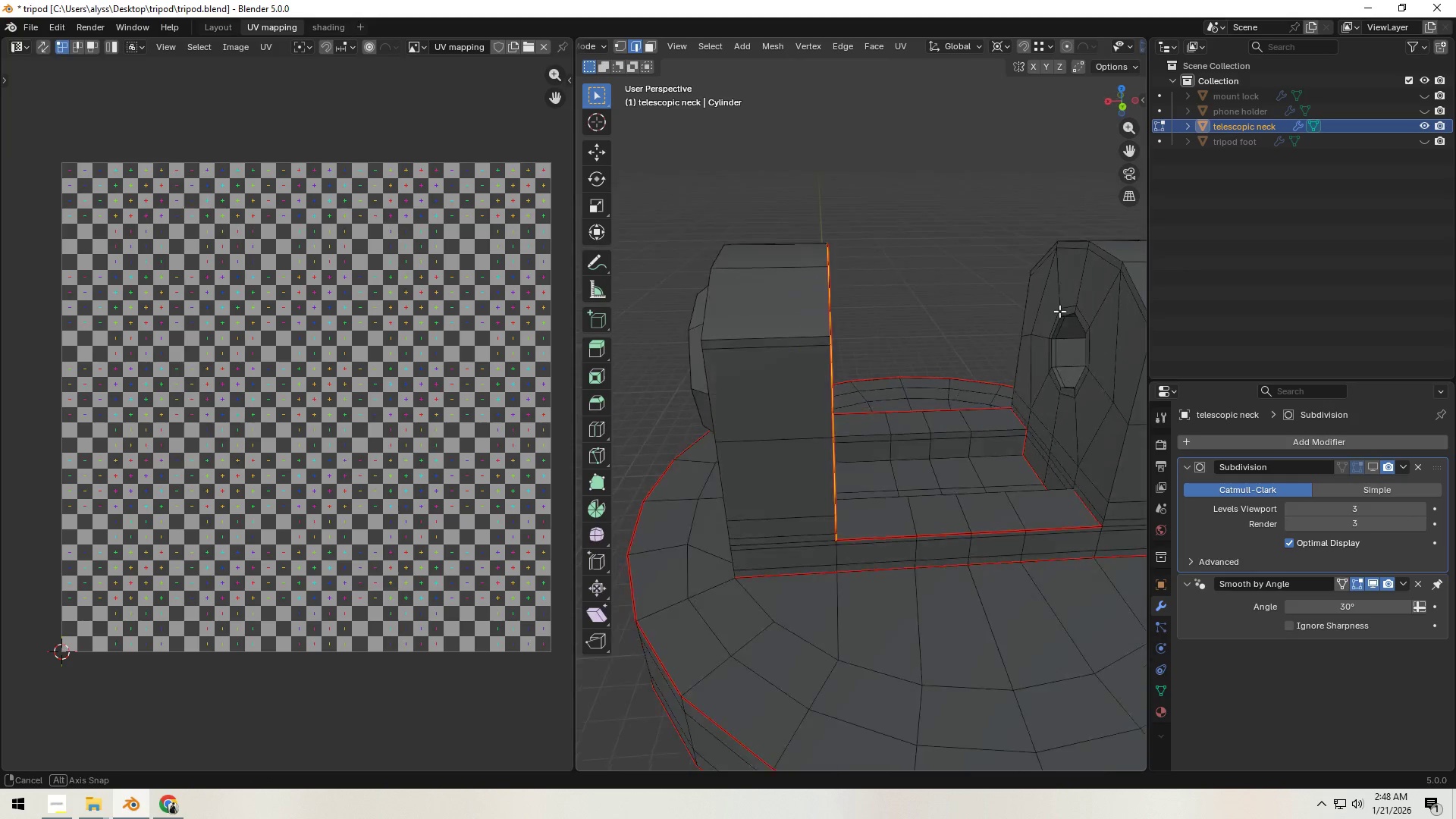 
hold_key(key=ShiftLeft, duration=0.36)
 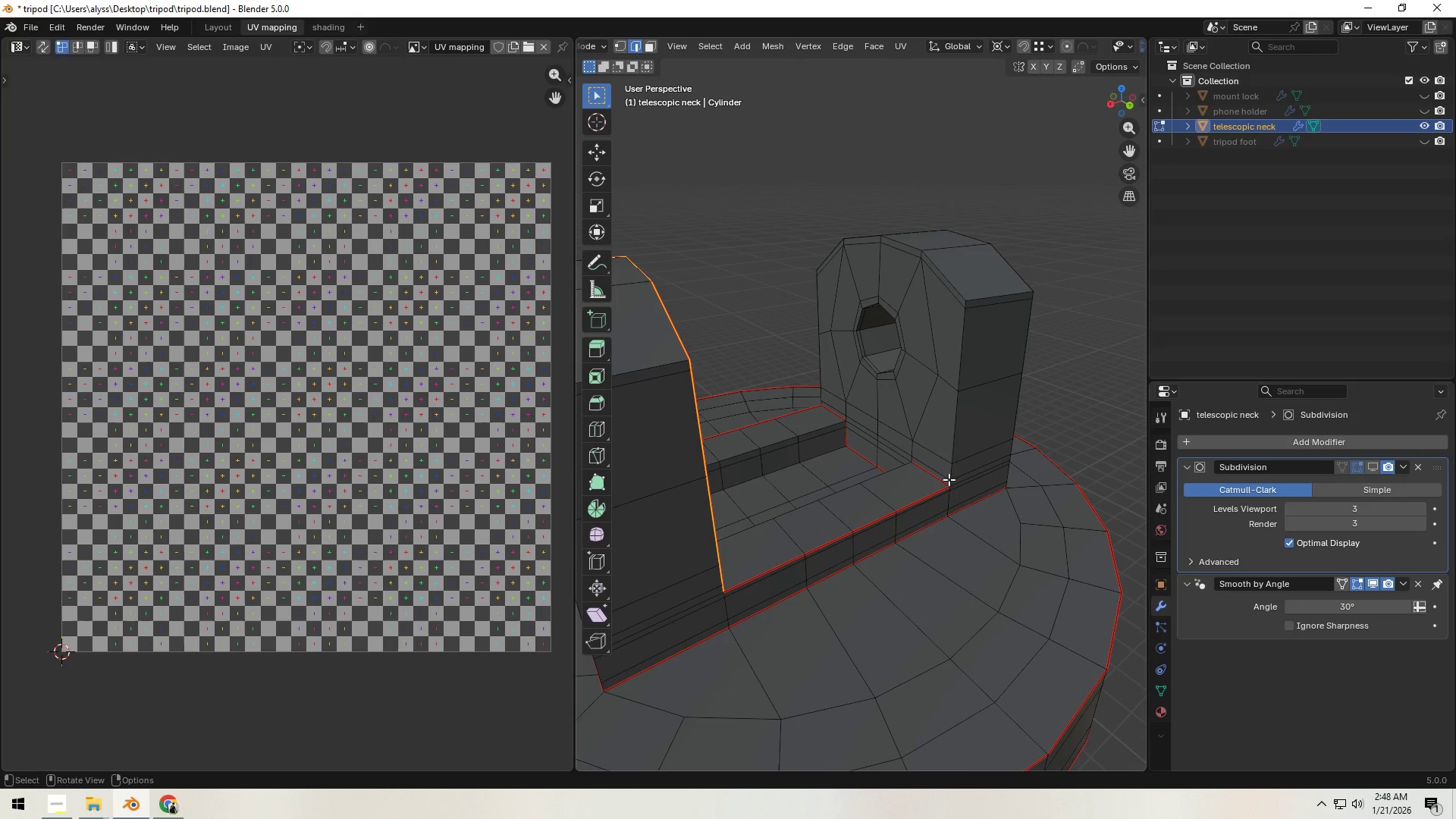 
left_click([949, 481])
 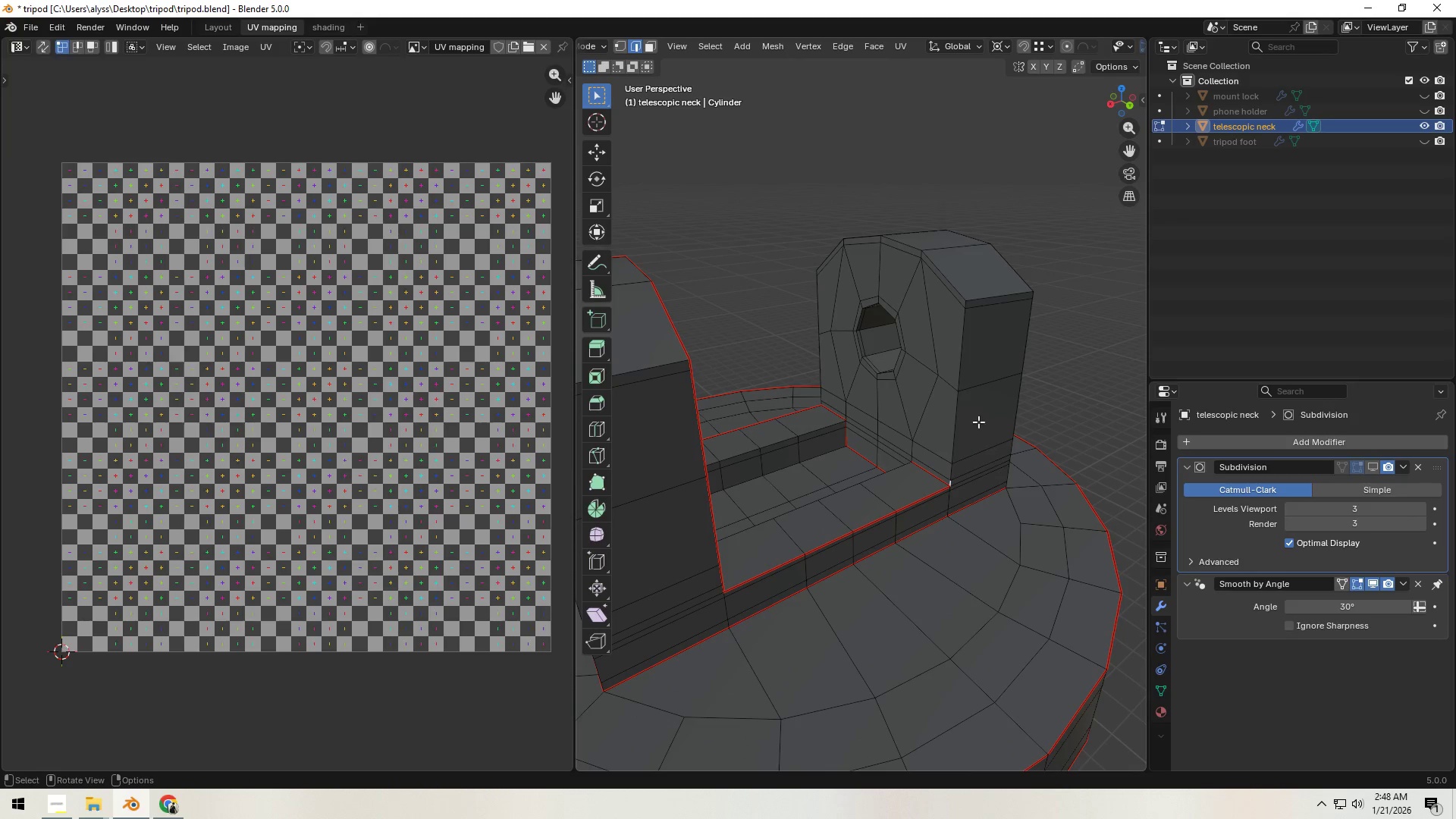 
hold_key(key=ControlLeft, duration=1.51)
left_click([951, 281])
 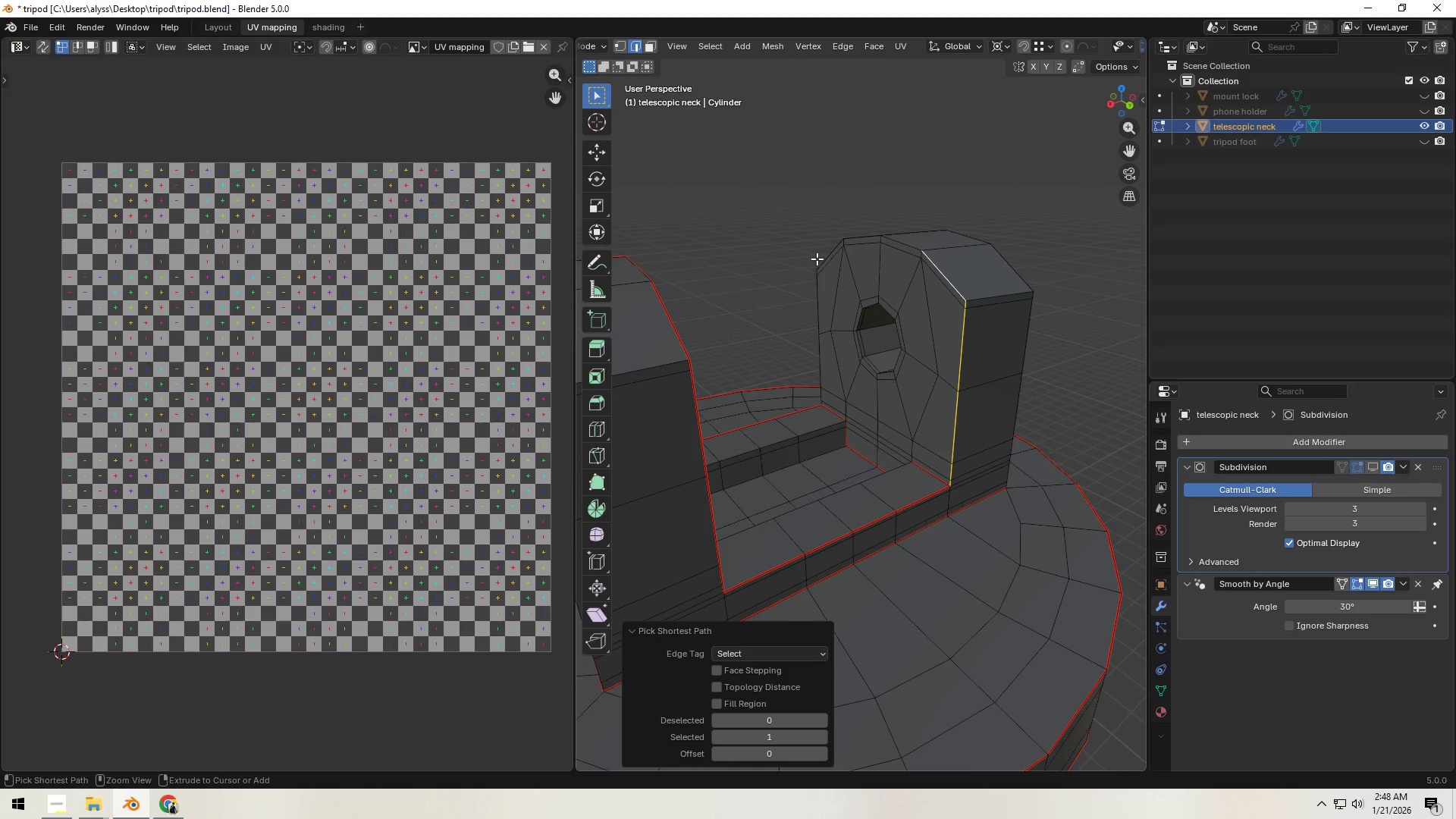 
left_click([819, 259])
 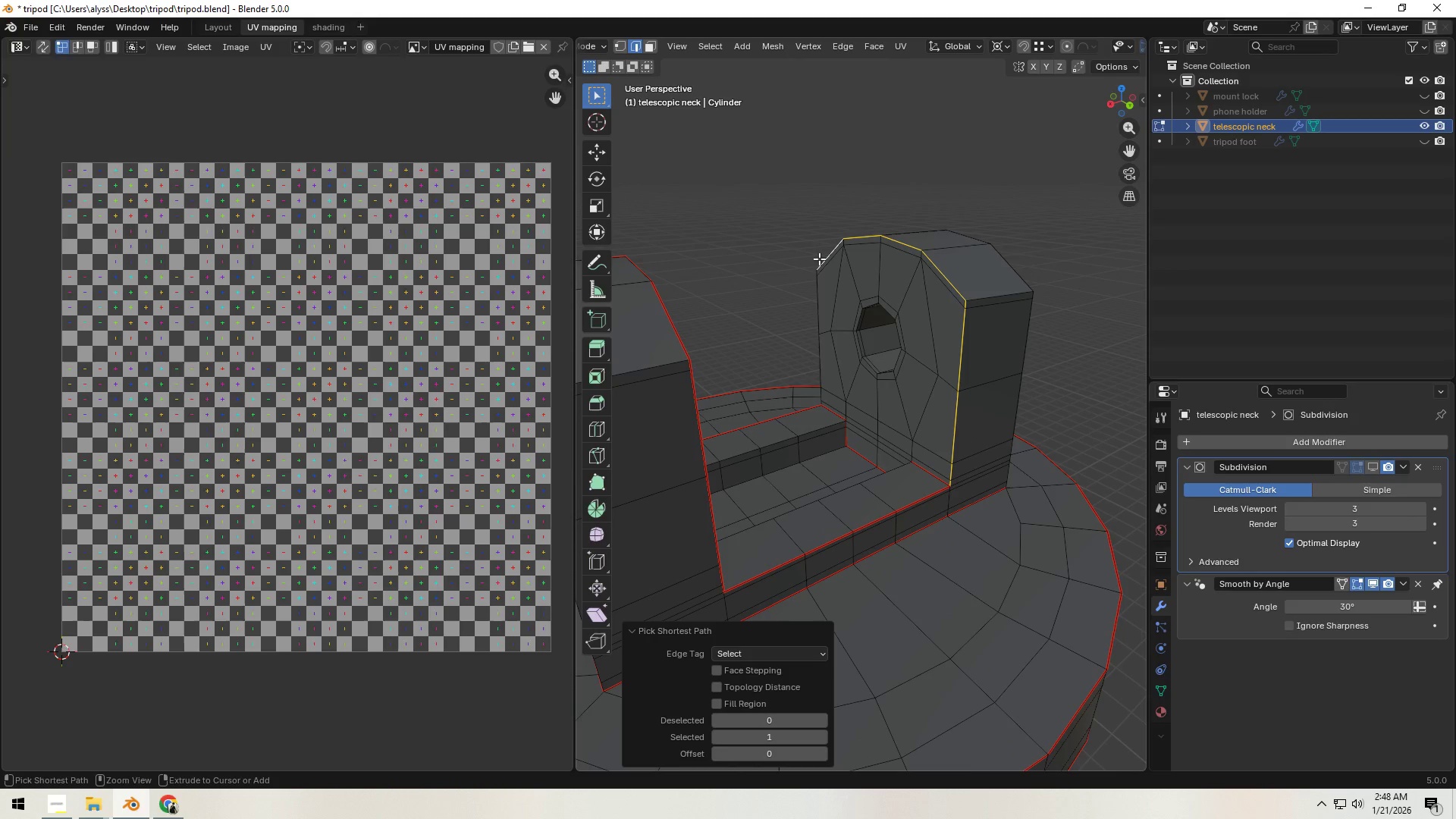 
key(Control+E)
 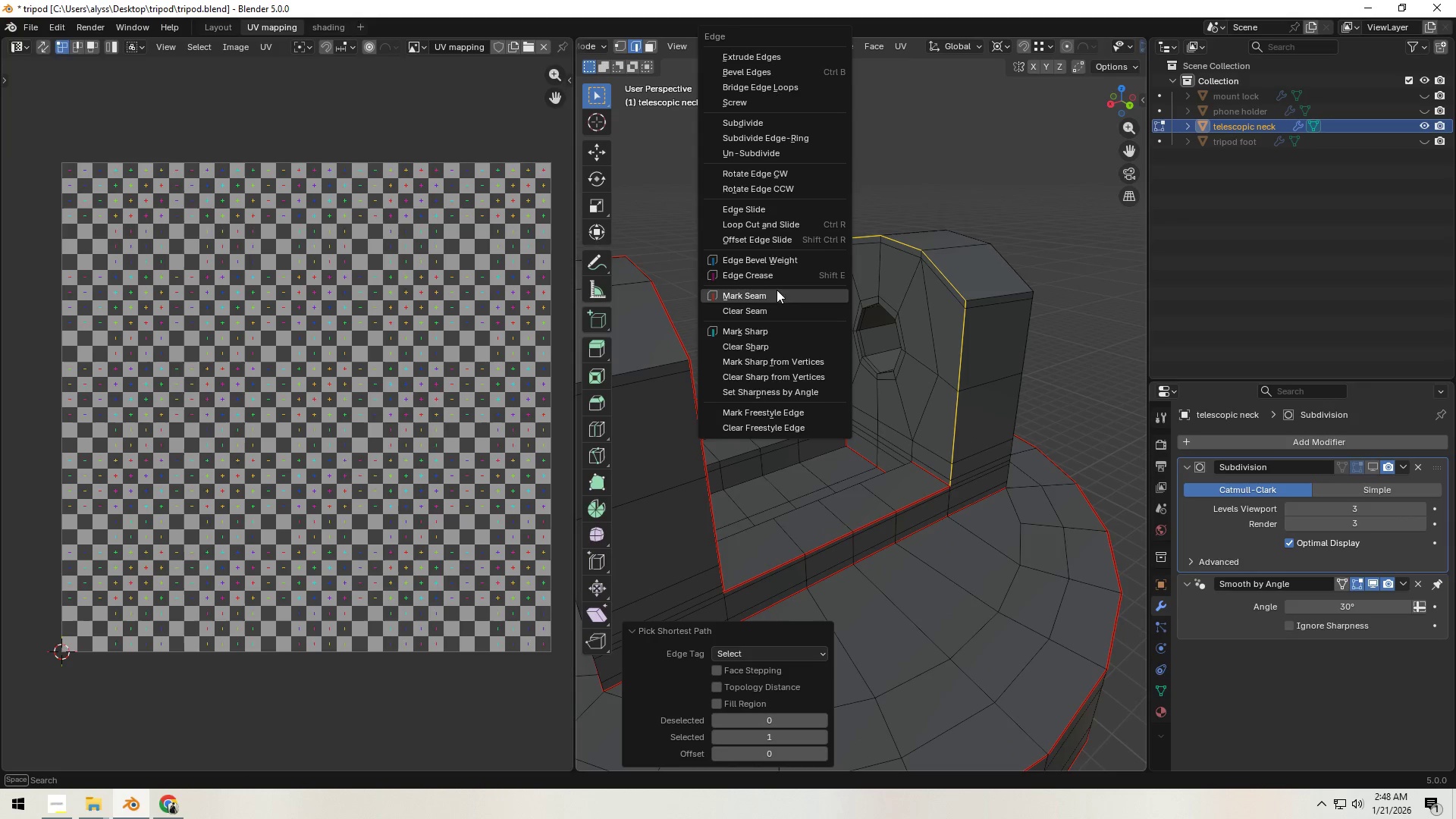 
left_click([773, 296])
 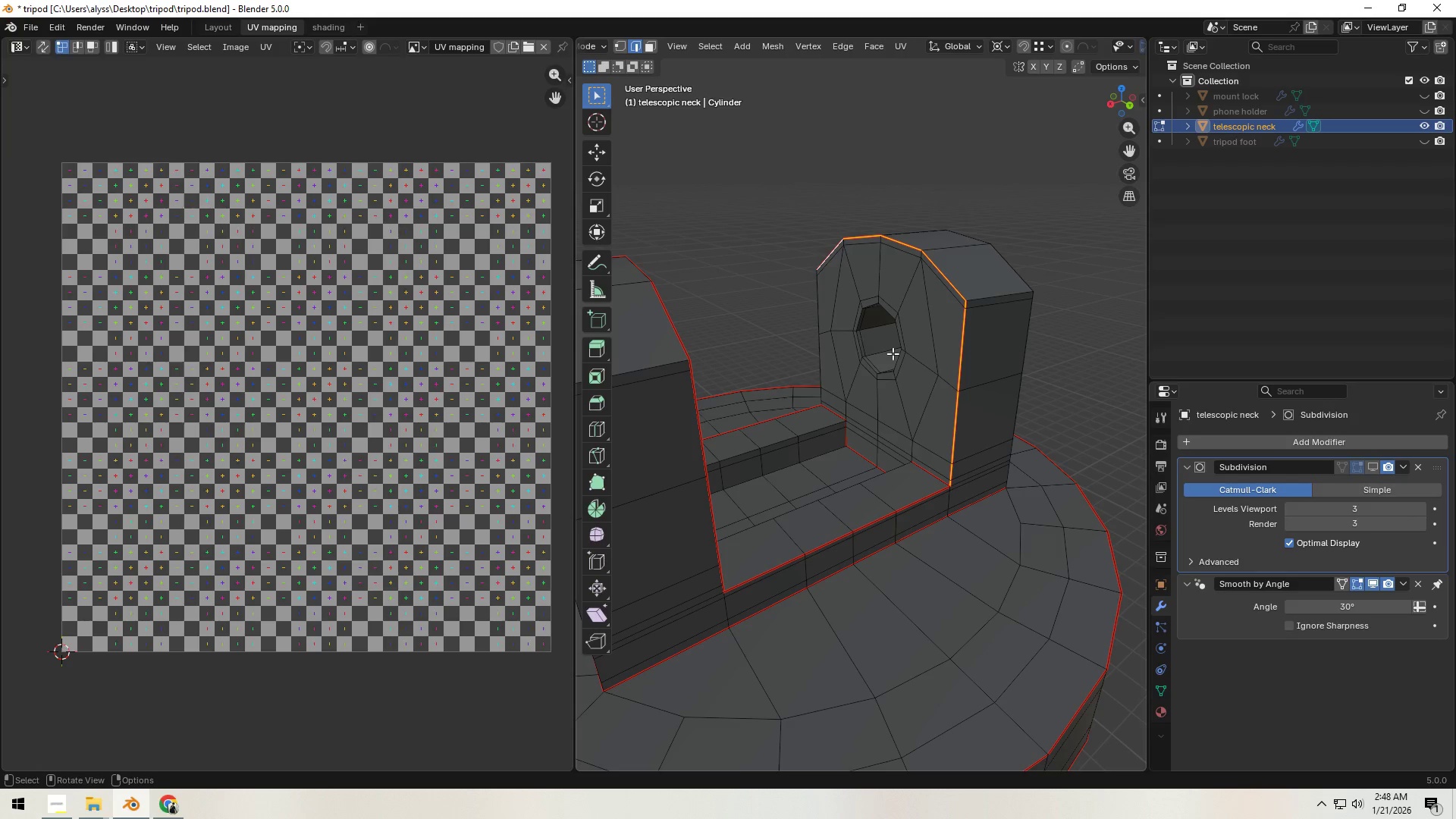 
scroll: coordinate [892, 353], scroll_direction: down, amount: 1.0
 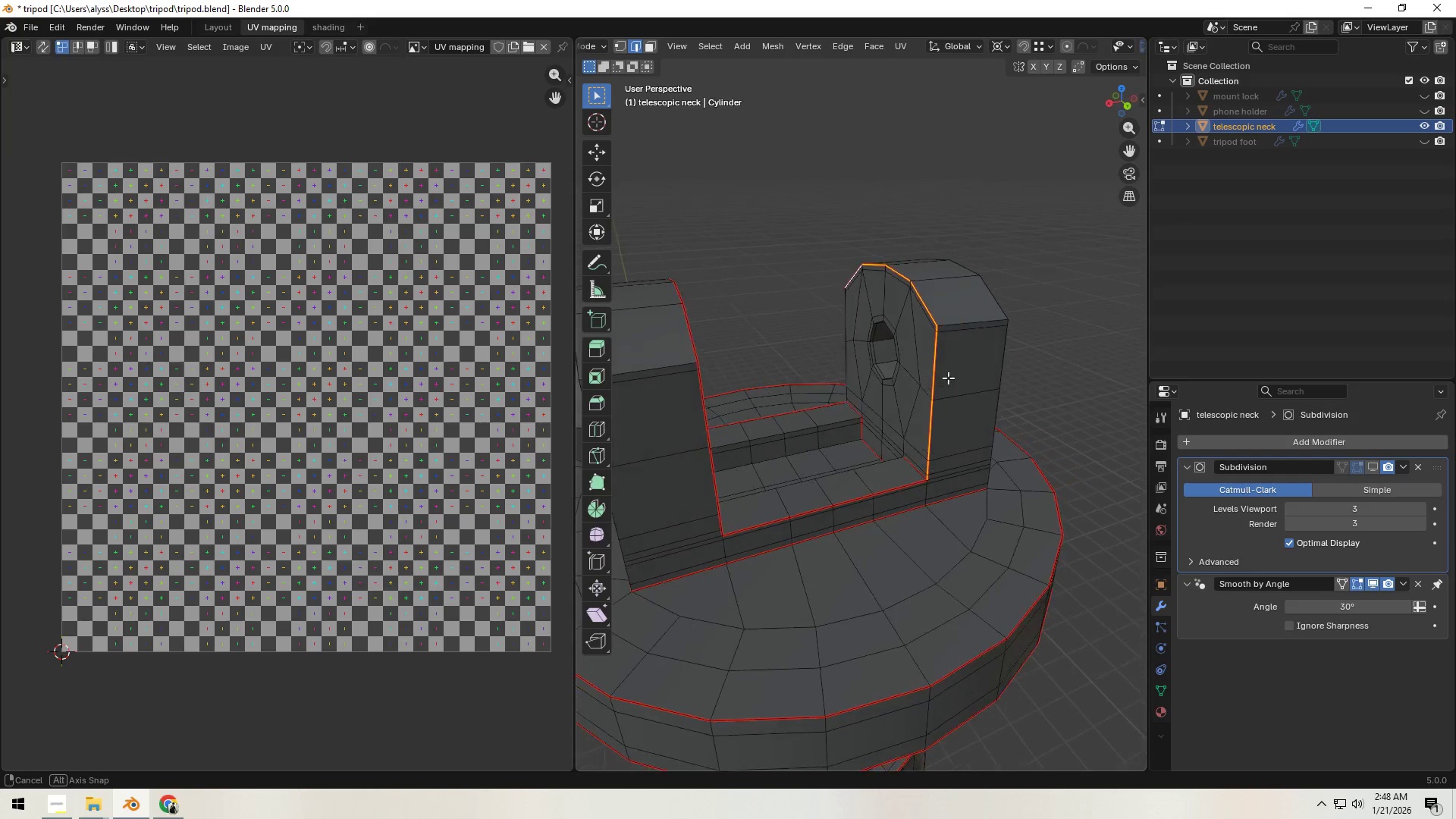 
scroll: coordinate [885, 391], scroll_direction: up, amount: 4.0
 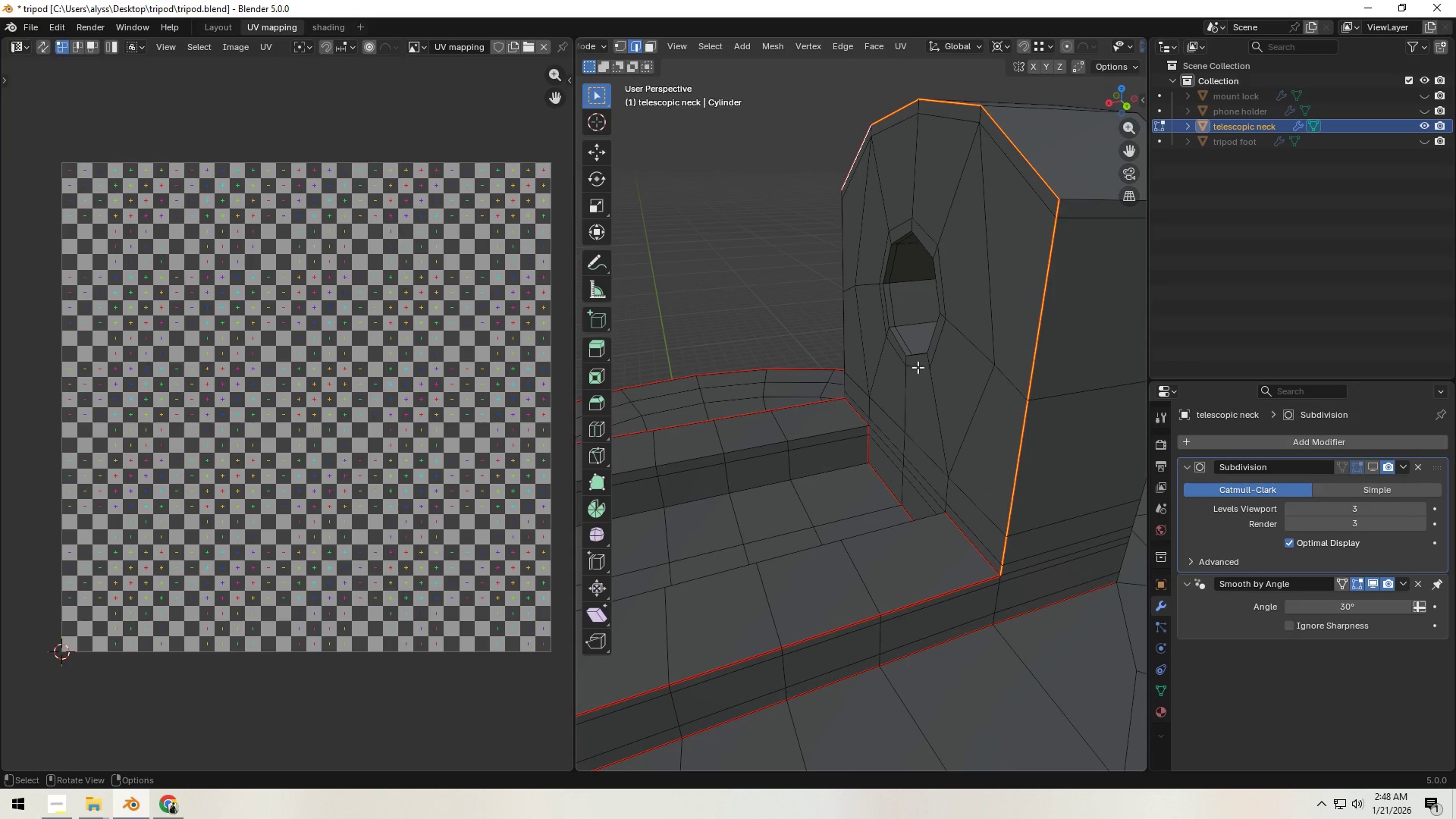 
hold_key(key=AltLeft, duration=0.8)
left_click([916, 355])
 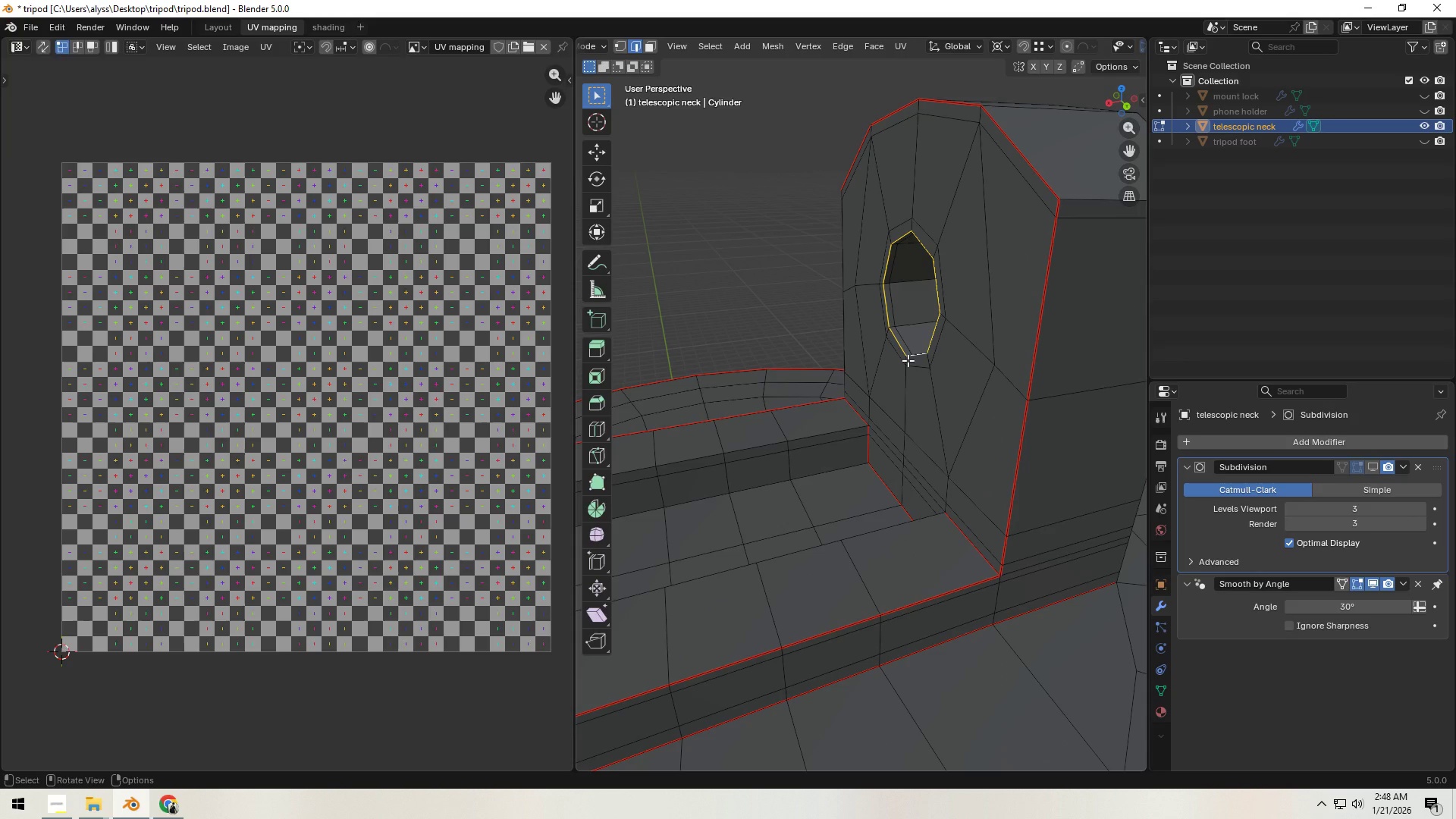 
key(Control+E)
 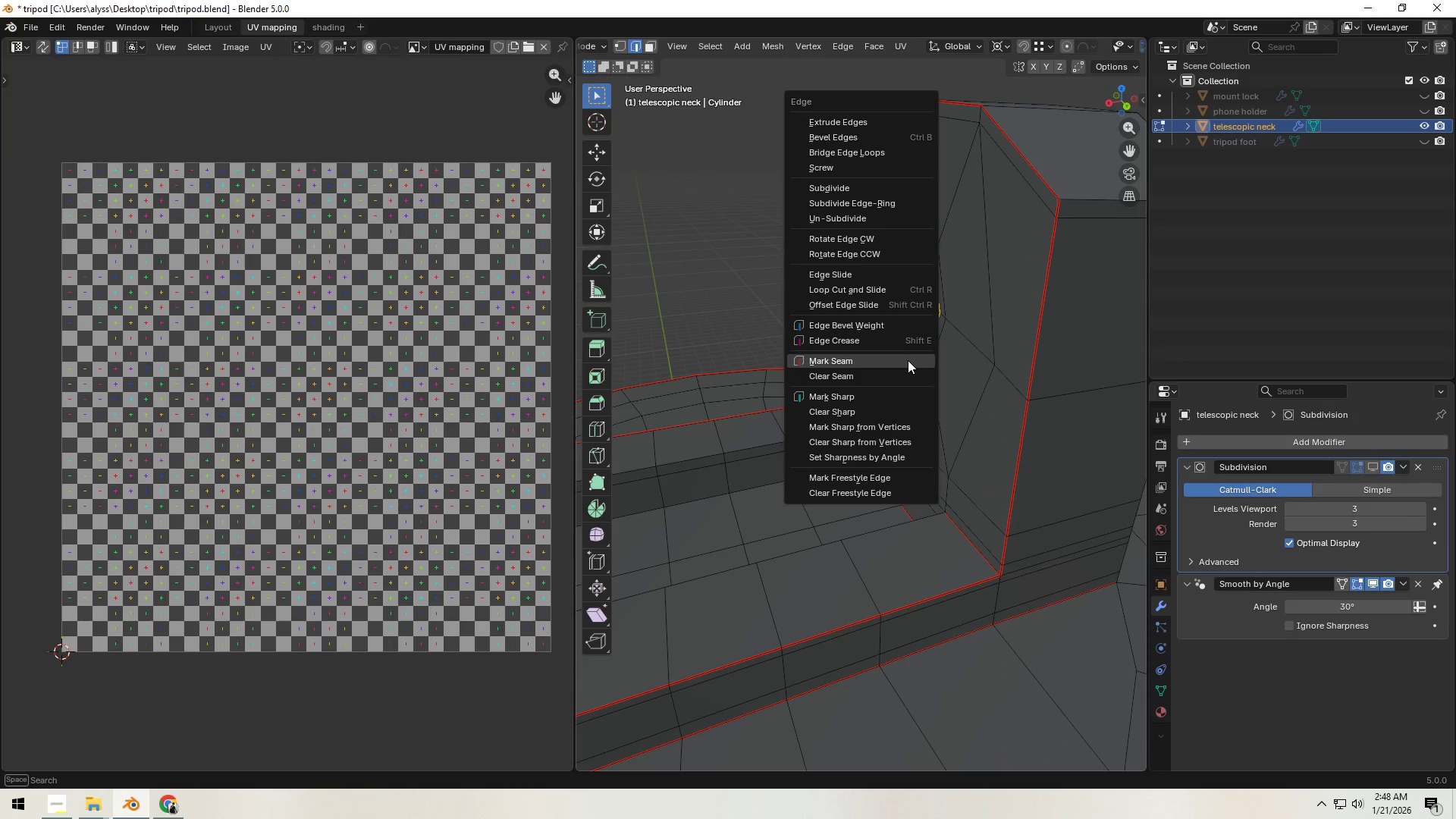 
left_click([908, 360])
 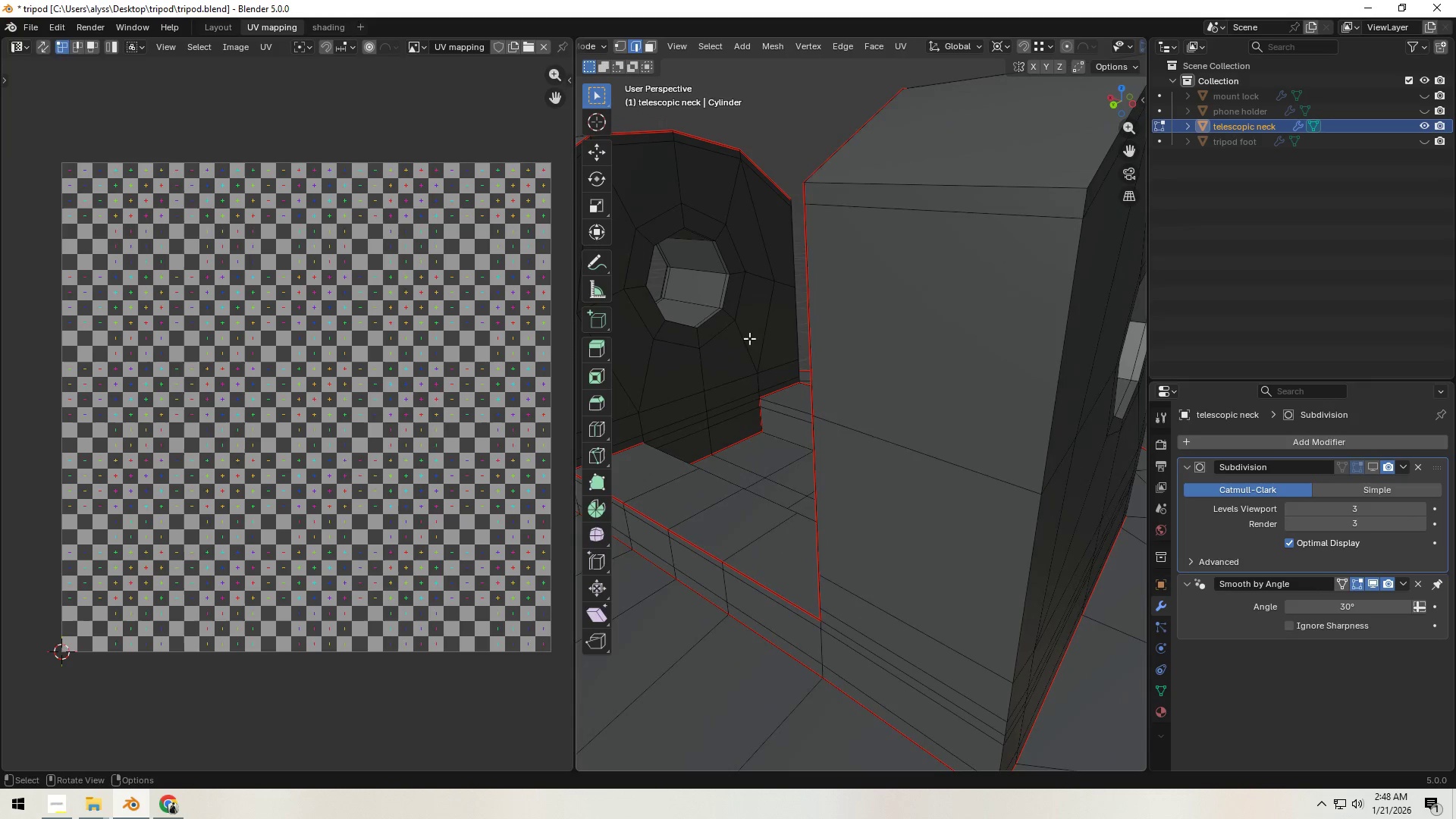 
hold_key(key=AltLeft, duration=0.42)
left_click([711, 322])
 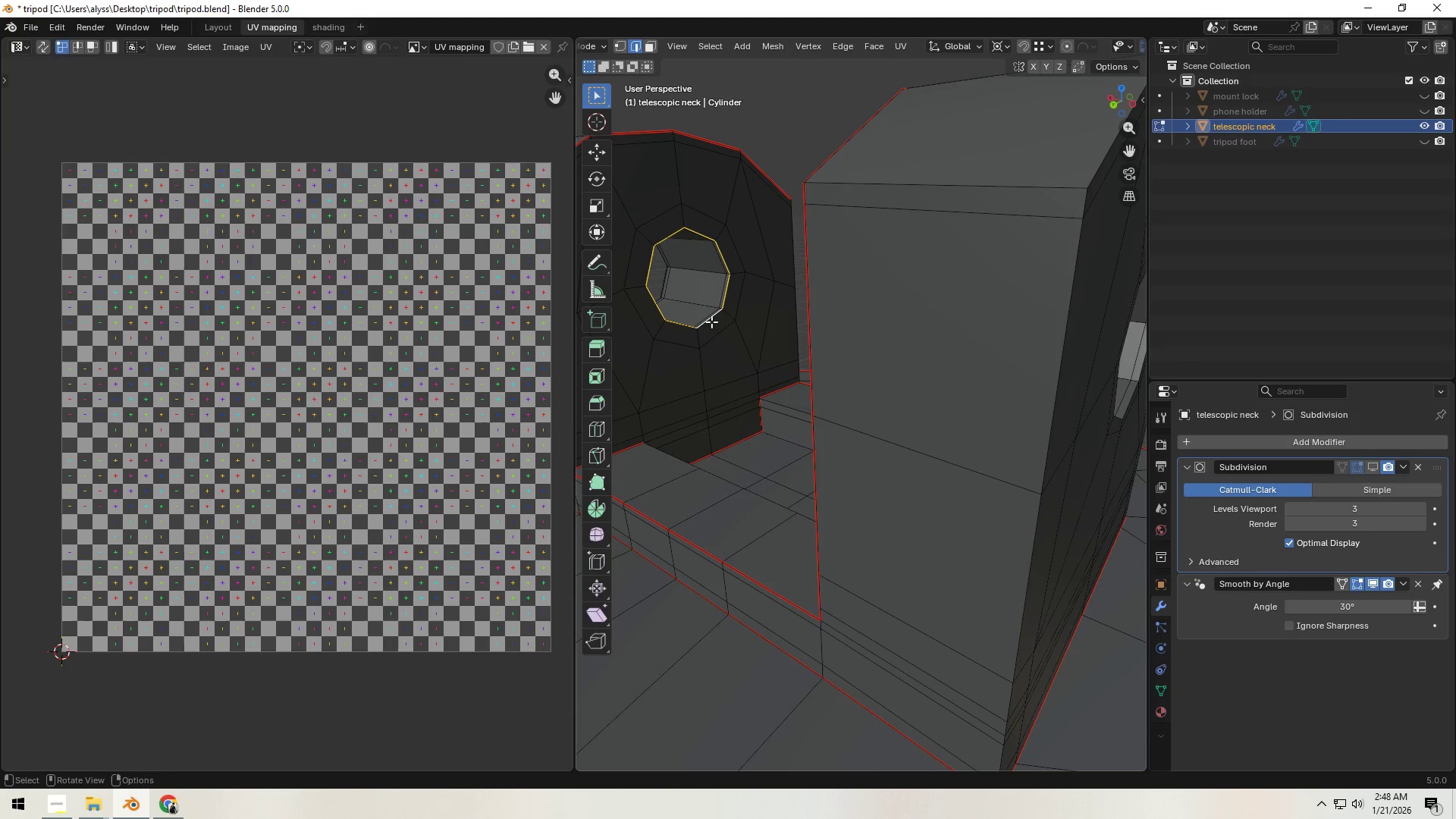 
key(Control+ControlLeft)
 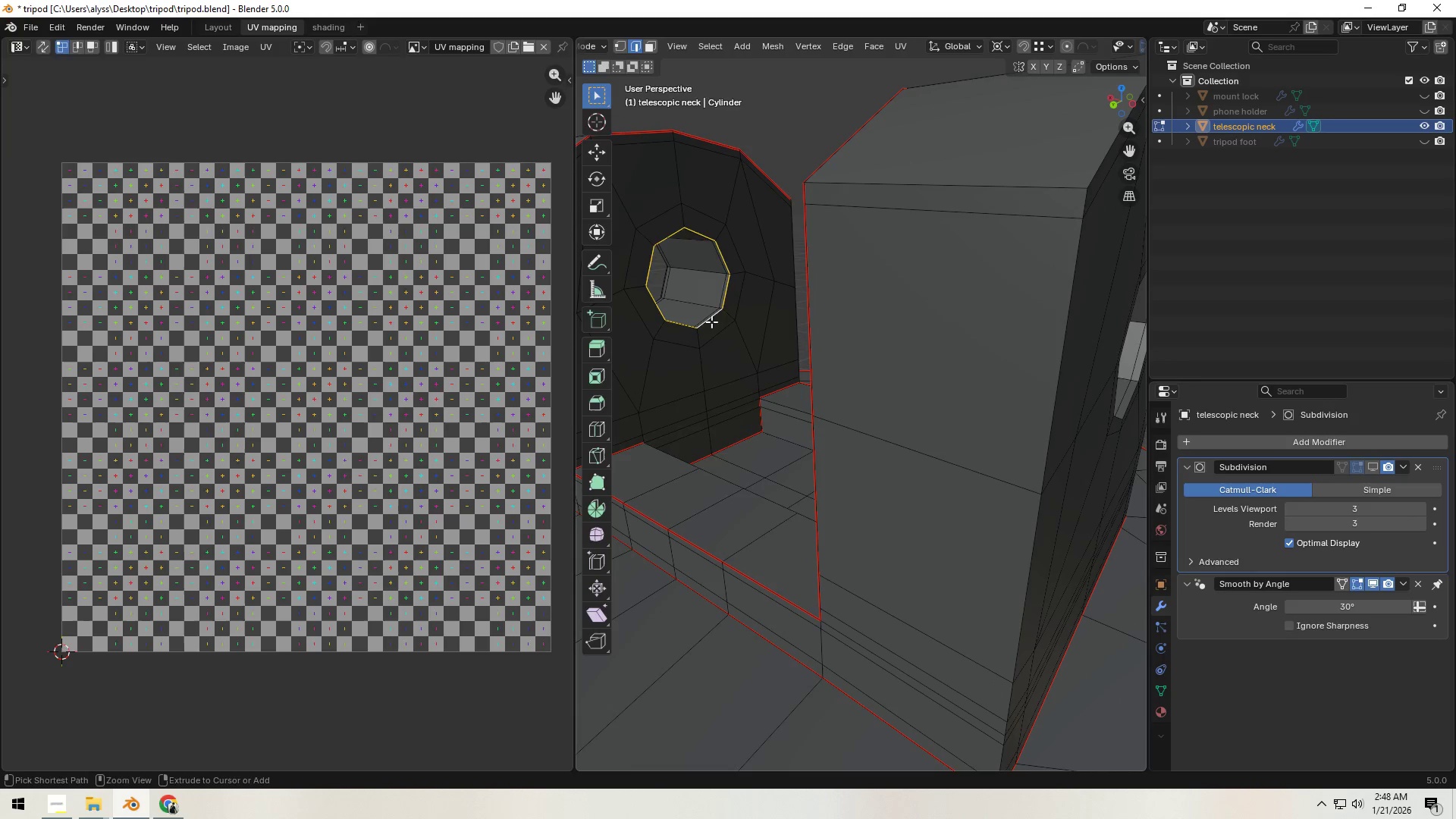 
key(Control+E)
 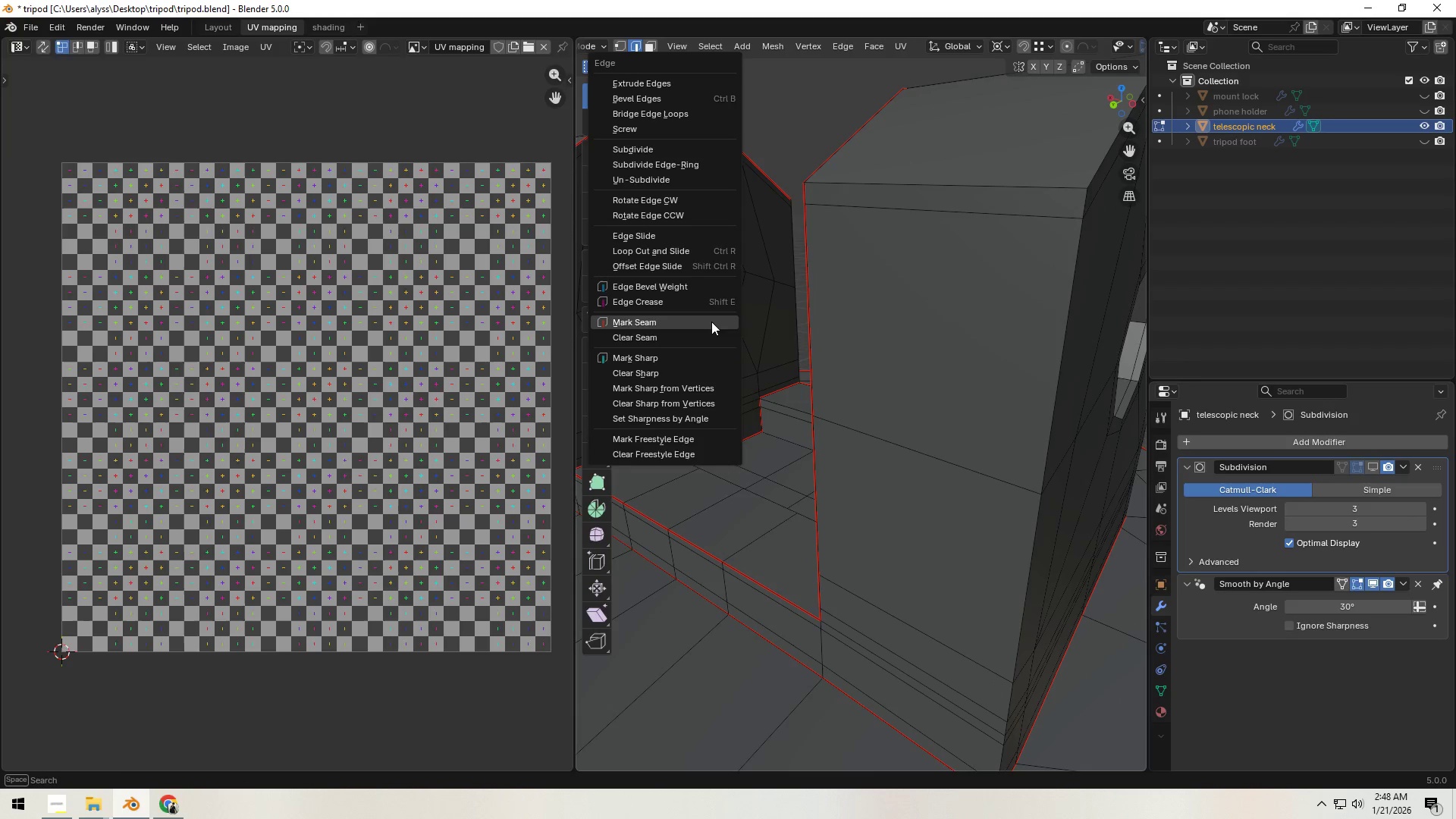 
left_click([711, 322])
 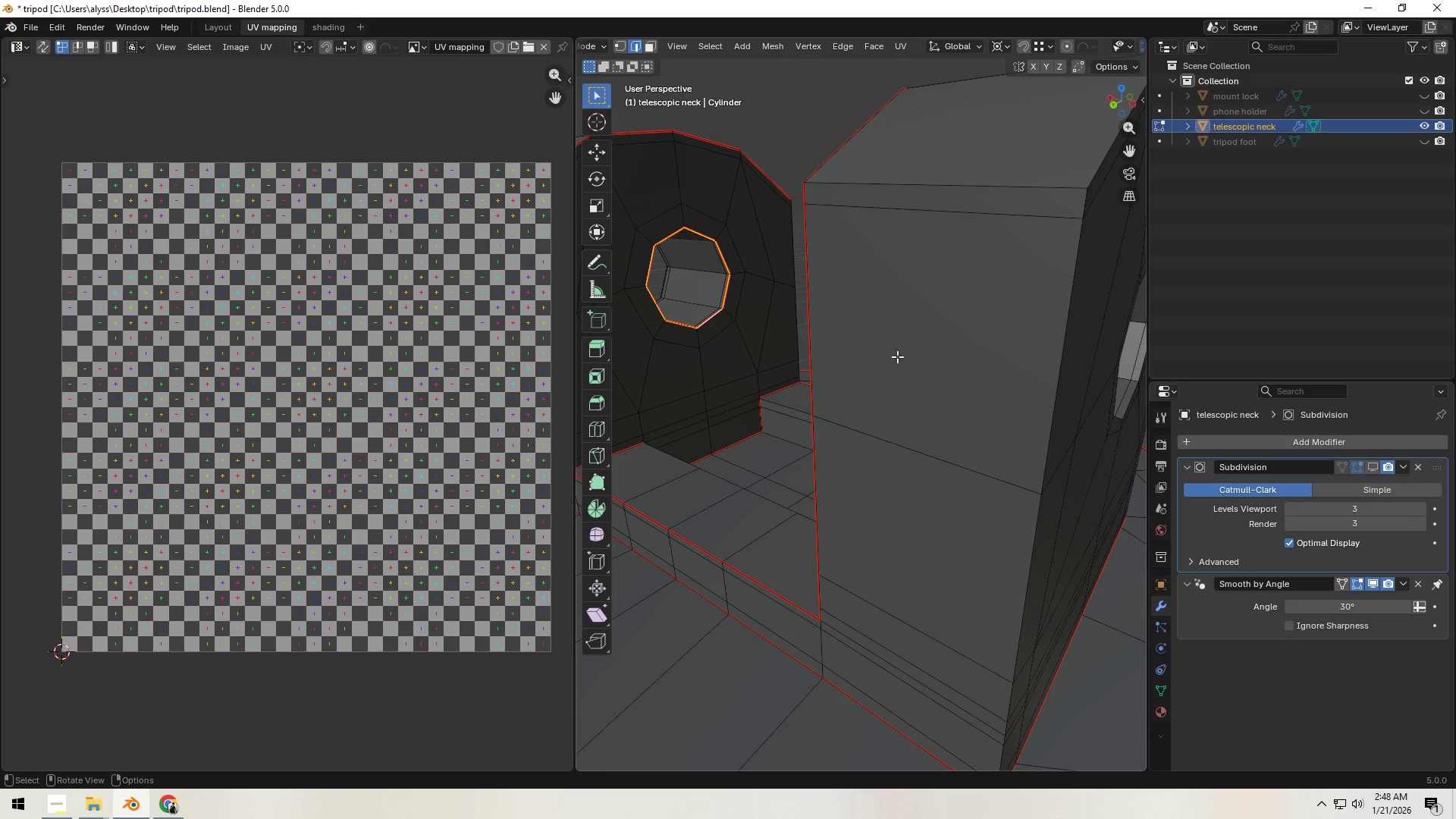 
scroll: coordinate [993, 375], scroll_direction: down, amount: 1.0
 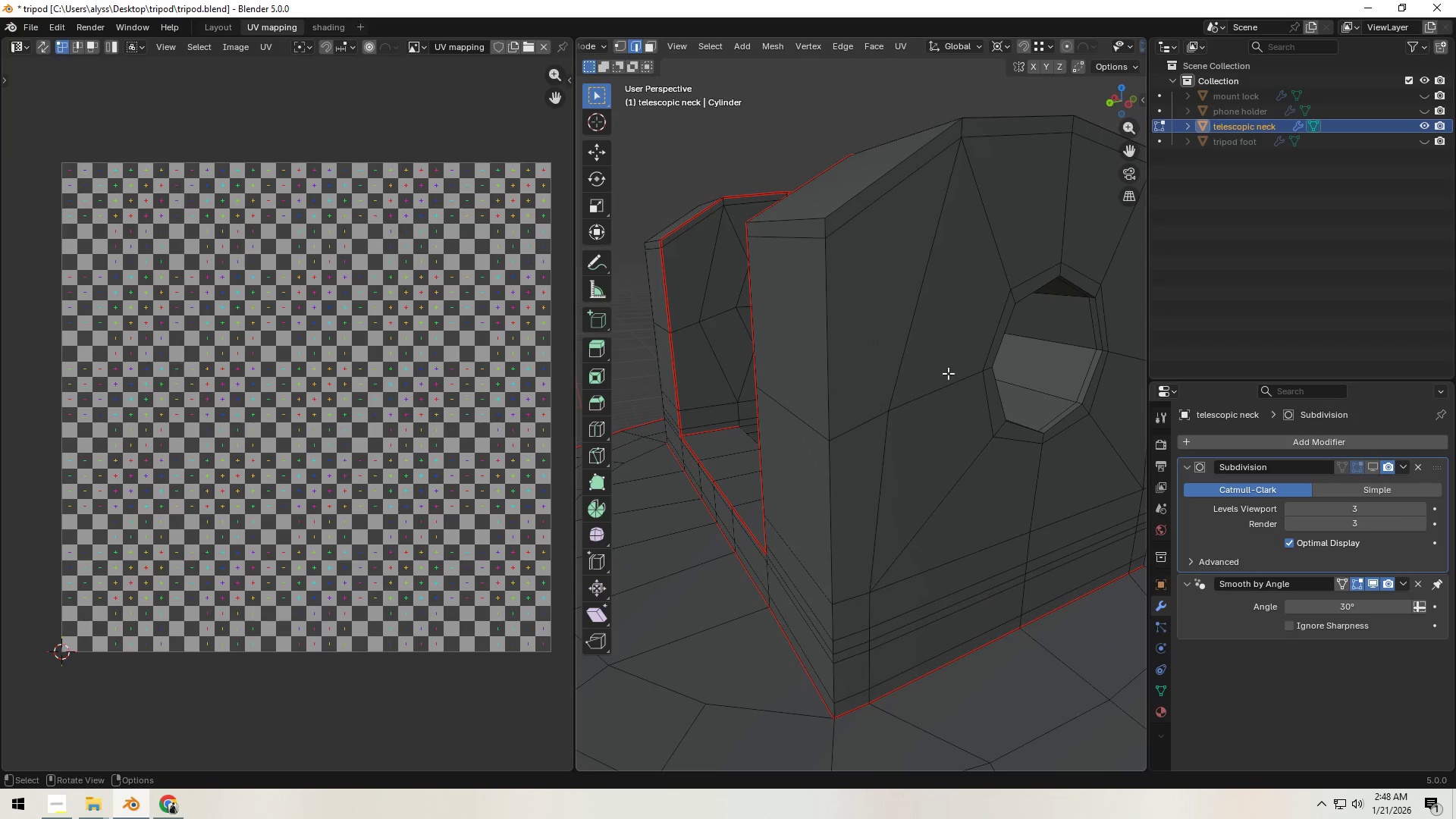 
hold_key(key=AltLeft, duration=0.45)
left_click([1021, 427])
 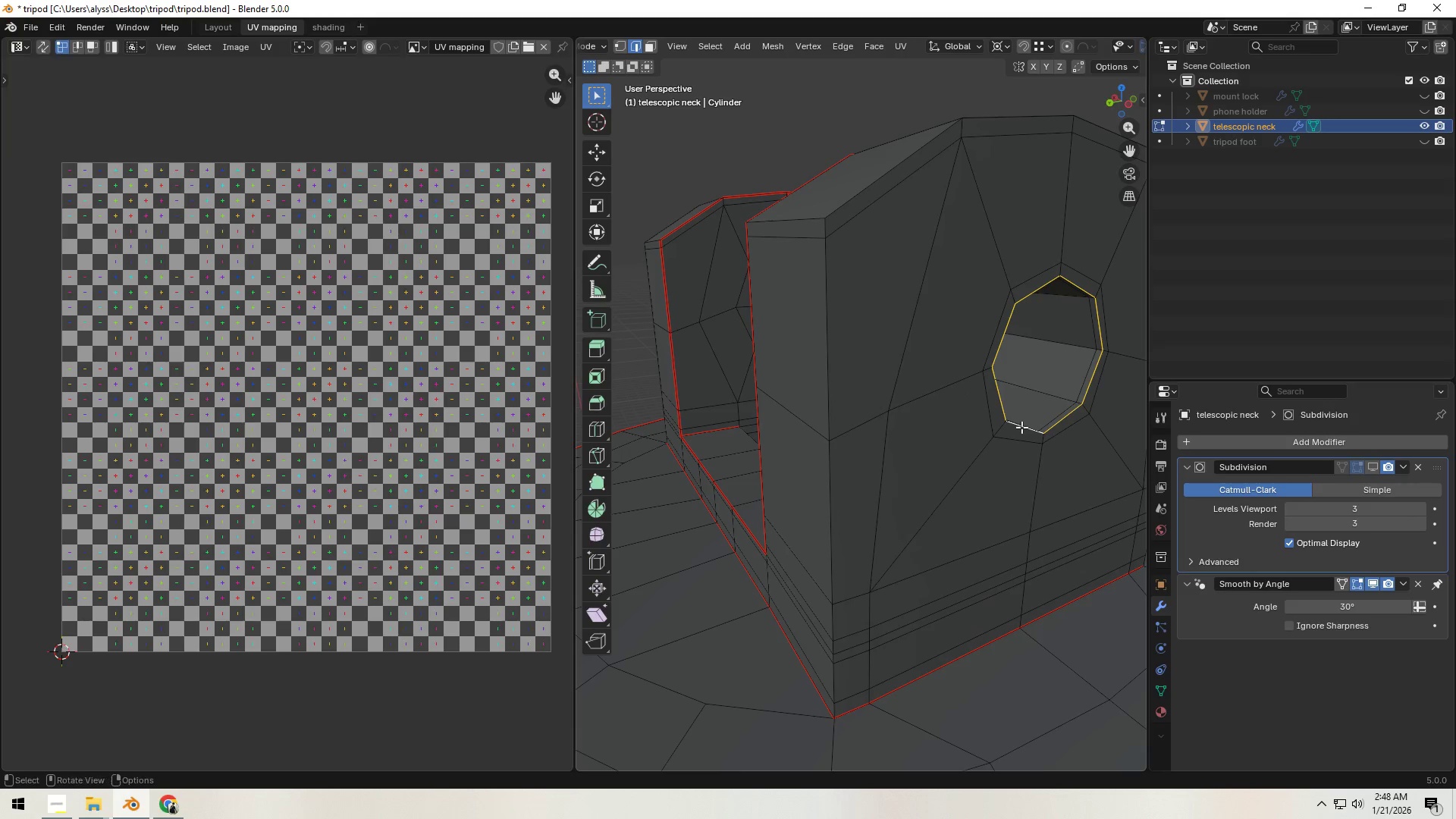 
key(Control+ControlLeft)
 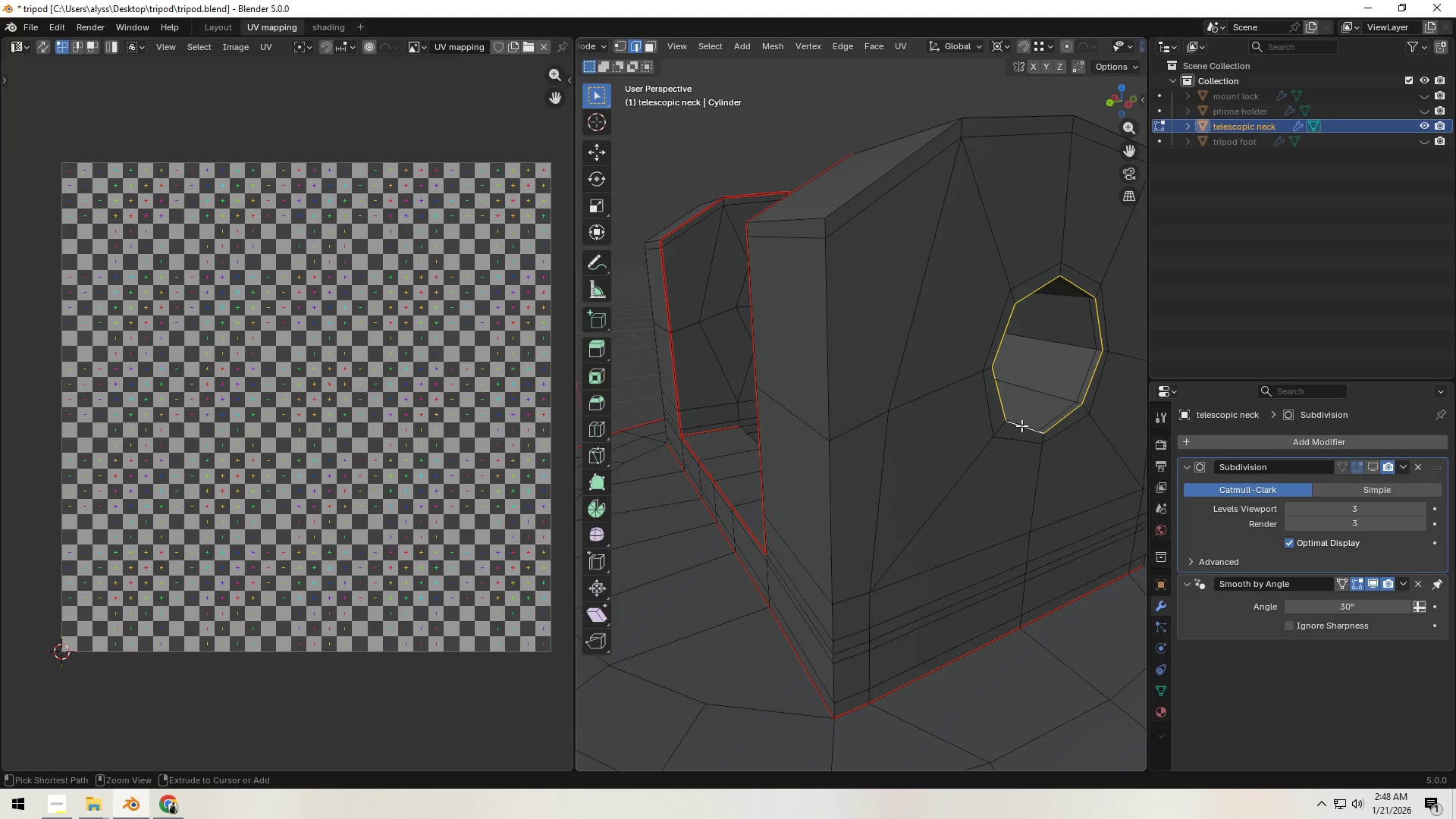 
key(Control+E)
 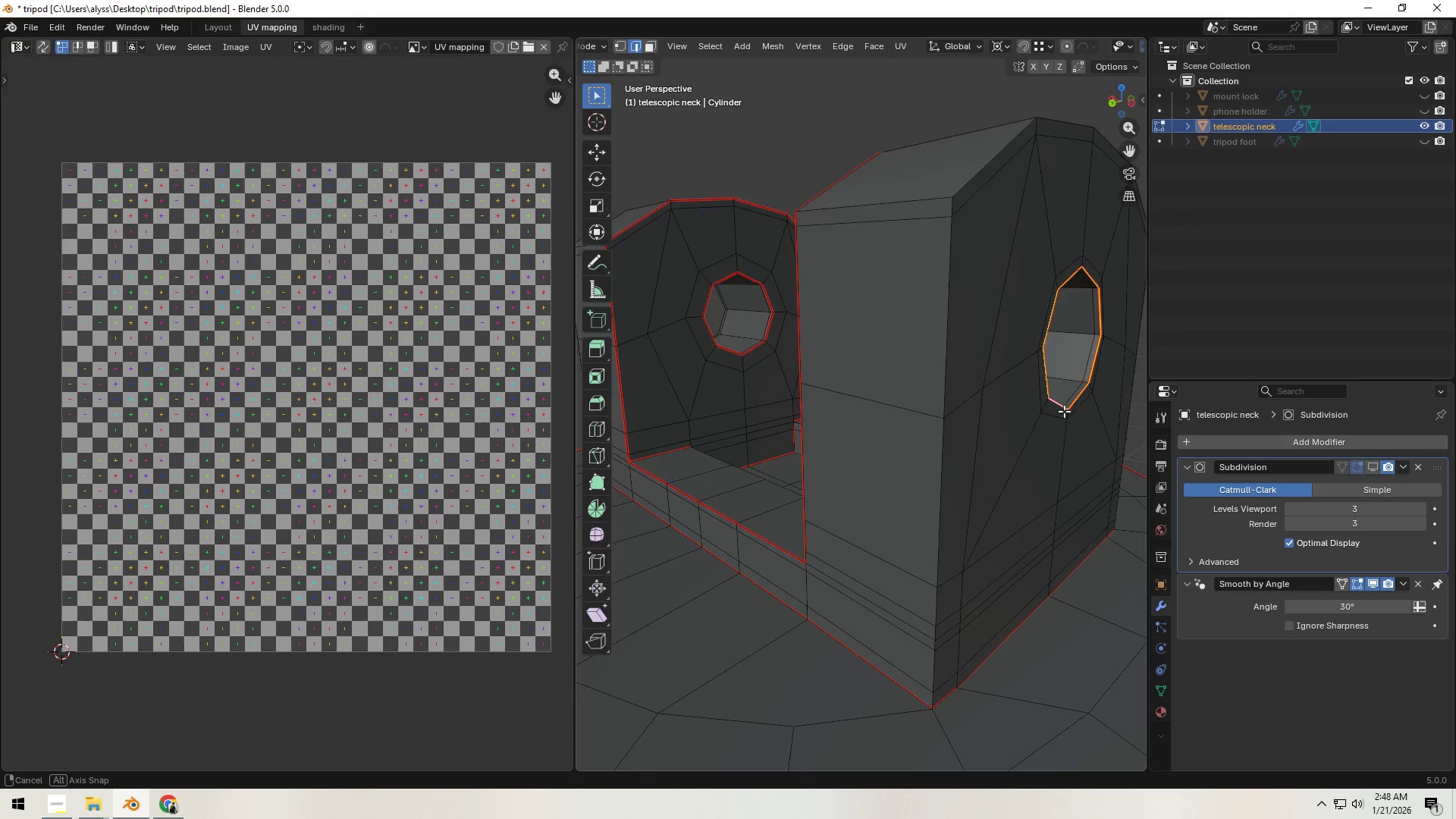 
scroll: coordinate [710, 389], scroll_direction: down, amount: 2.0
 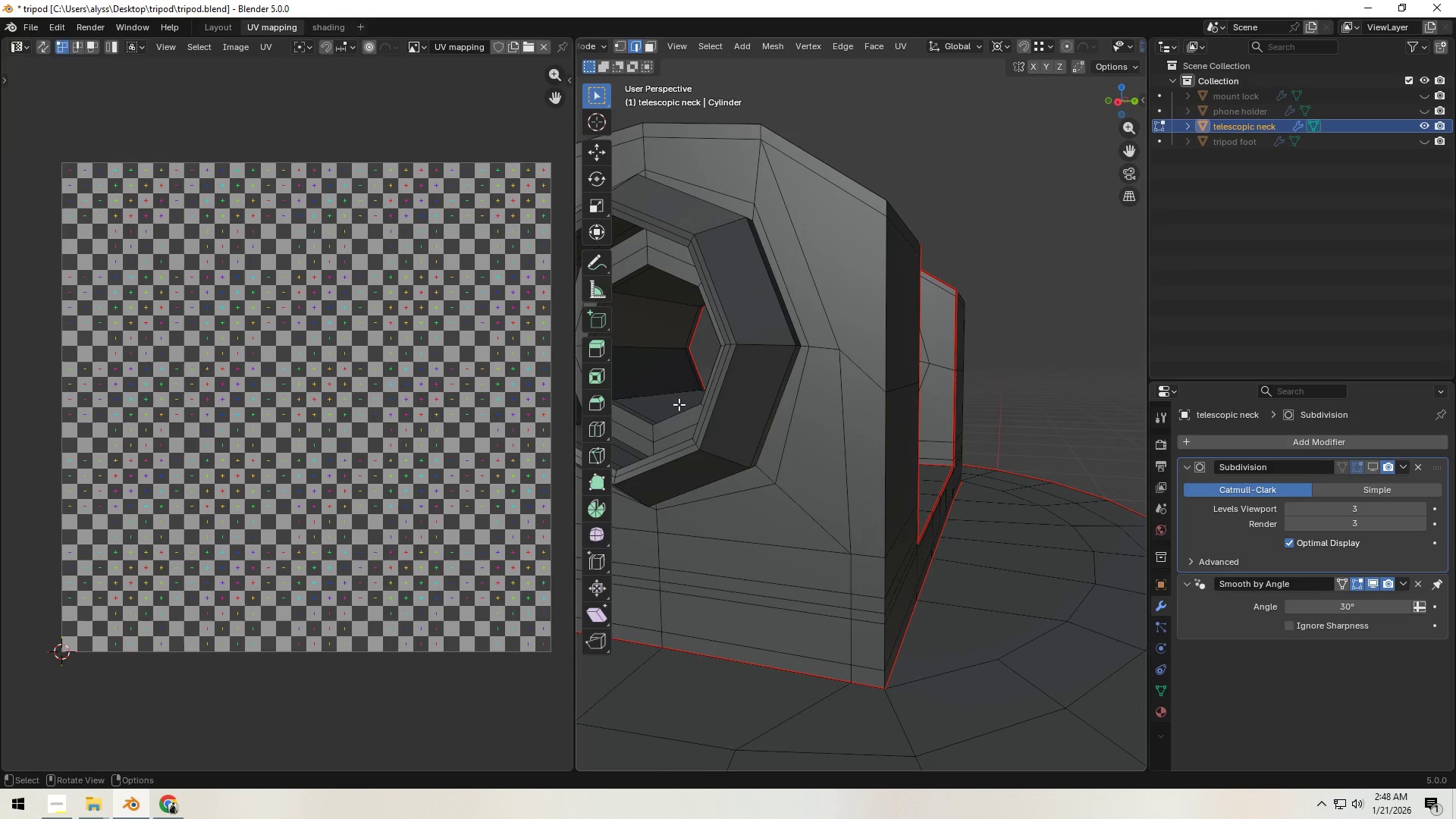 
hold_key(key=ShiftLeft, duration=0.5)
 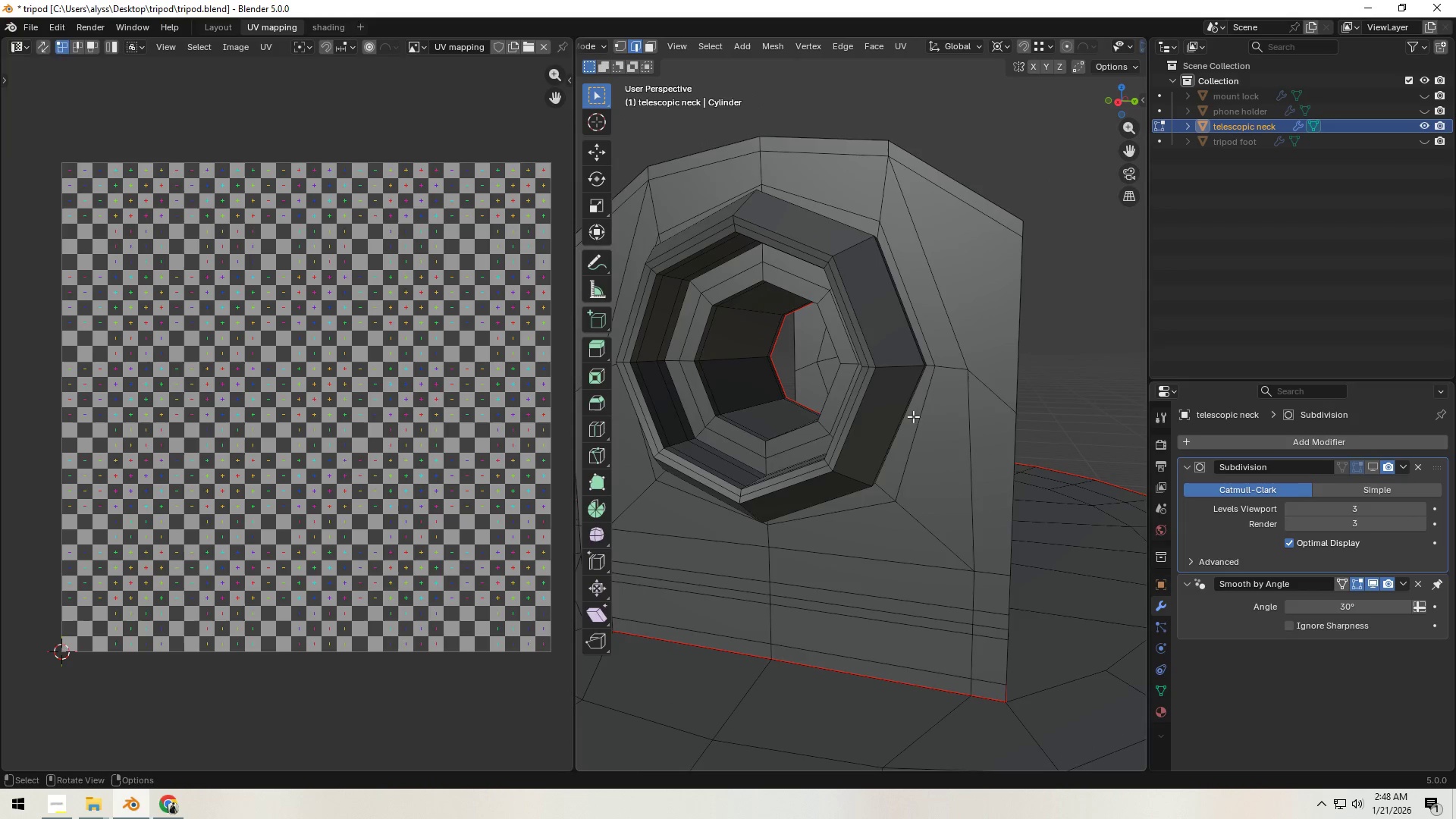 
hold_key(key=AltLeft, duration=1.33)
left_click([777, 382])
 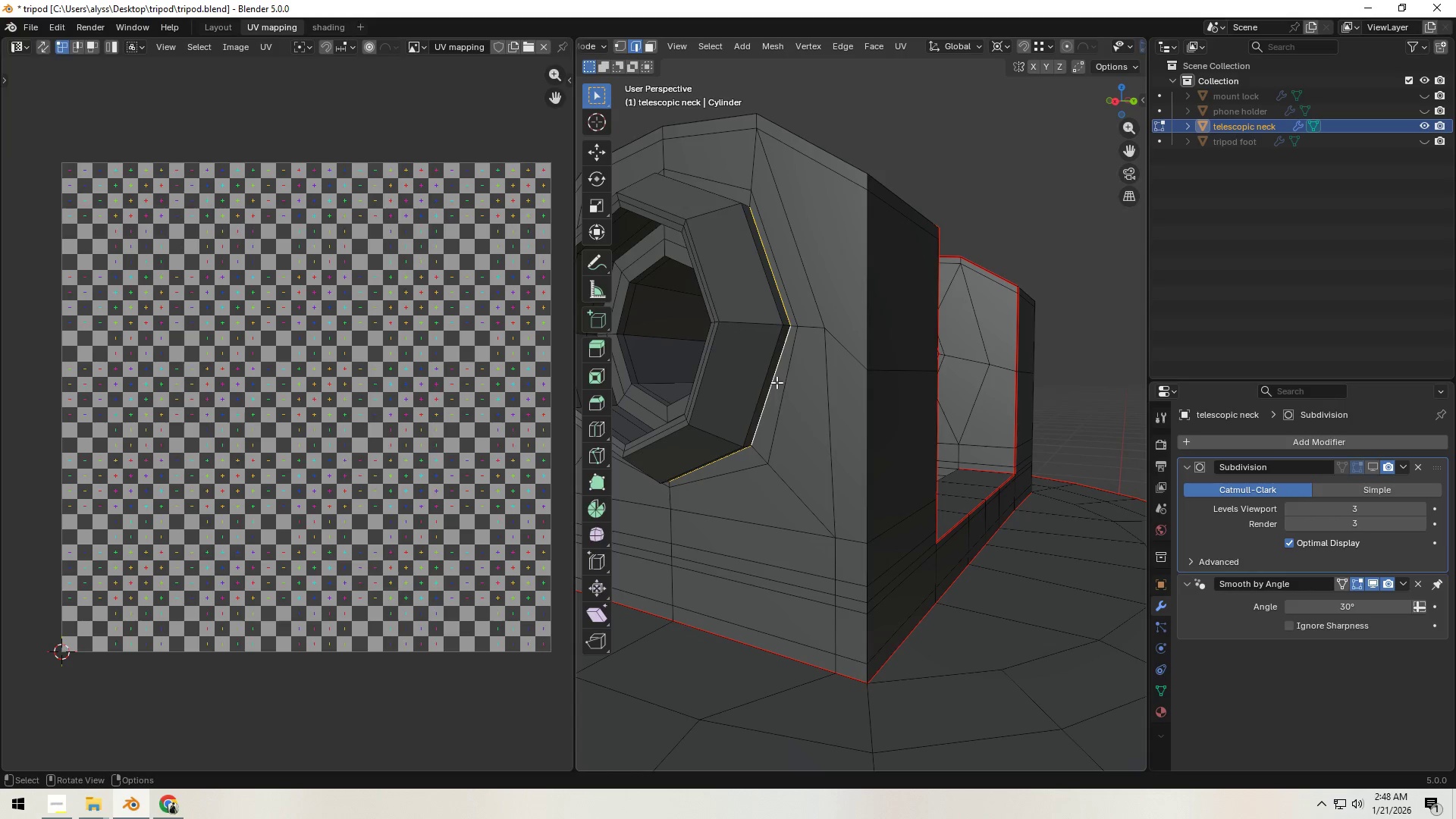 
key(Control+E)
 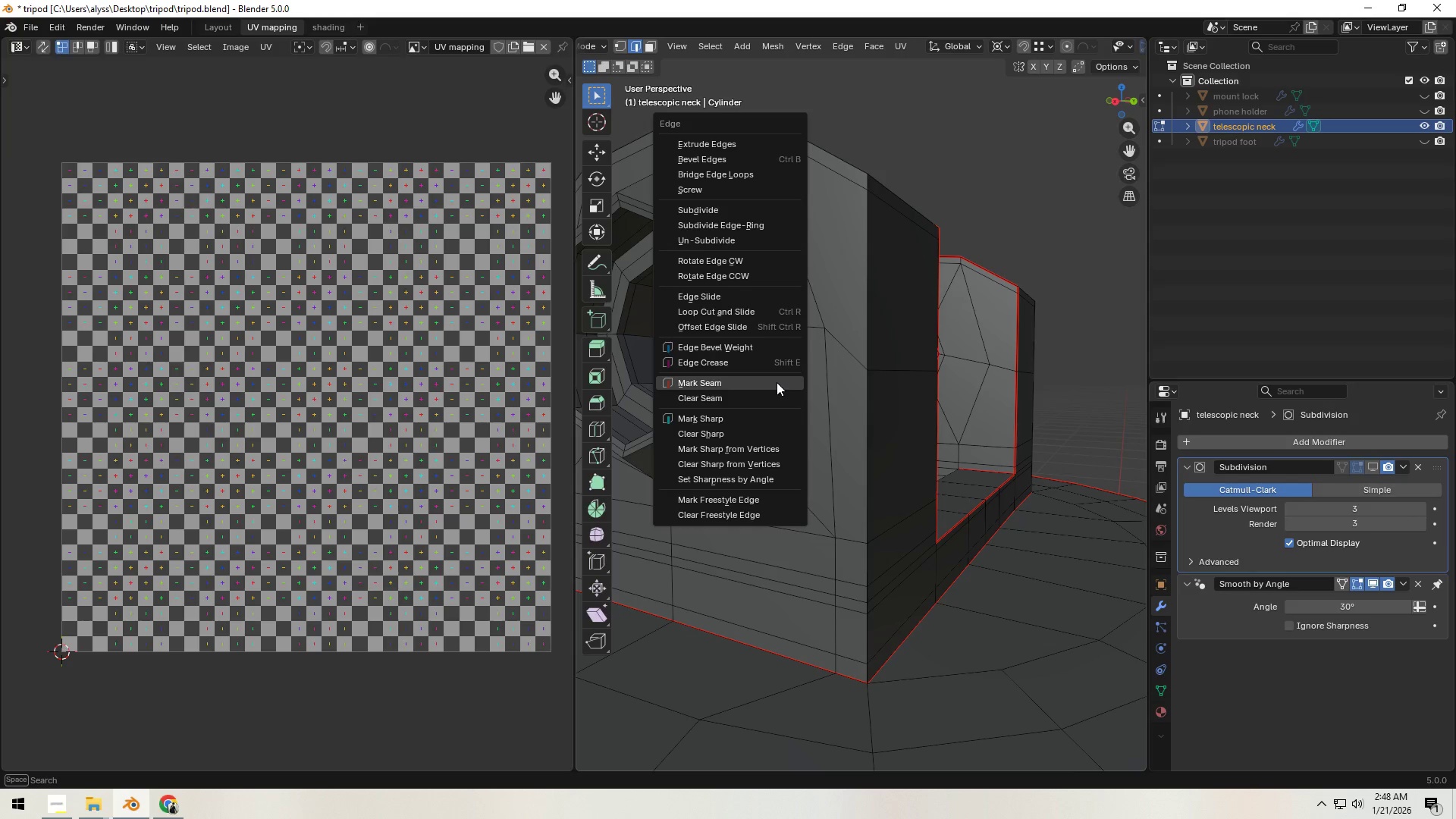 
left_click([777, 382])
 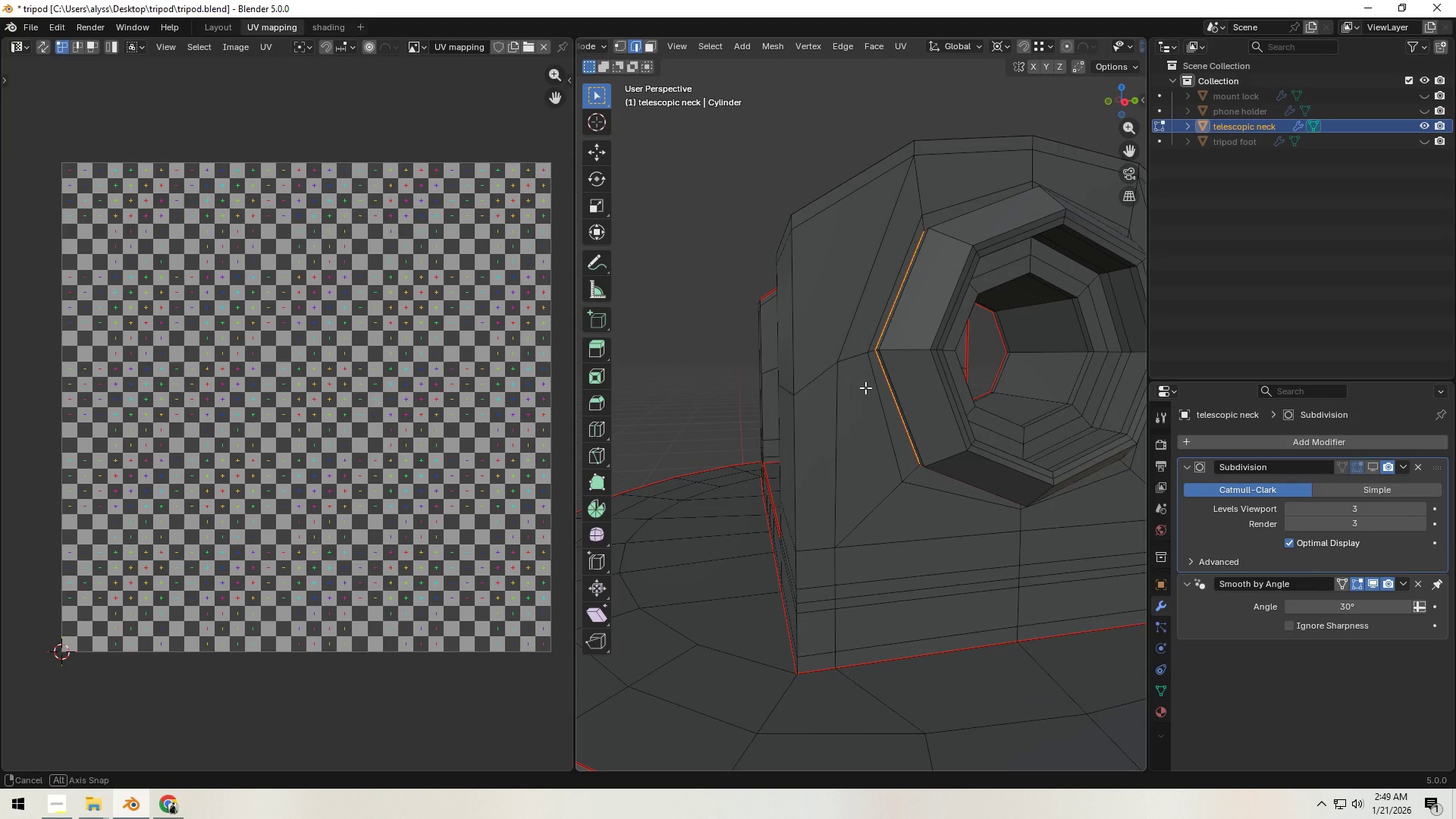 
scroll: coordinate [871, 388], scroll_direction: down, amount: 2.0
 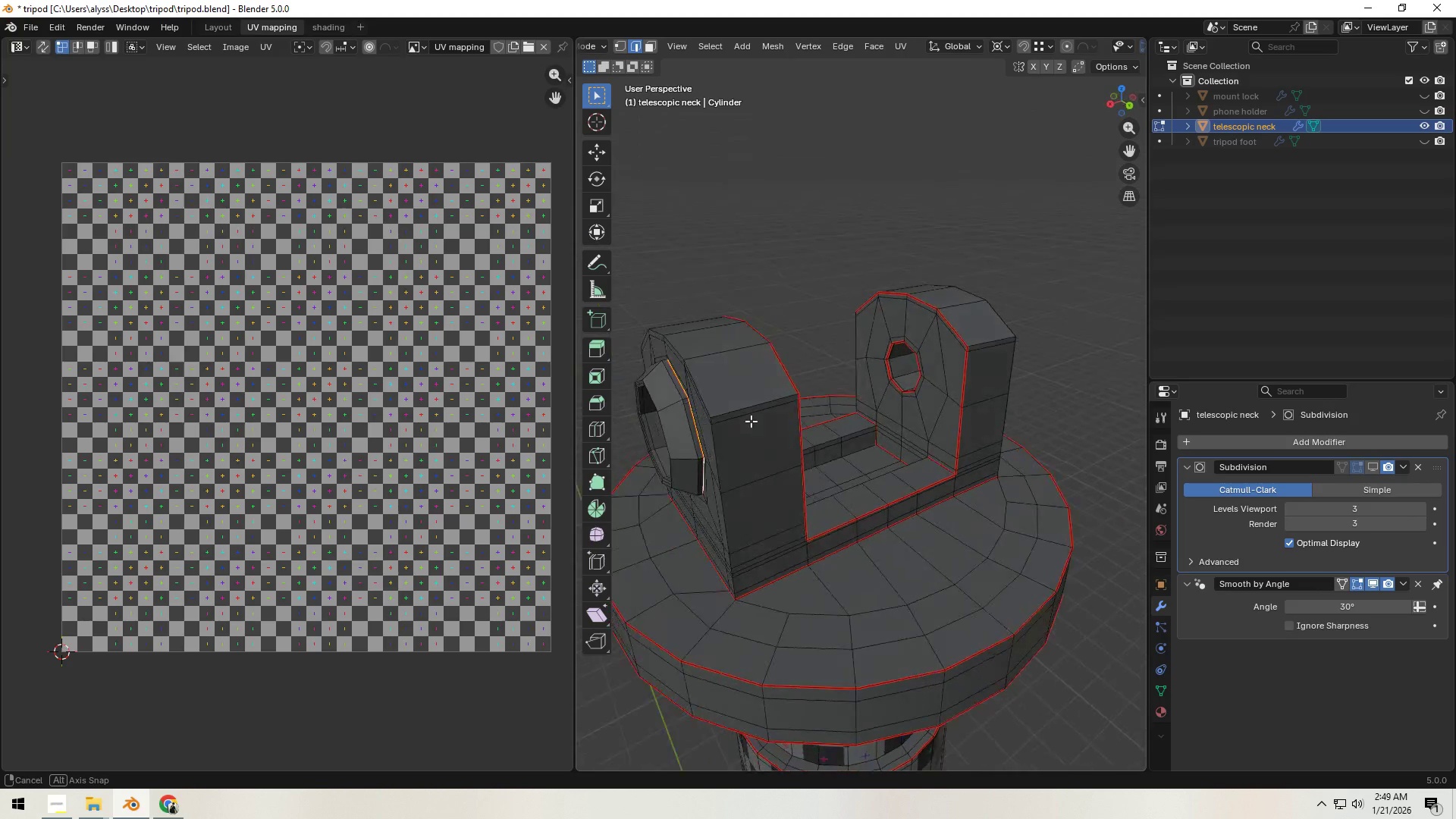 
hold_key(key=AltLeft, duration=0.53)
left_click([777, 401])
 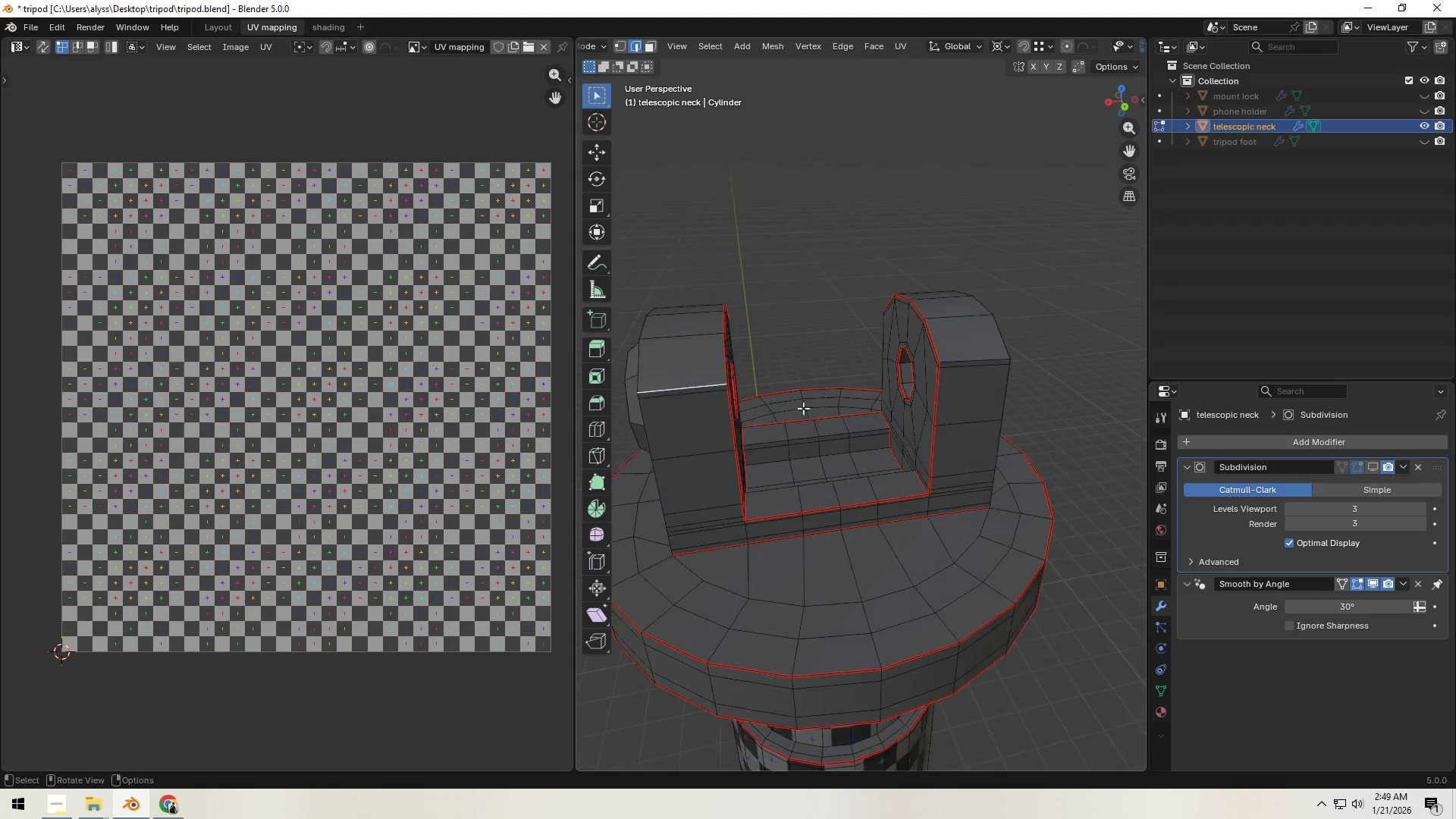 
hold_key(key=ShiftLeft, duration=0.52)
hold_key(key=AltLeft, duration=0.45)
left_click([971, 359])
 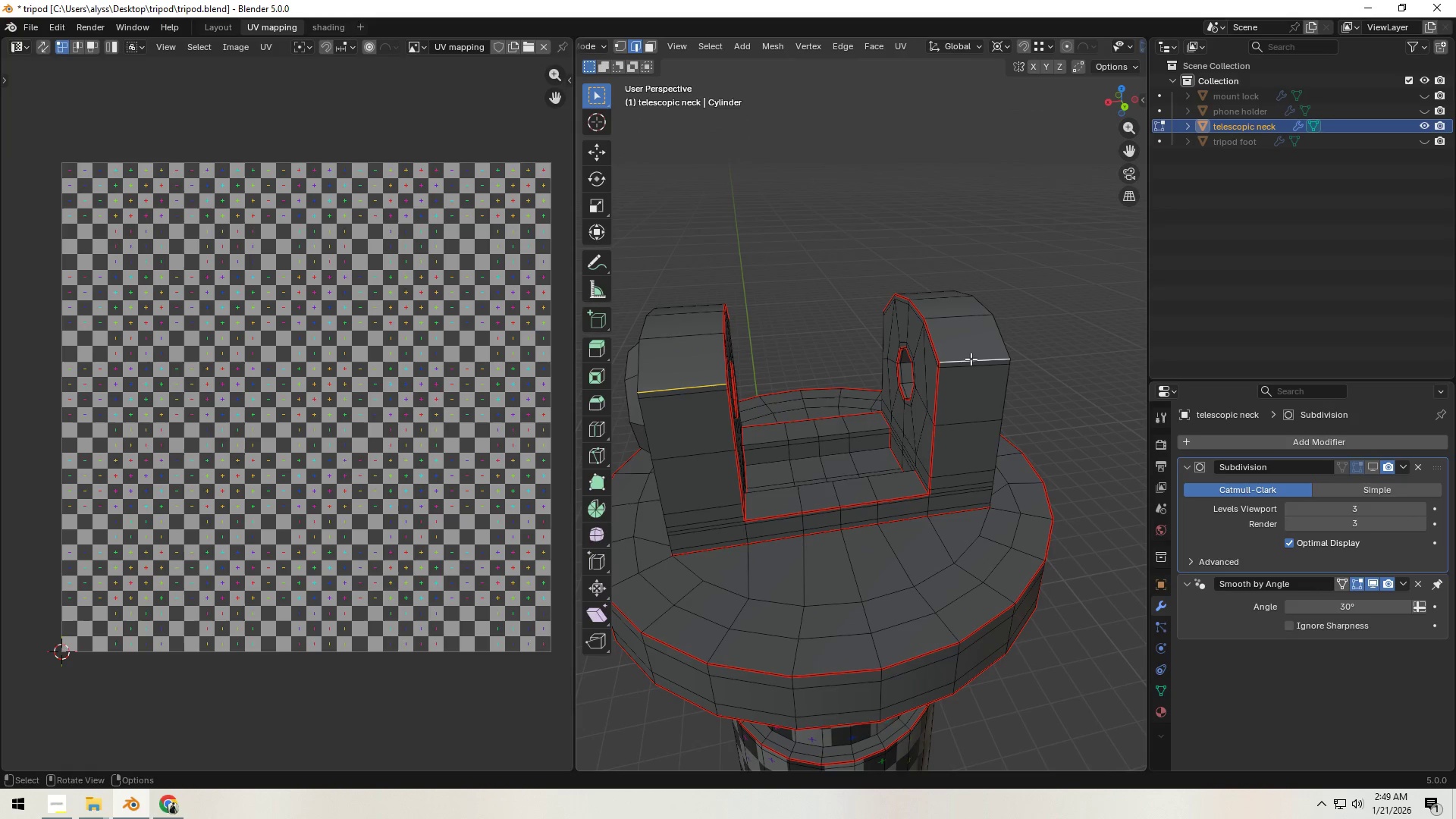 
key(Control+E)
 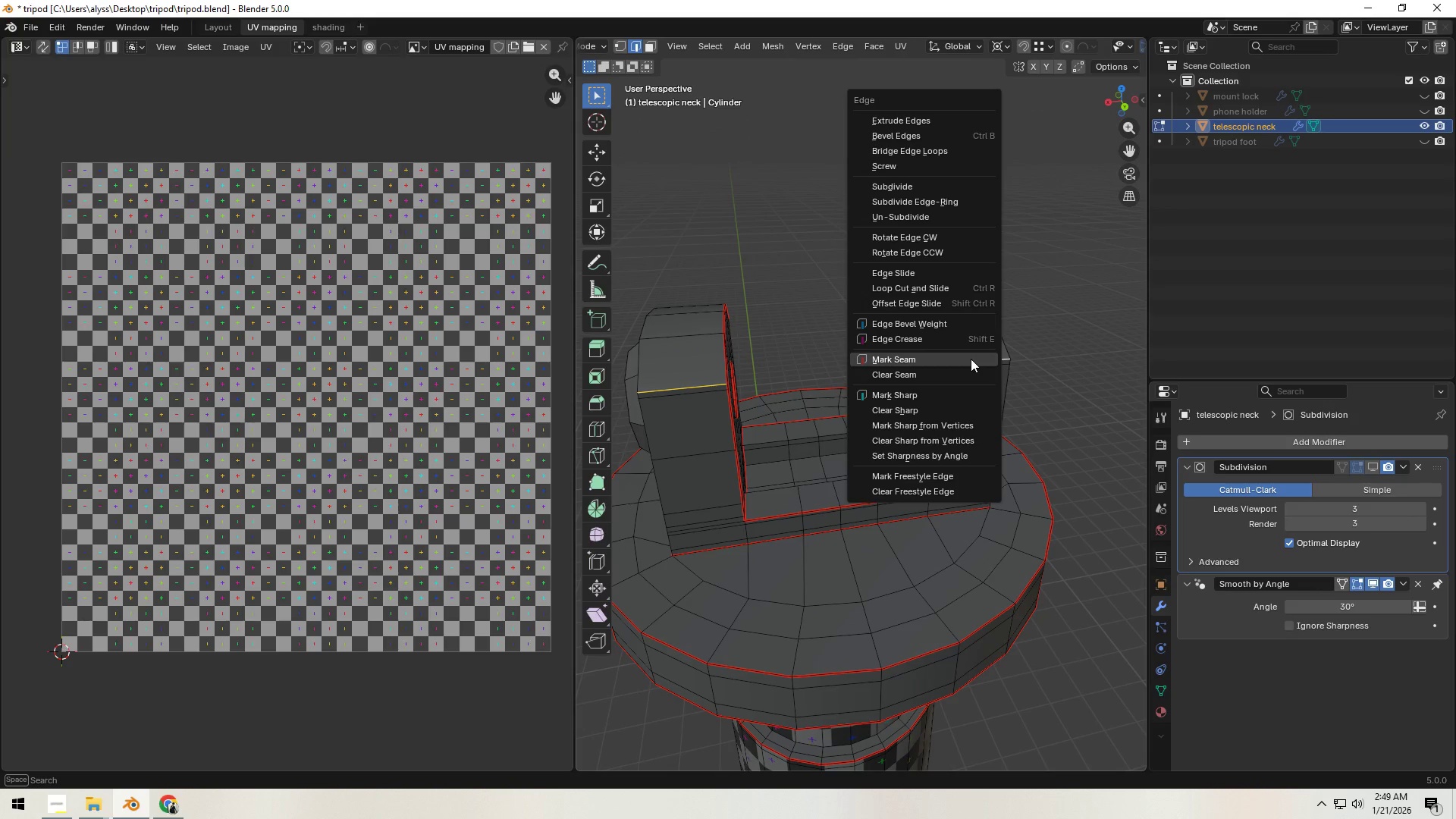 
left_click([971, 359])
 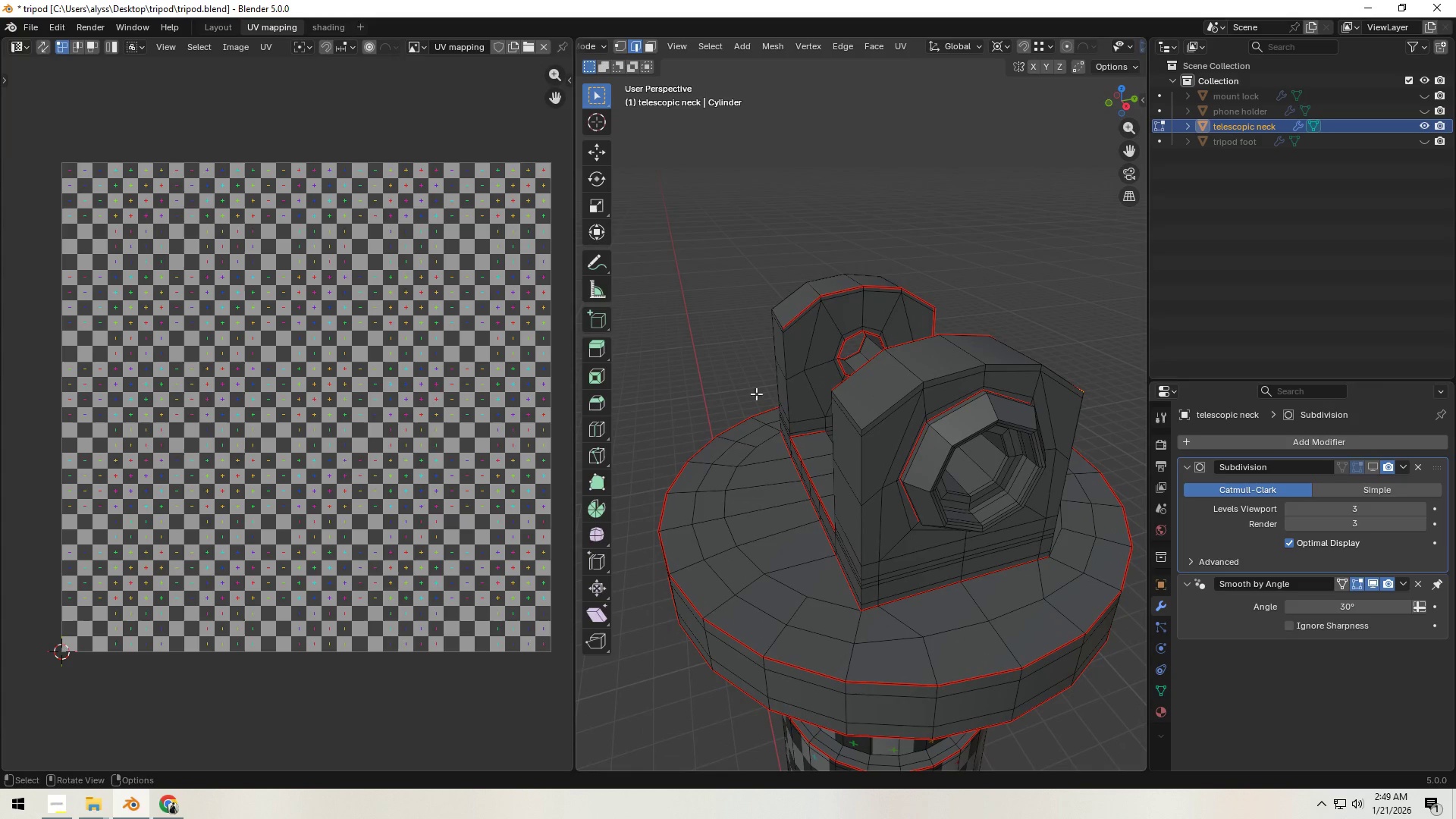 
wait(5.06)
 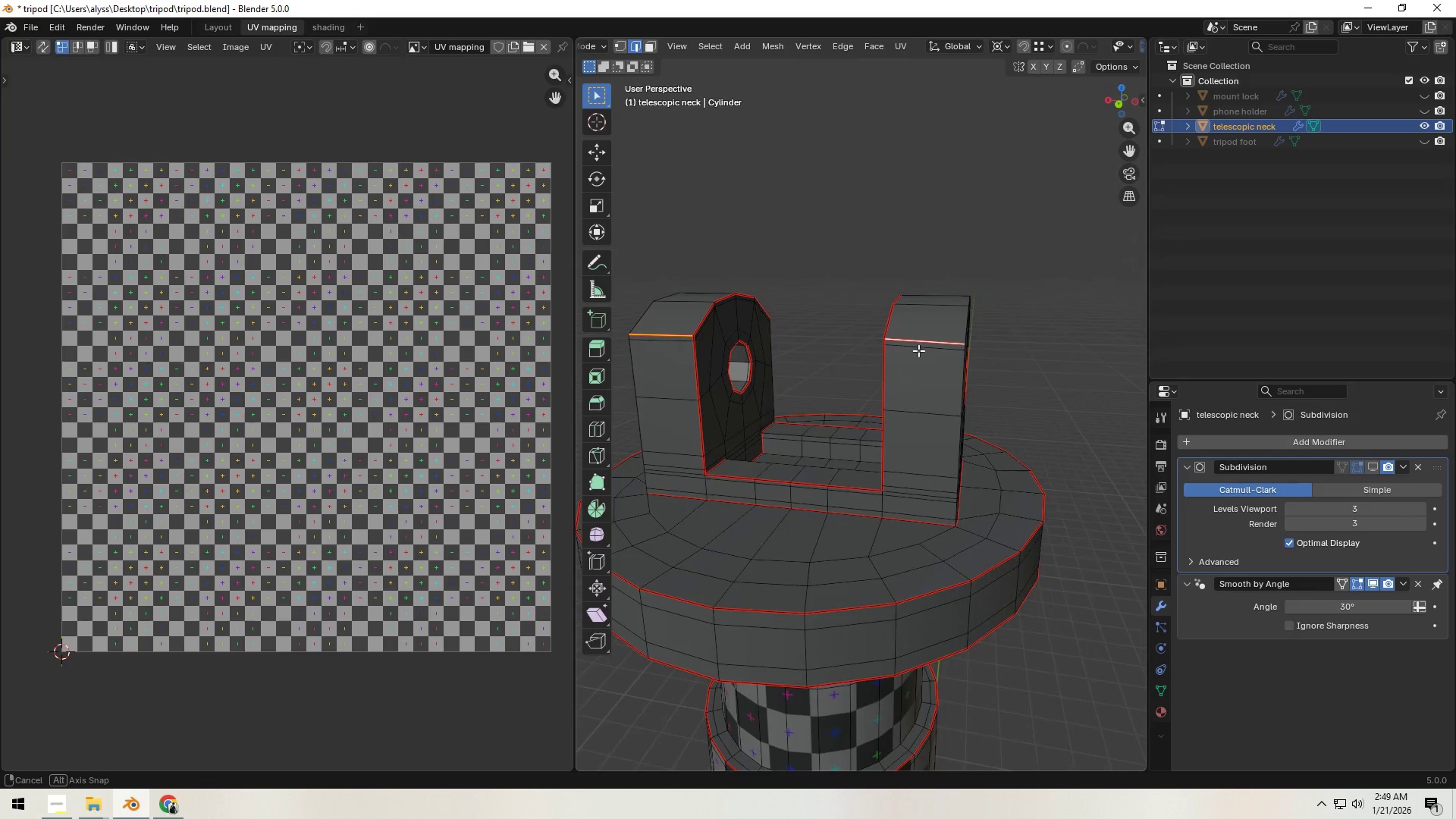 
left_click([1033, 362])
 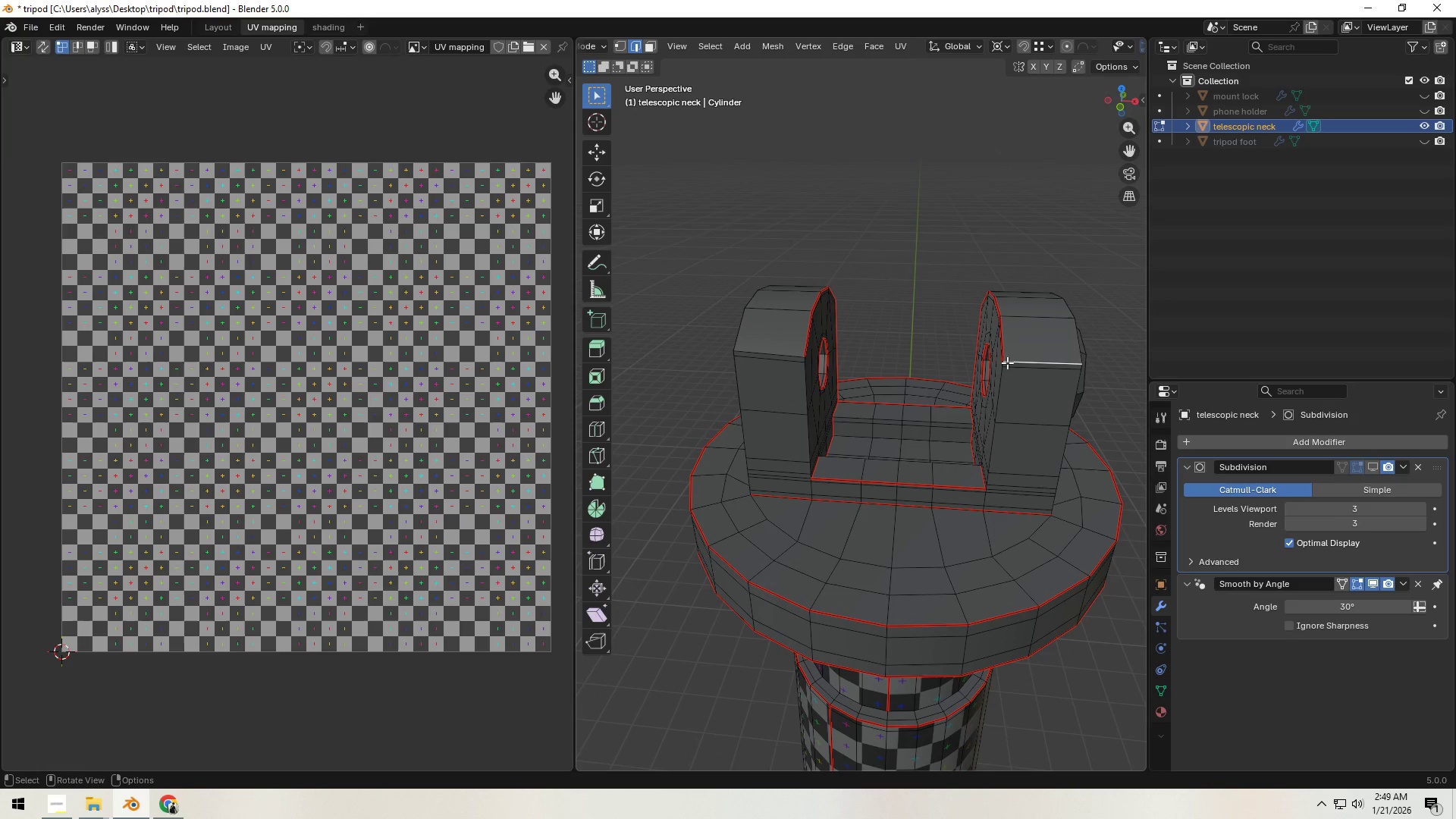 
hold_key(key=ShiftLeft, duration=0.47)
left_click([784, 352])
 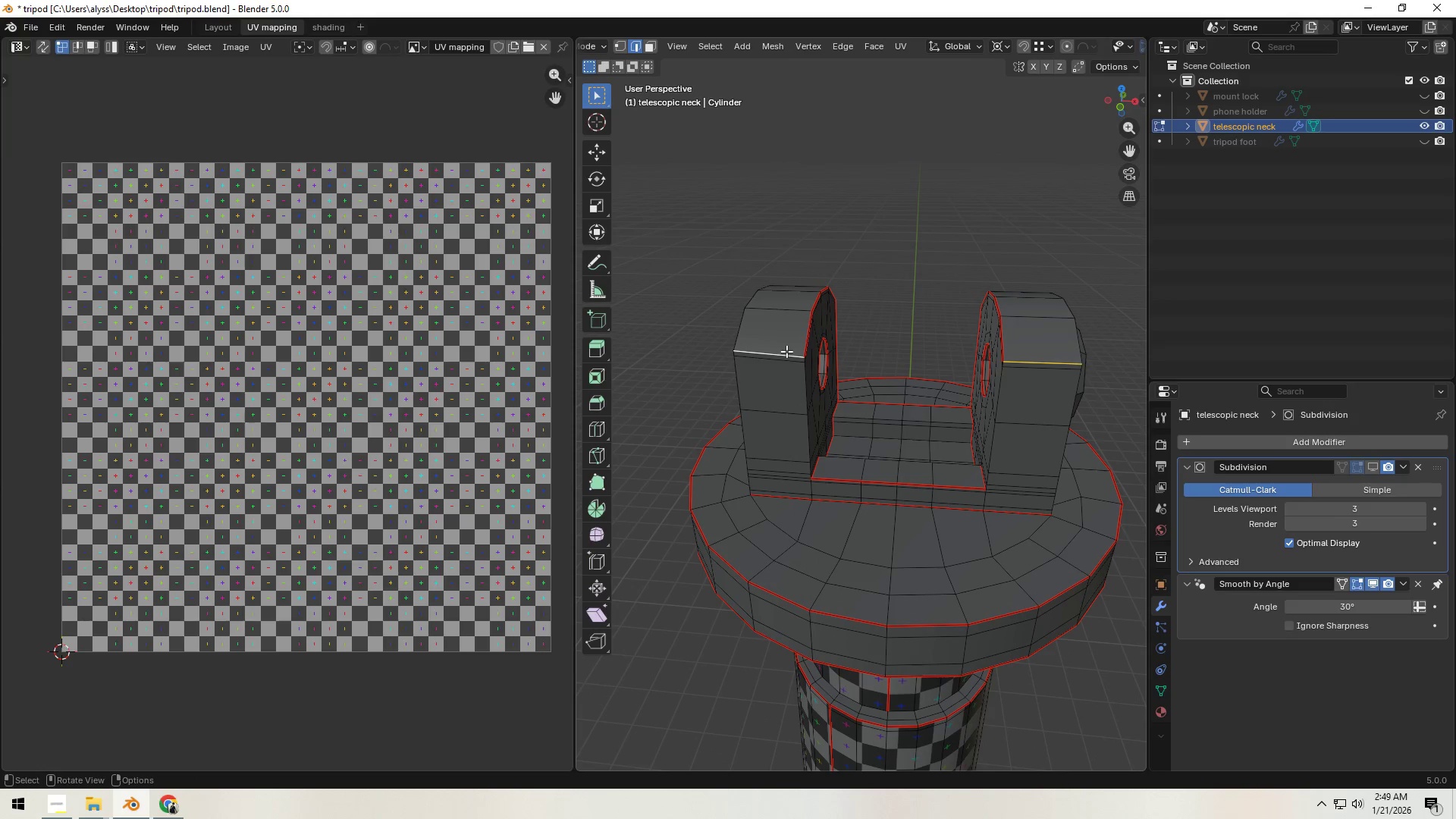 
key(Control+ControlLeft)
 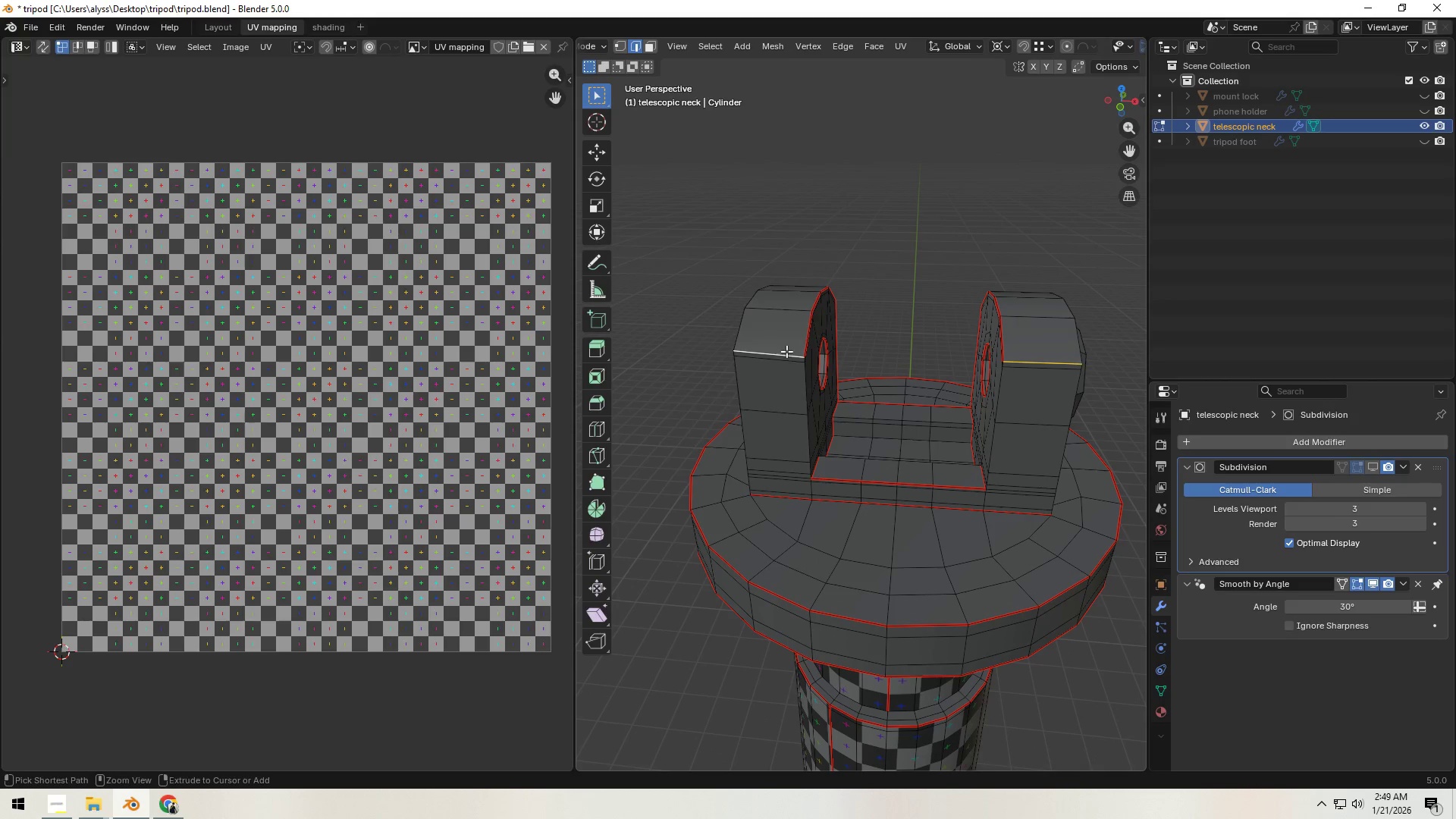 
key(Control+E)
 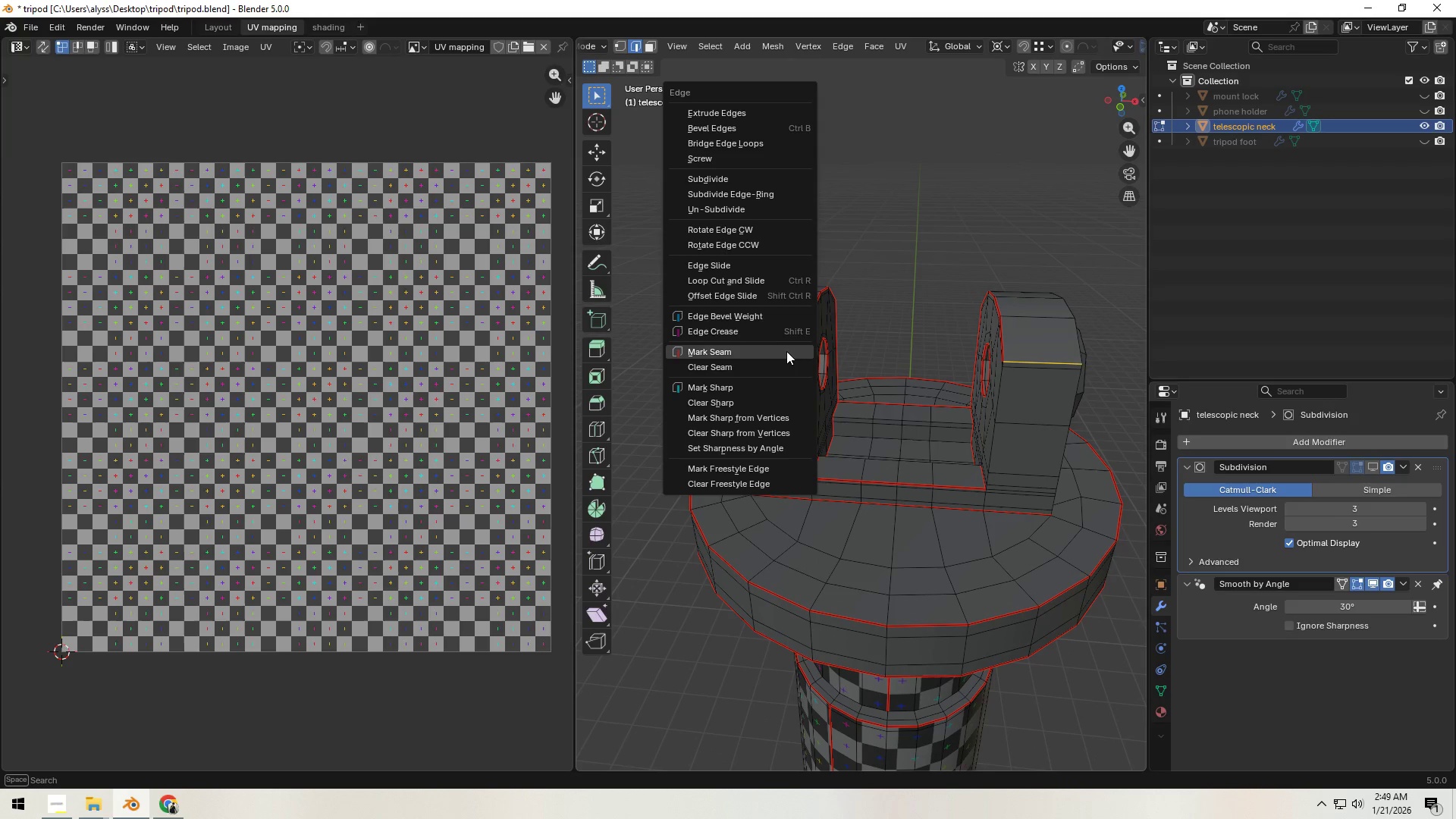 
left_click([786, 351])
 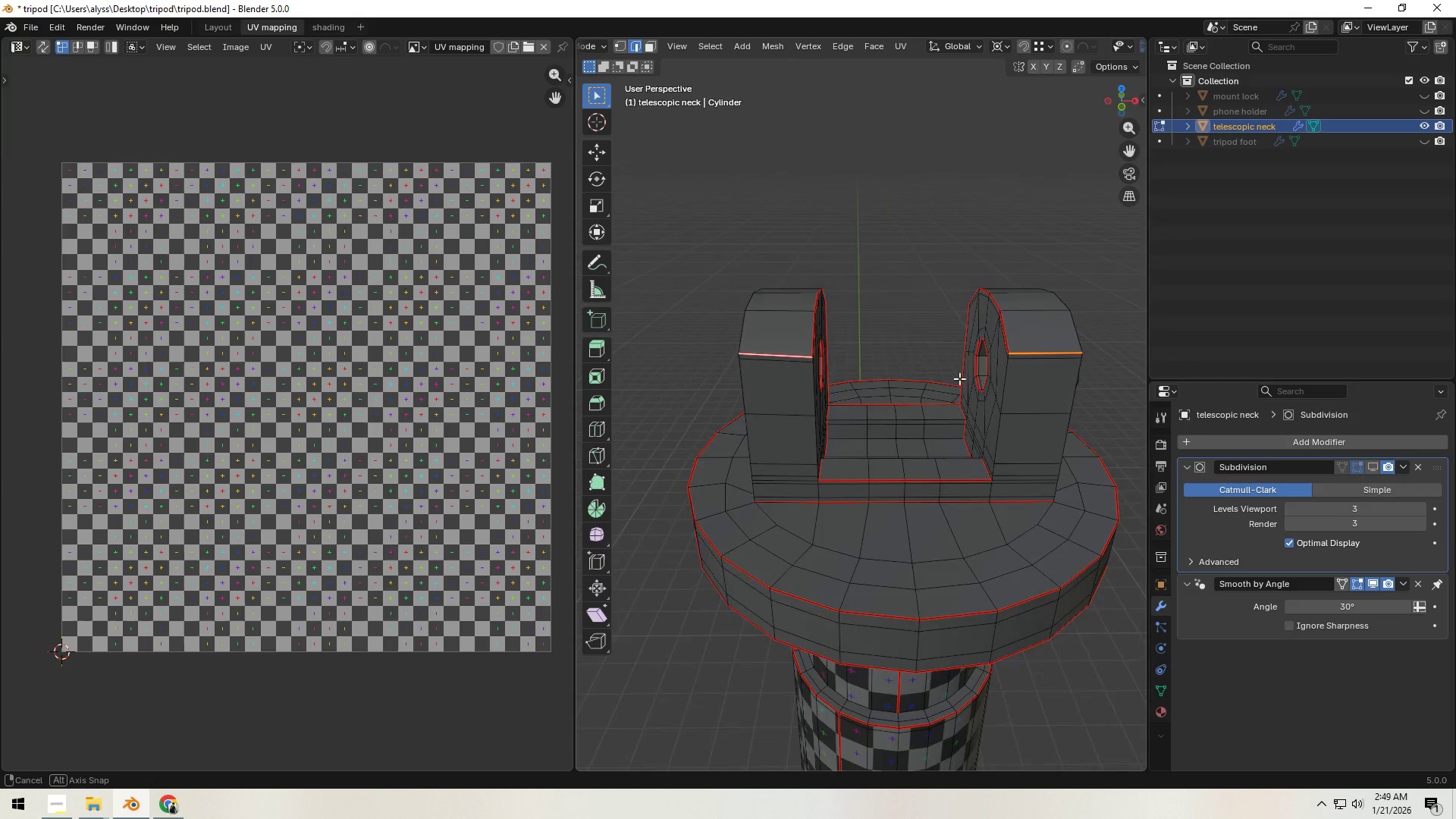 
wait(5.66)
 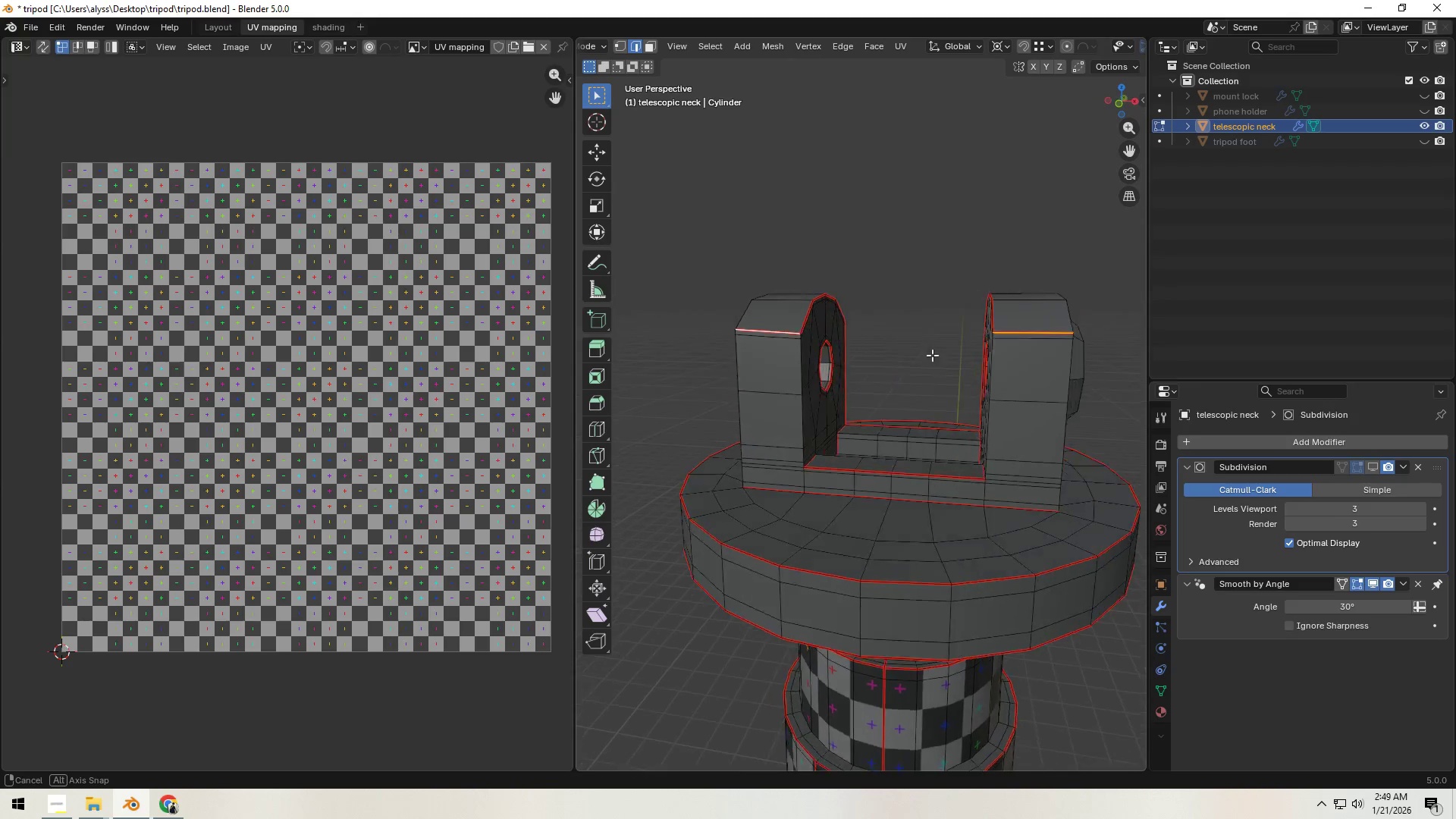 
type(au)
 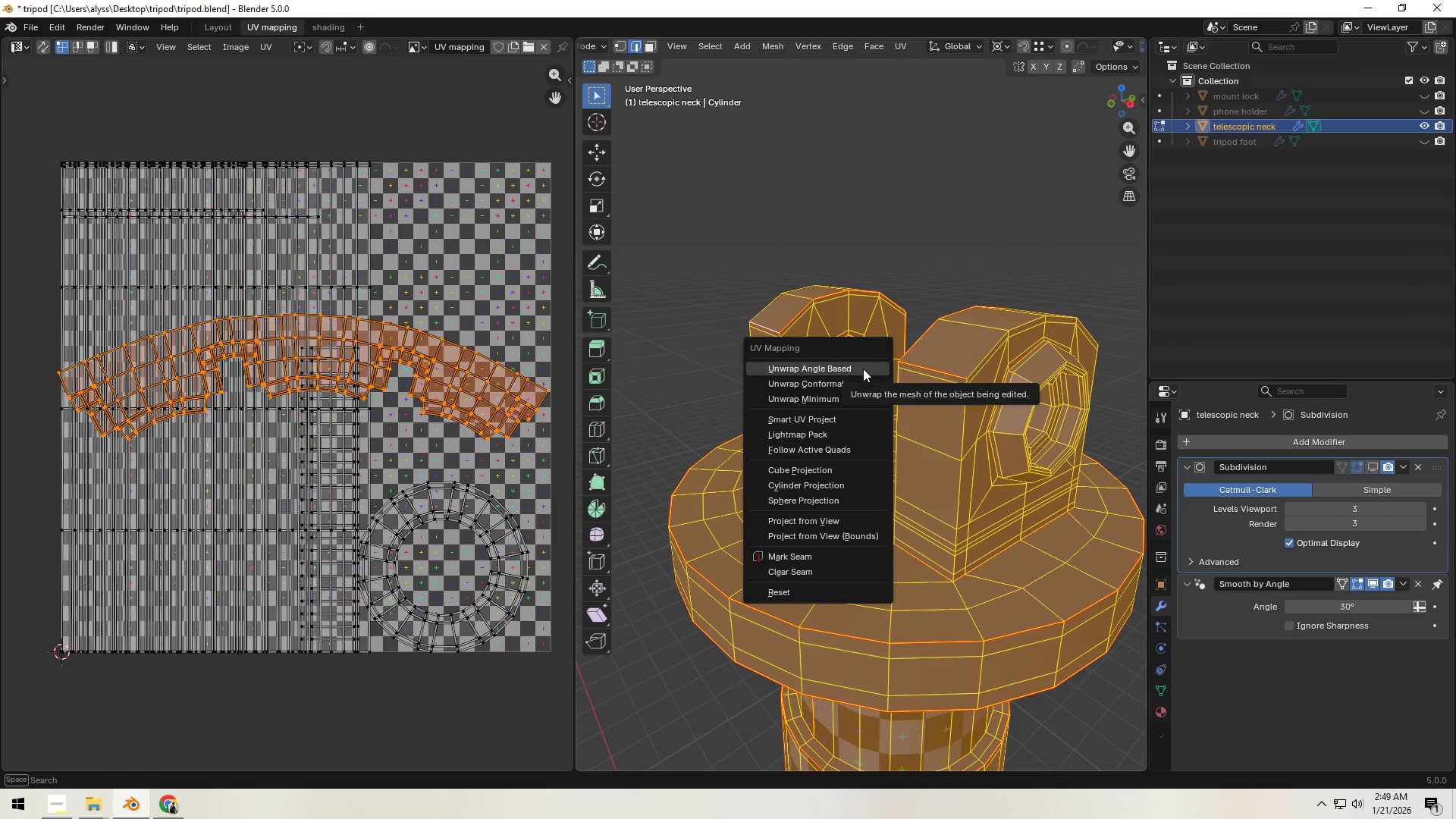 
left_click([863, 369])
 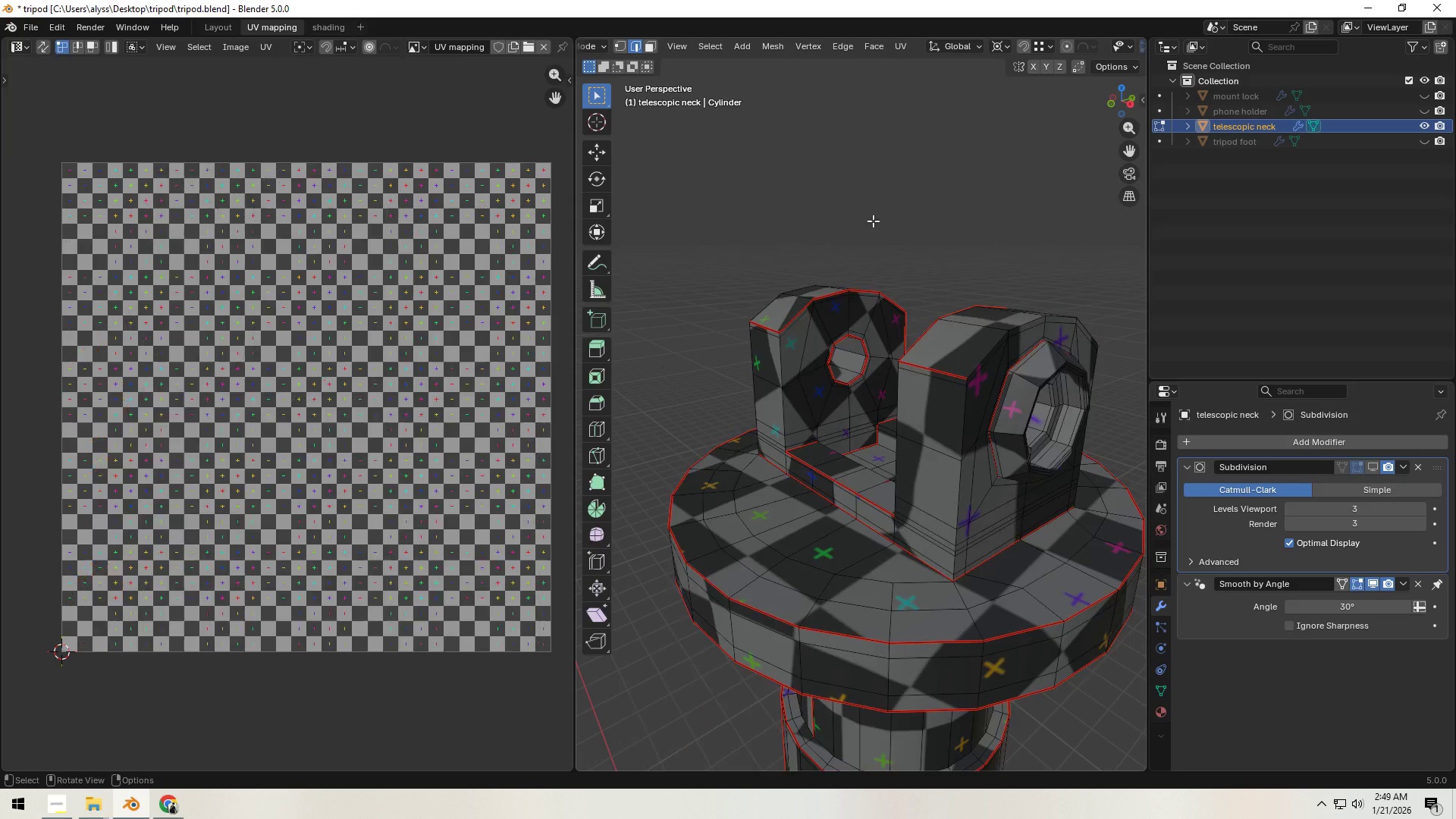 
key(Tab)
 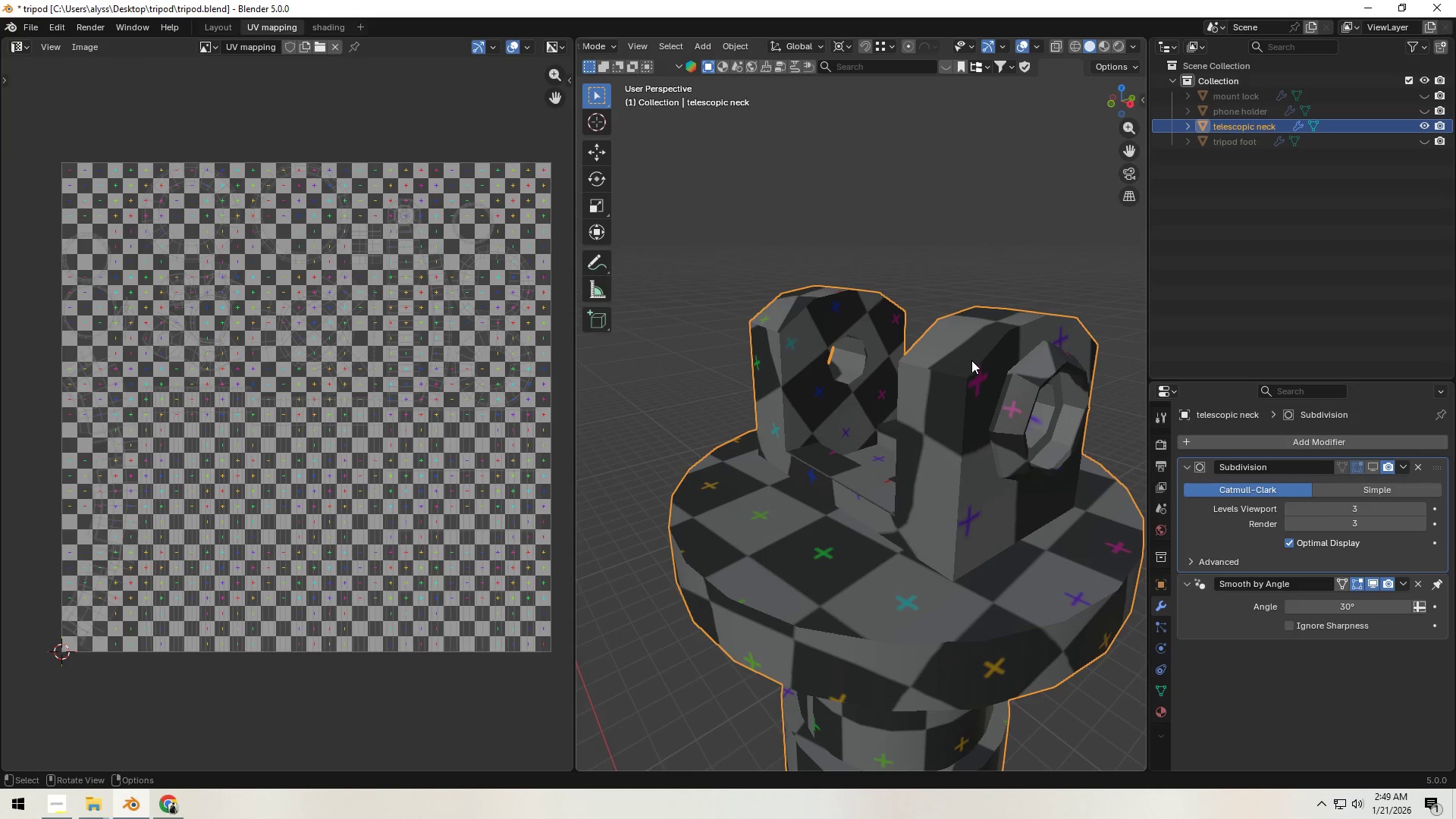 
scroll: coordinate [989, 381], scroll_direction: down, amount: 11.0
 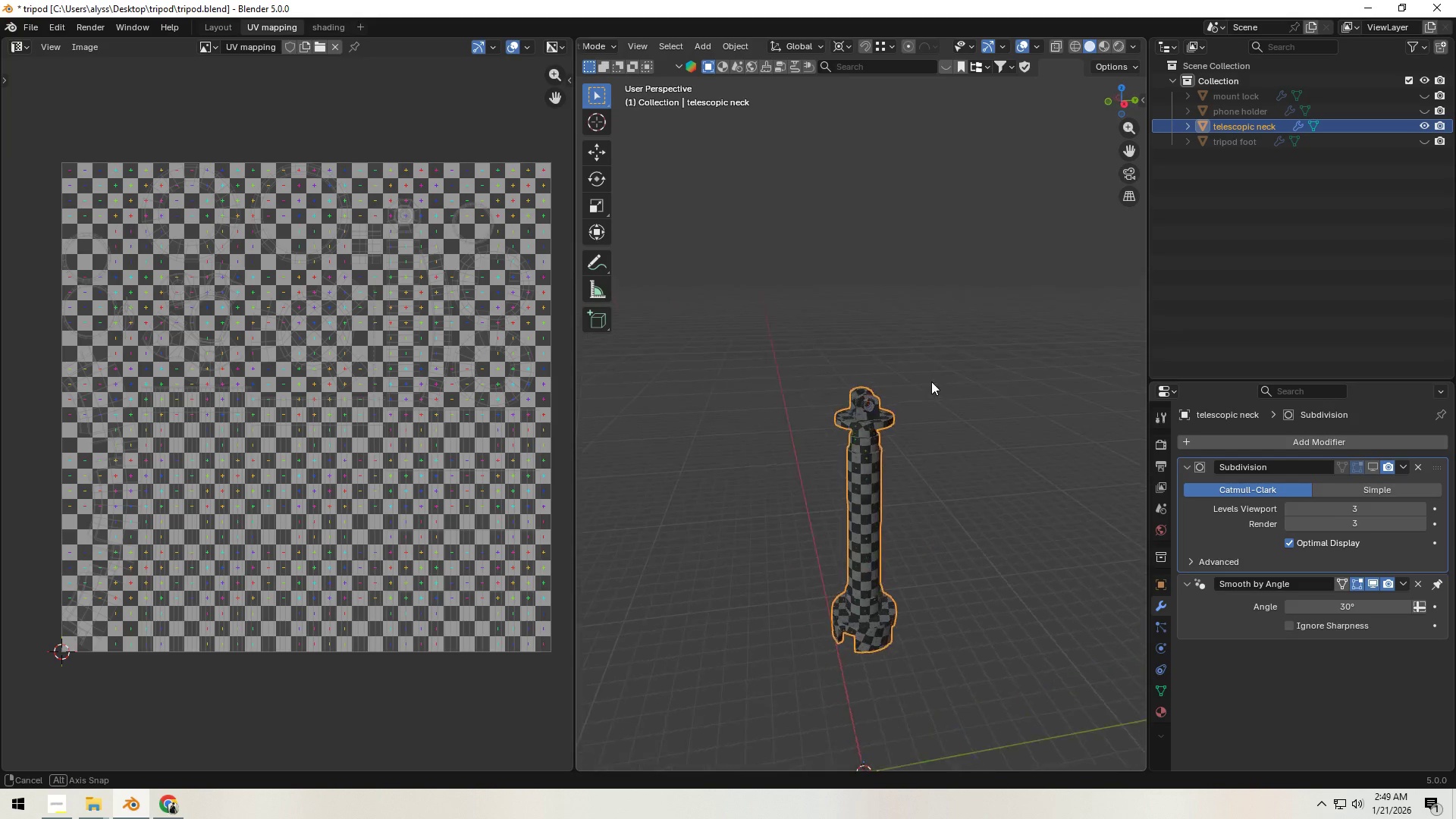 
scroll: coordinate [937, 388], scroll_direction: up, amount: 9.0
 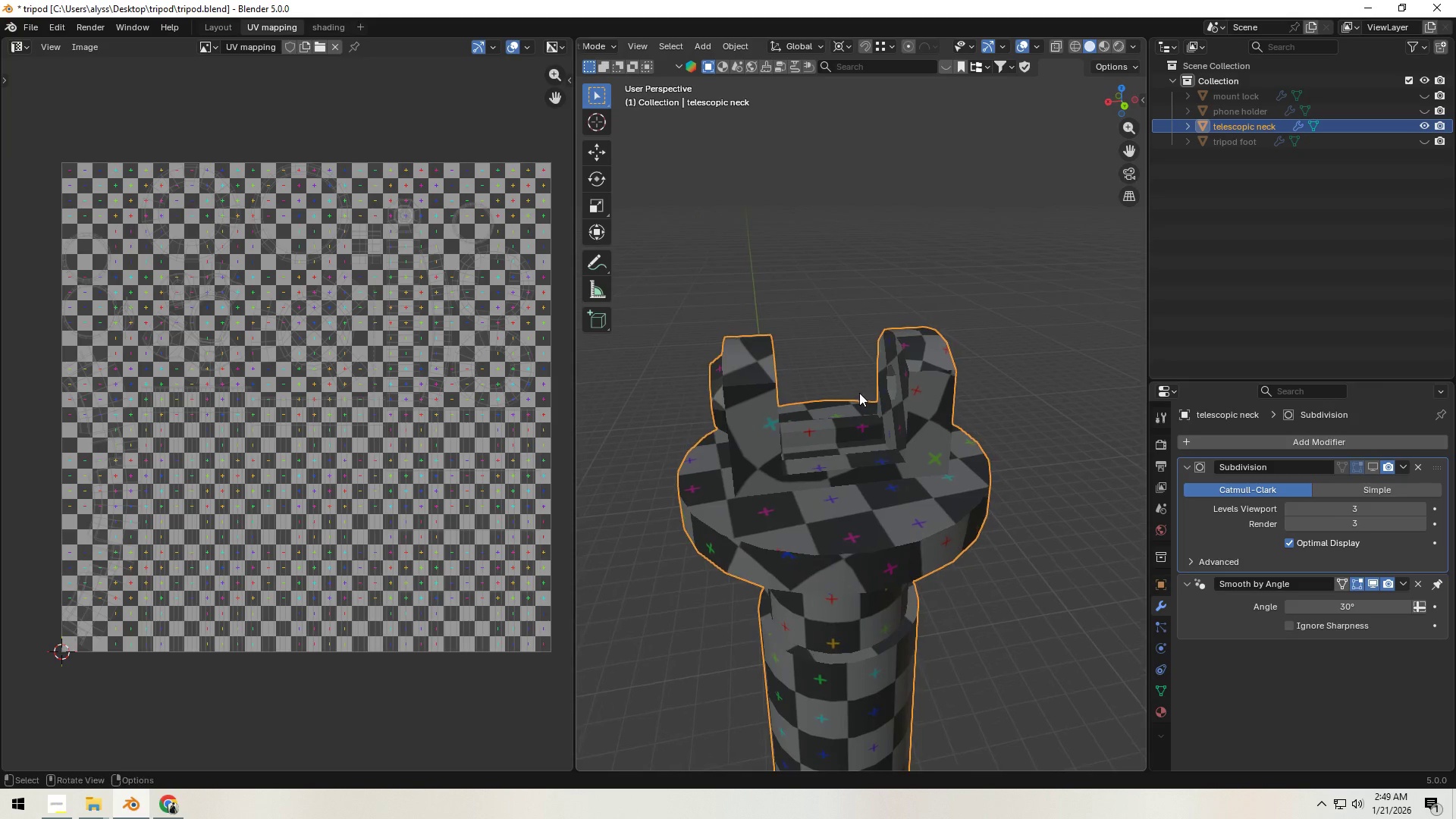 
left_click([1376, 468])
 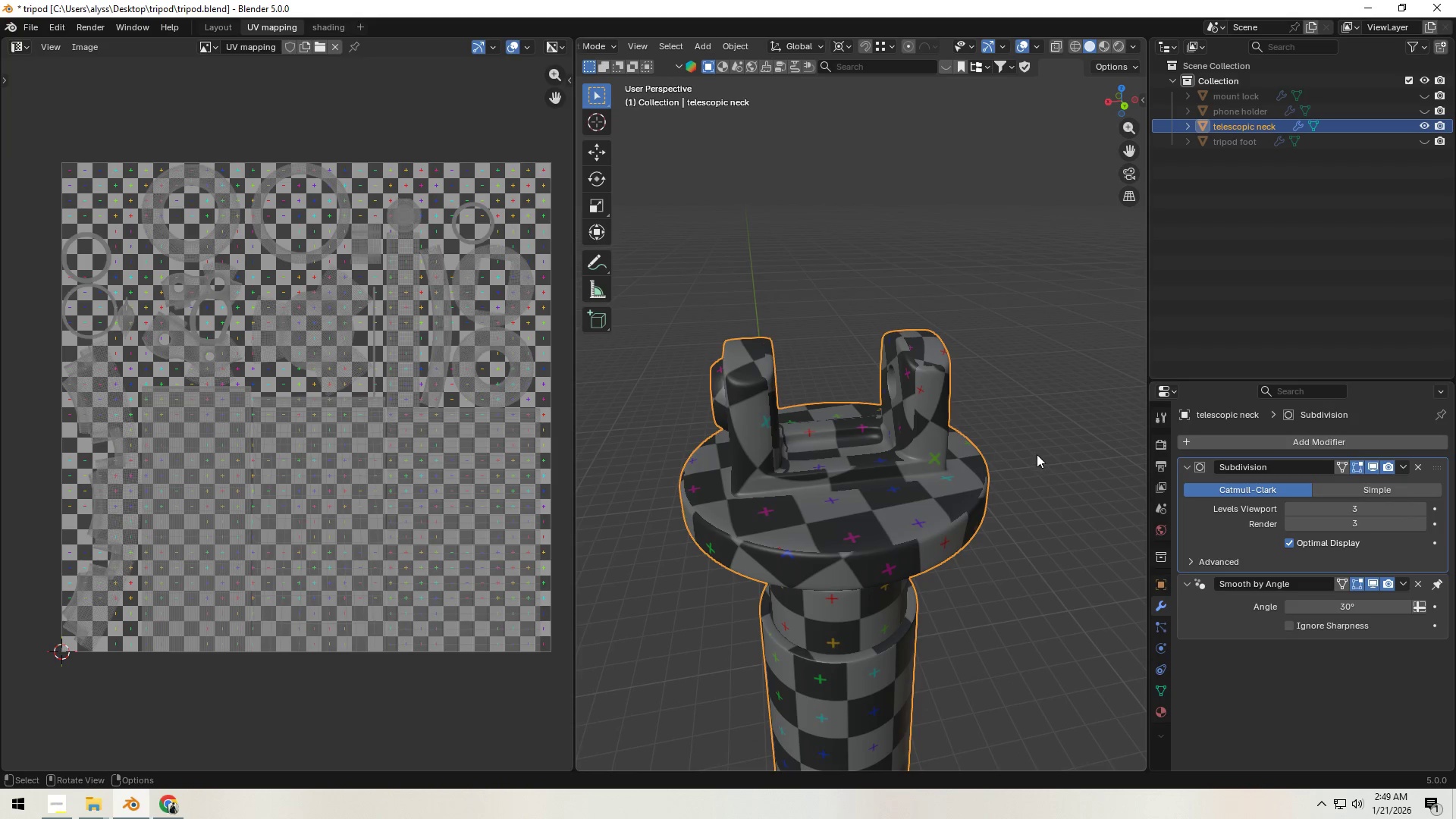 
left_click([1037, 453])
 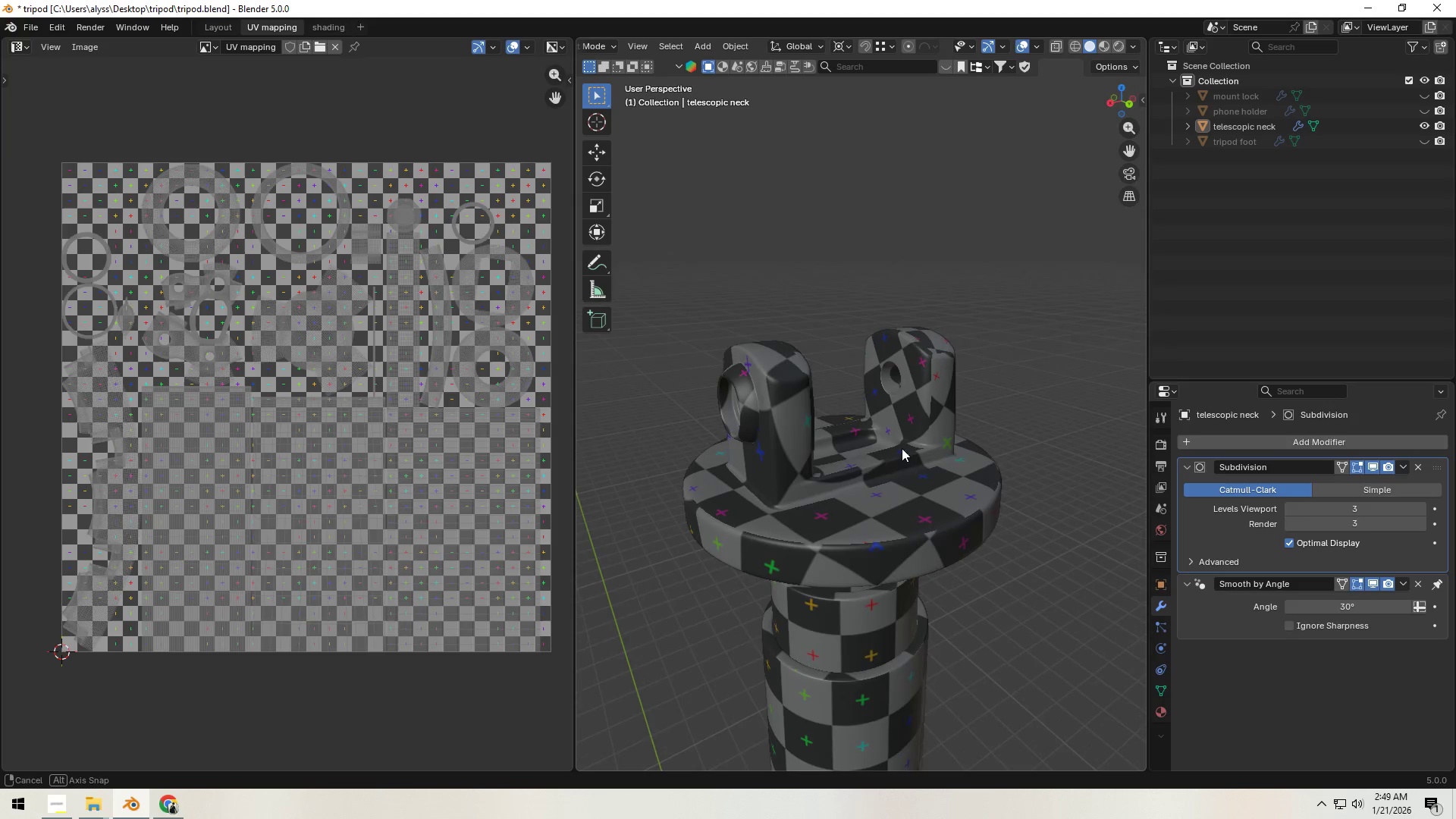 
key(Tab)
 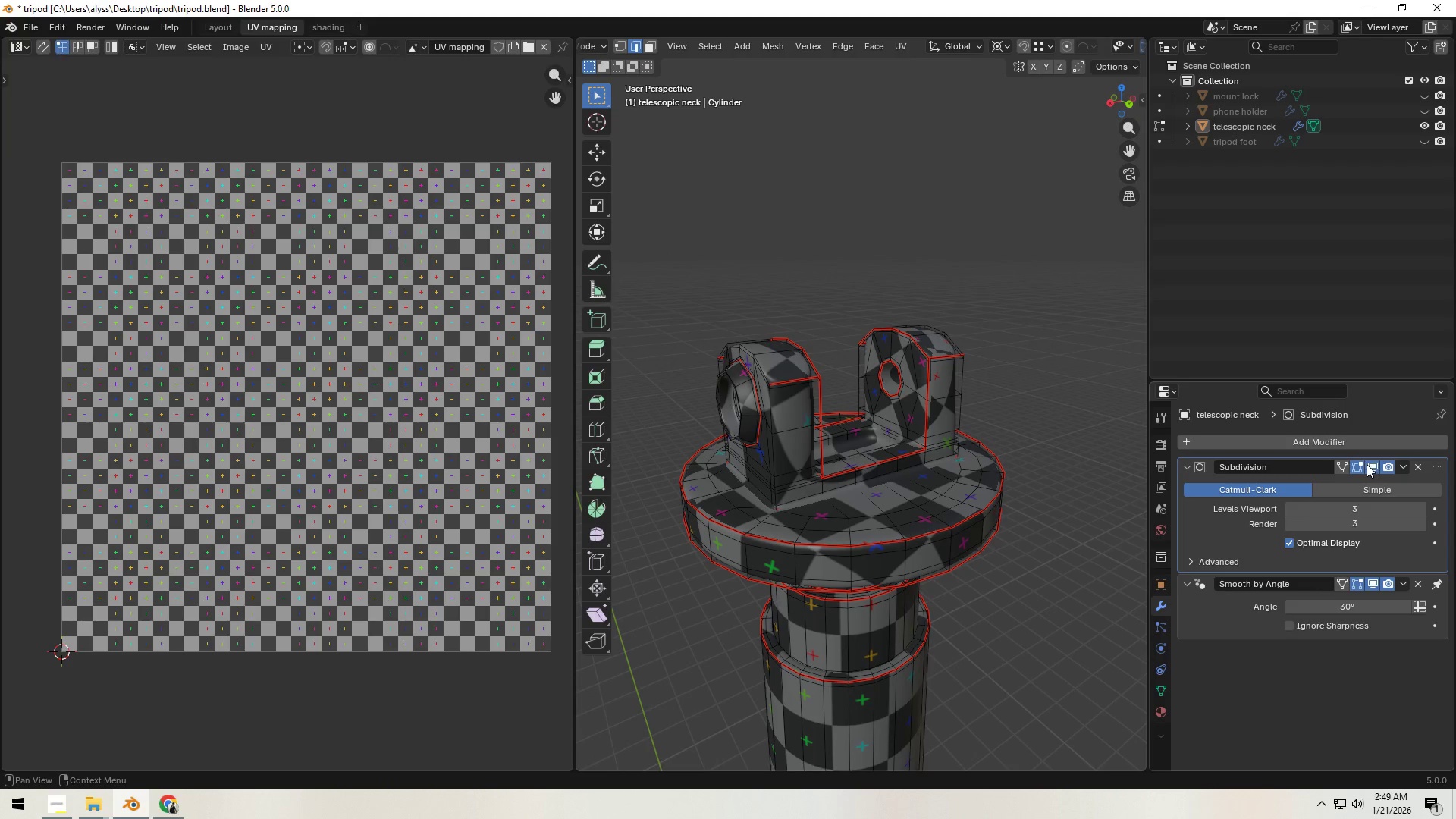 
left_click([1367, 464])
 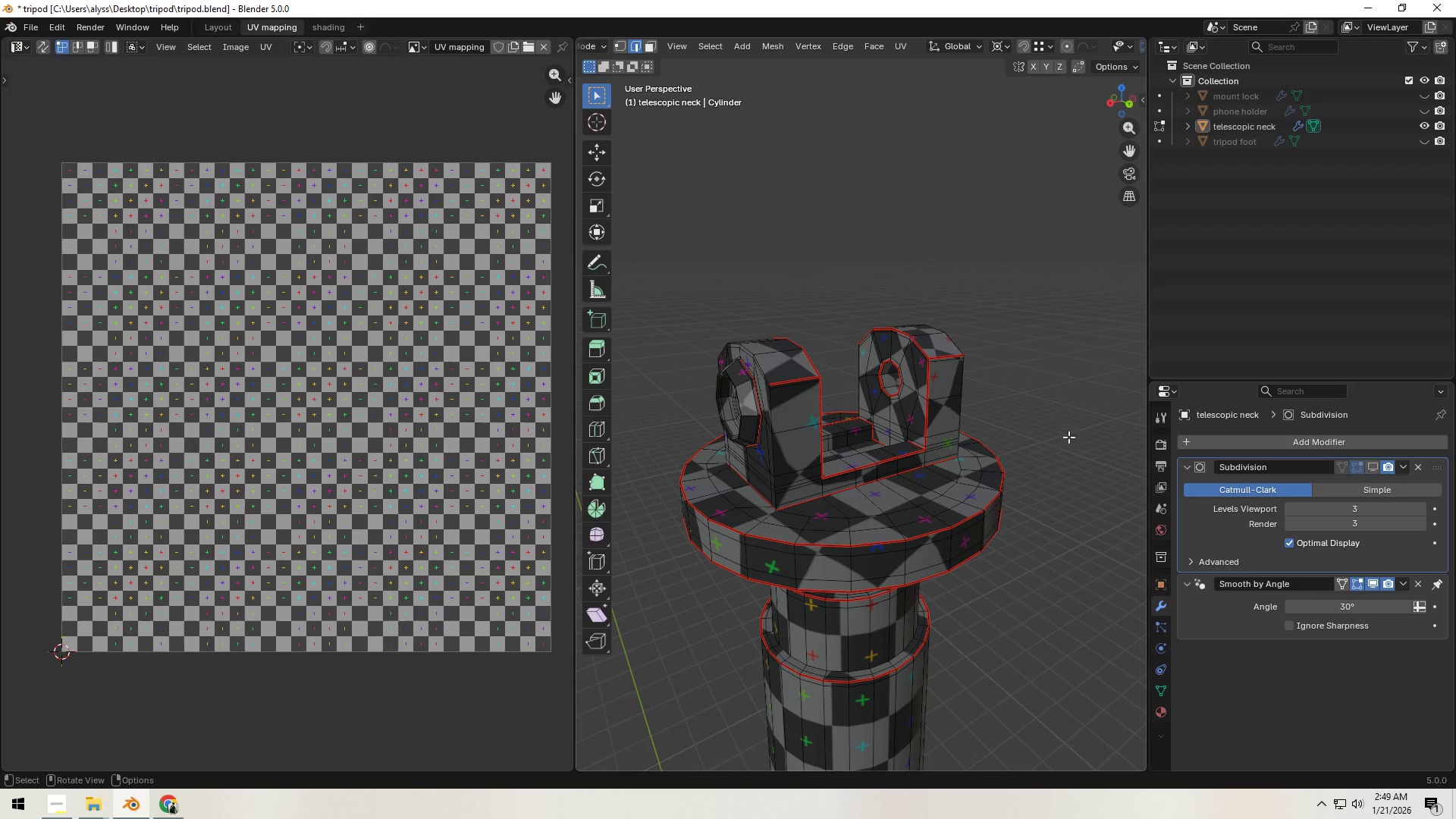 
left_click([1057, 411])
 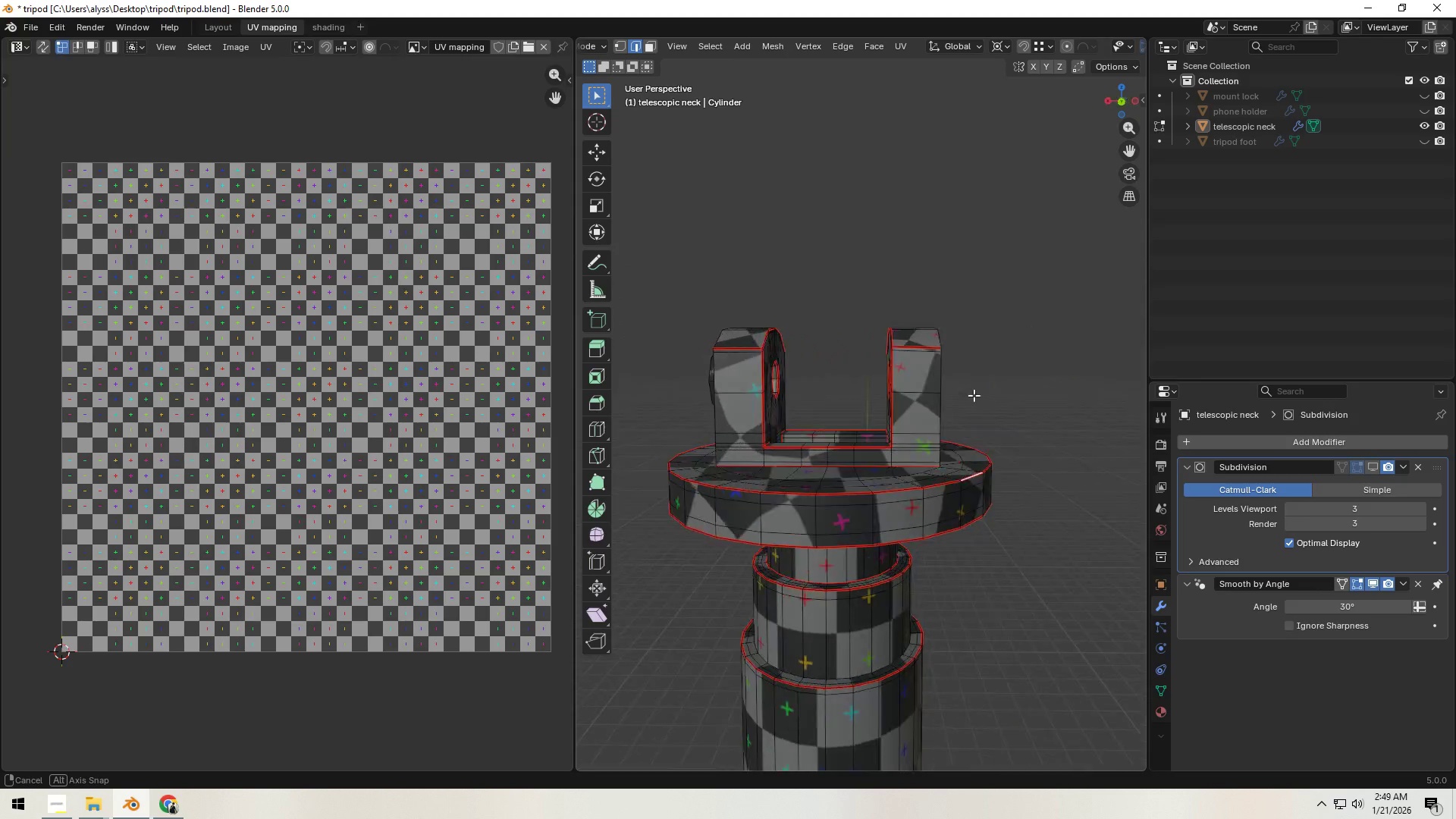 
scroll: coordinate [912, 430], scroll_direction: up, amount: 4.0
 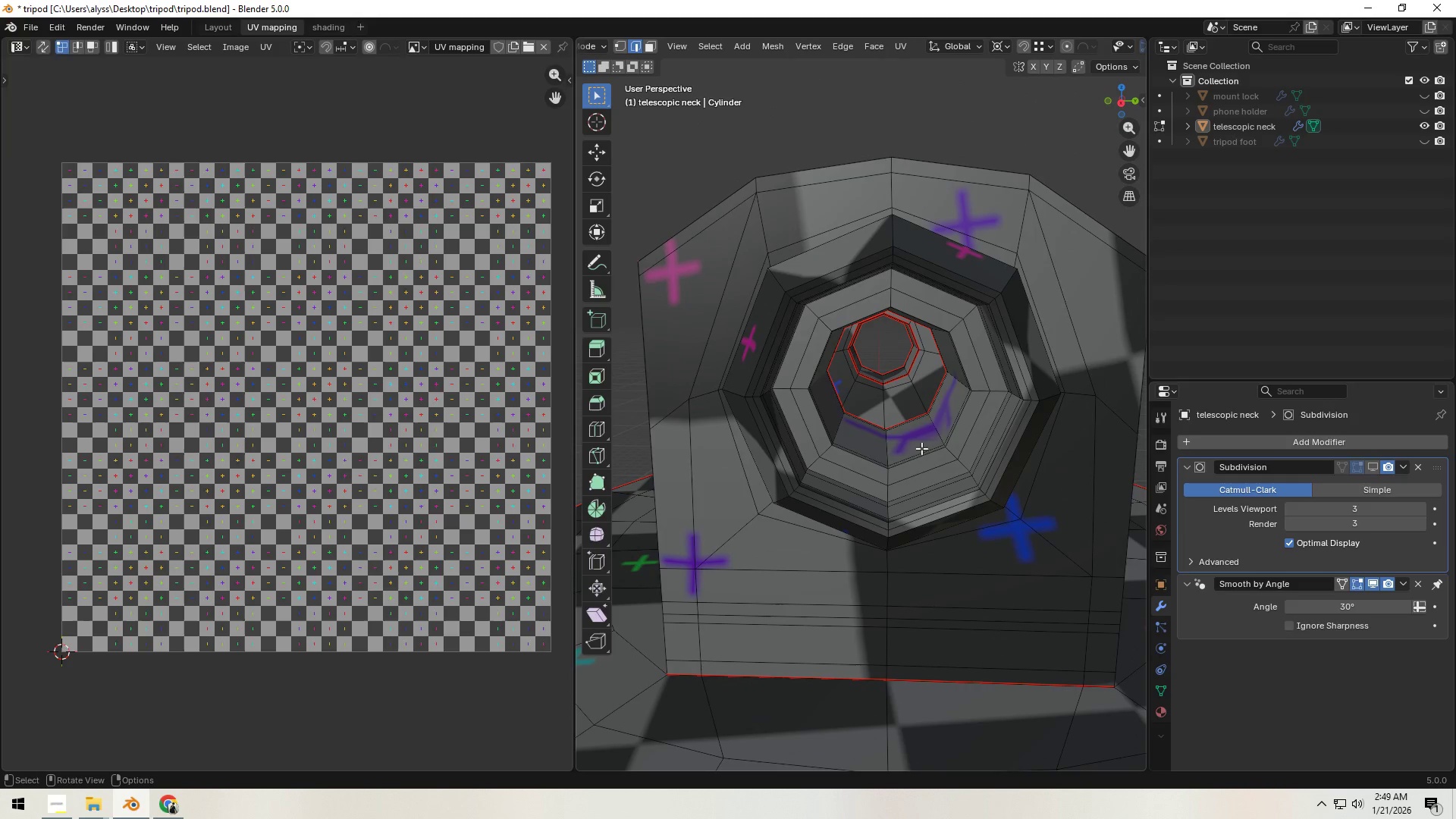 
wait(6.12)
 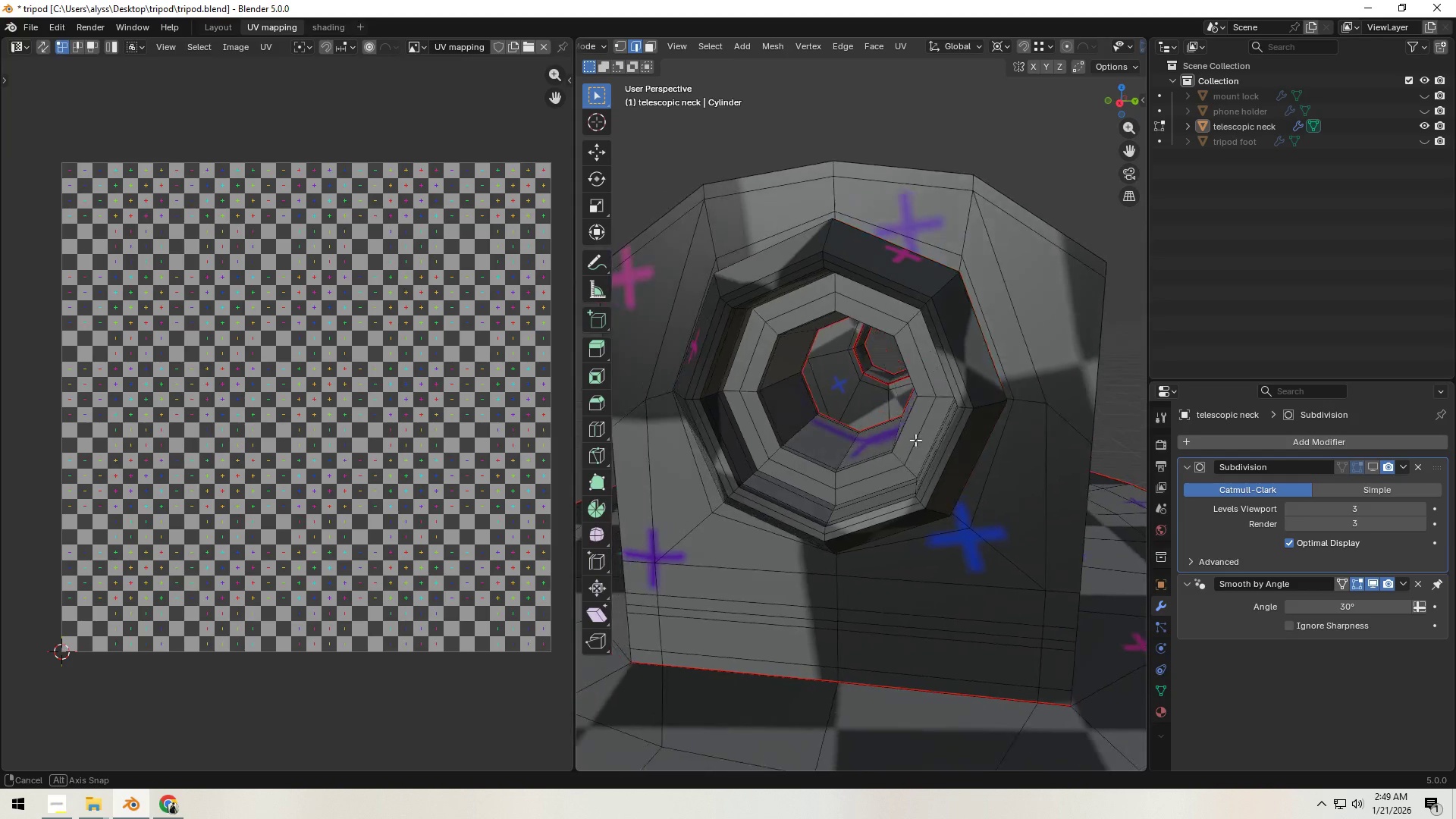 
left_click([891, 450])
 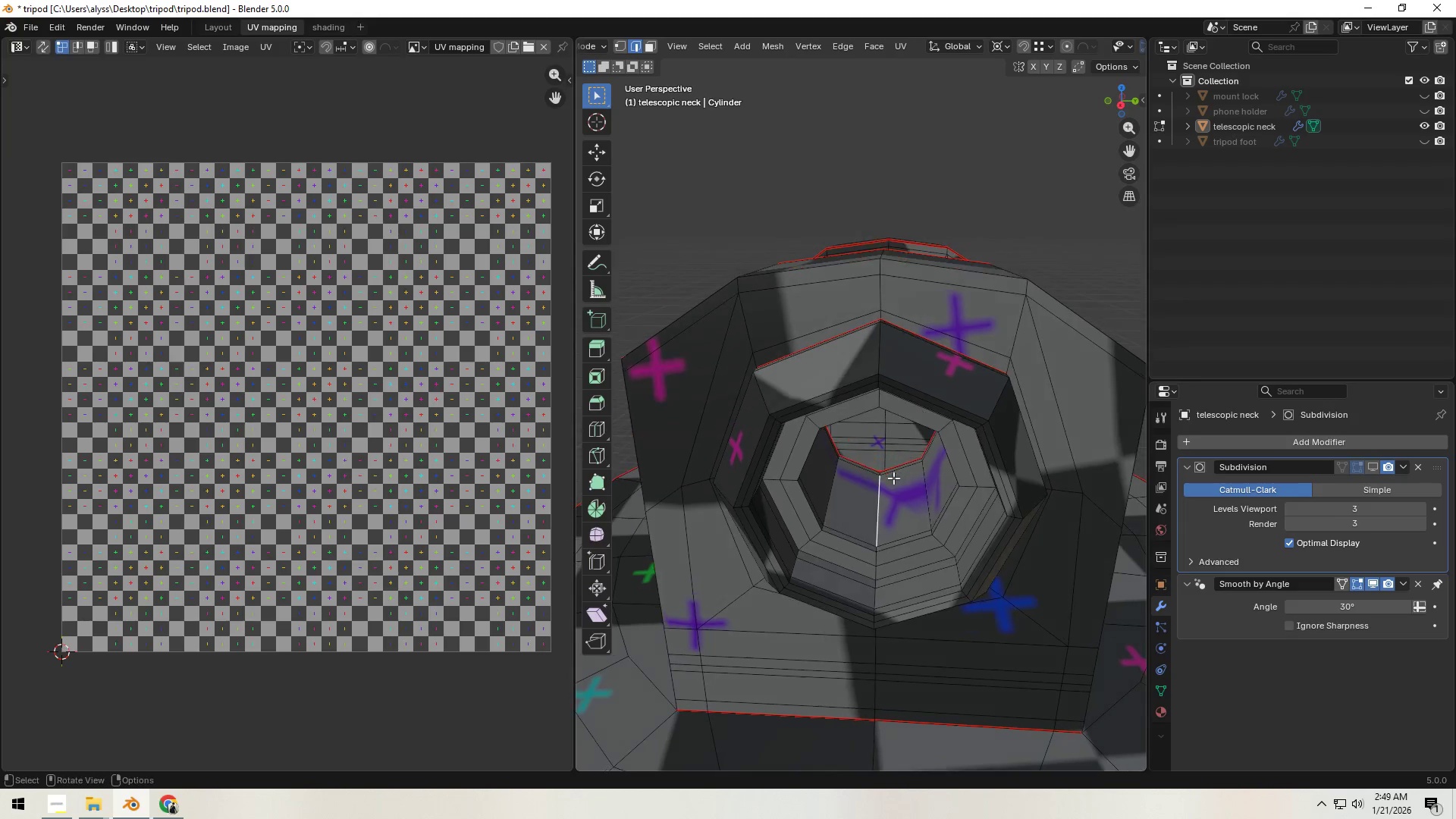 
hold_key(key=AltLeft, duration=0.66)
left_click([882, 494])
 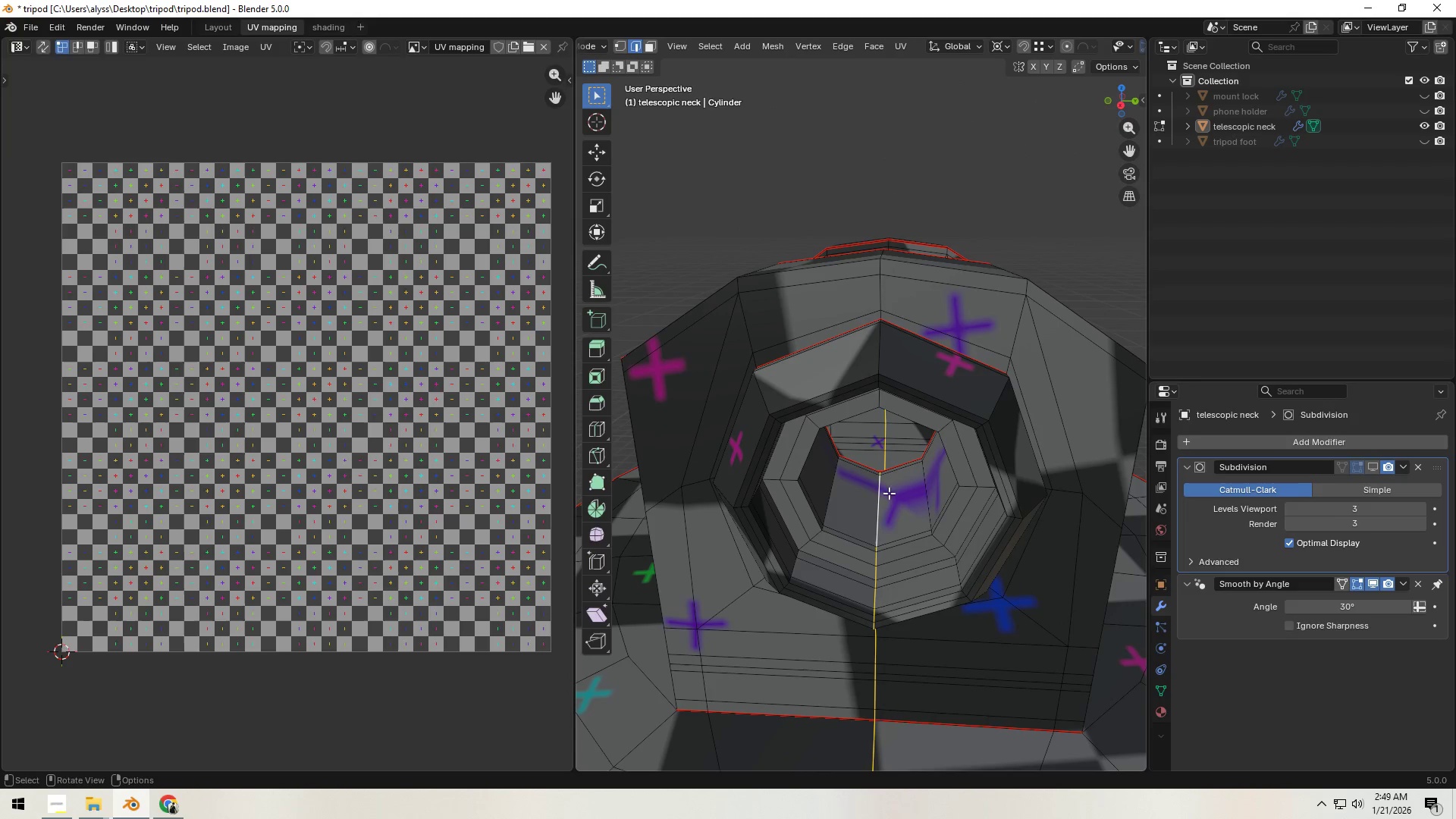 
hold_key(key=AltLeft, duration=0.61)
left_click([918, 485])
 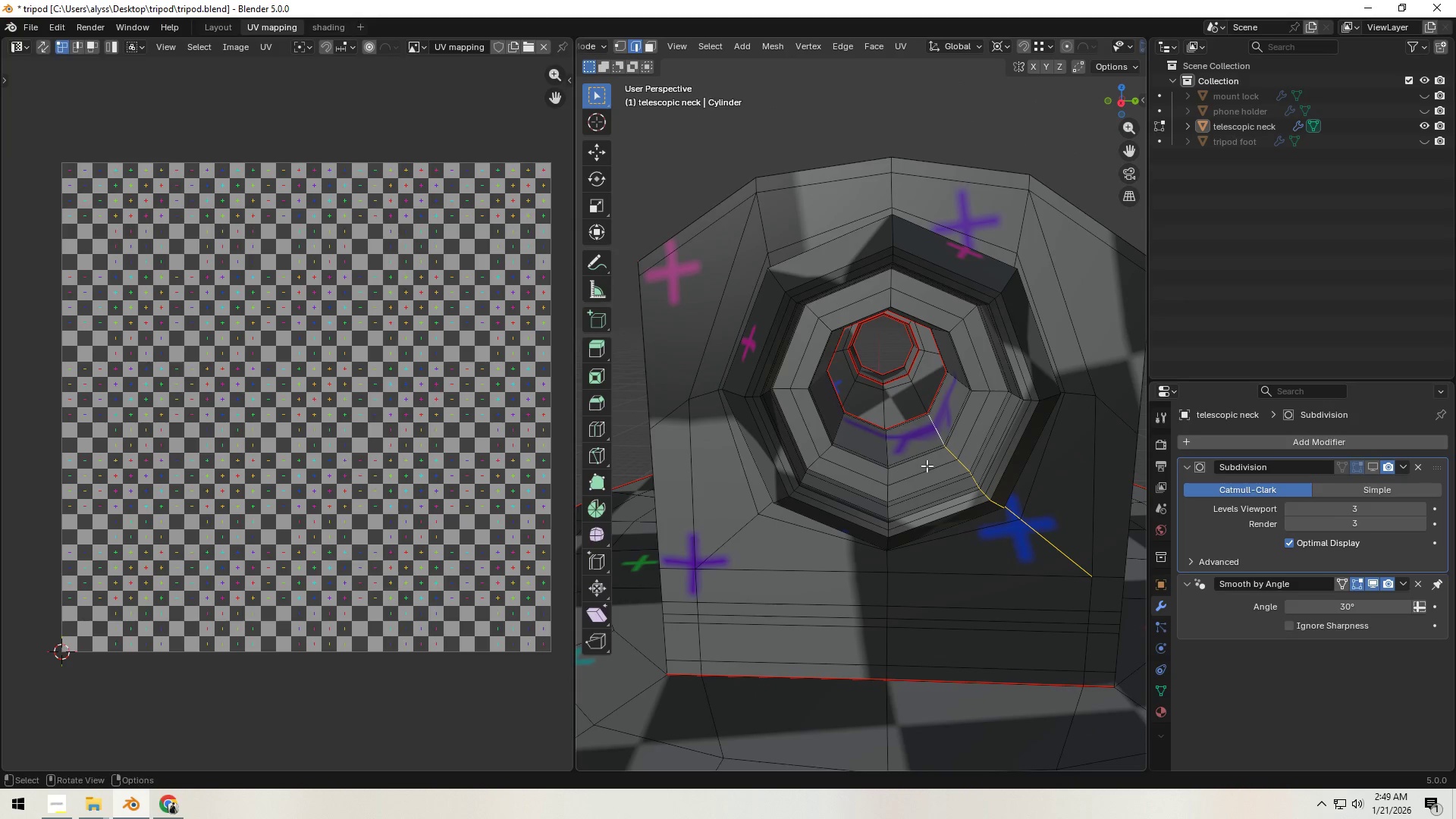 
scroll: coordinate [920, 482], scroll_direction: up, amount: 1.0
 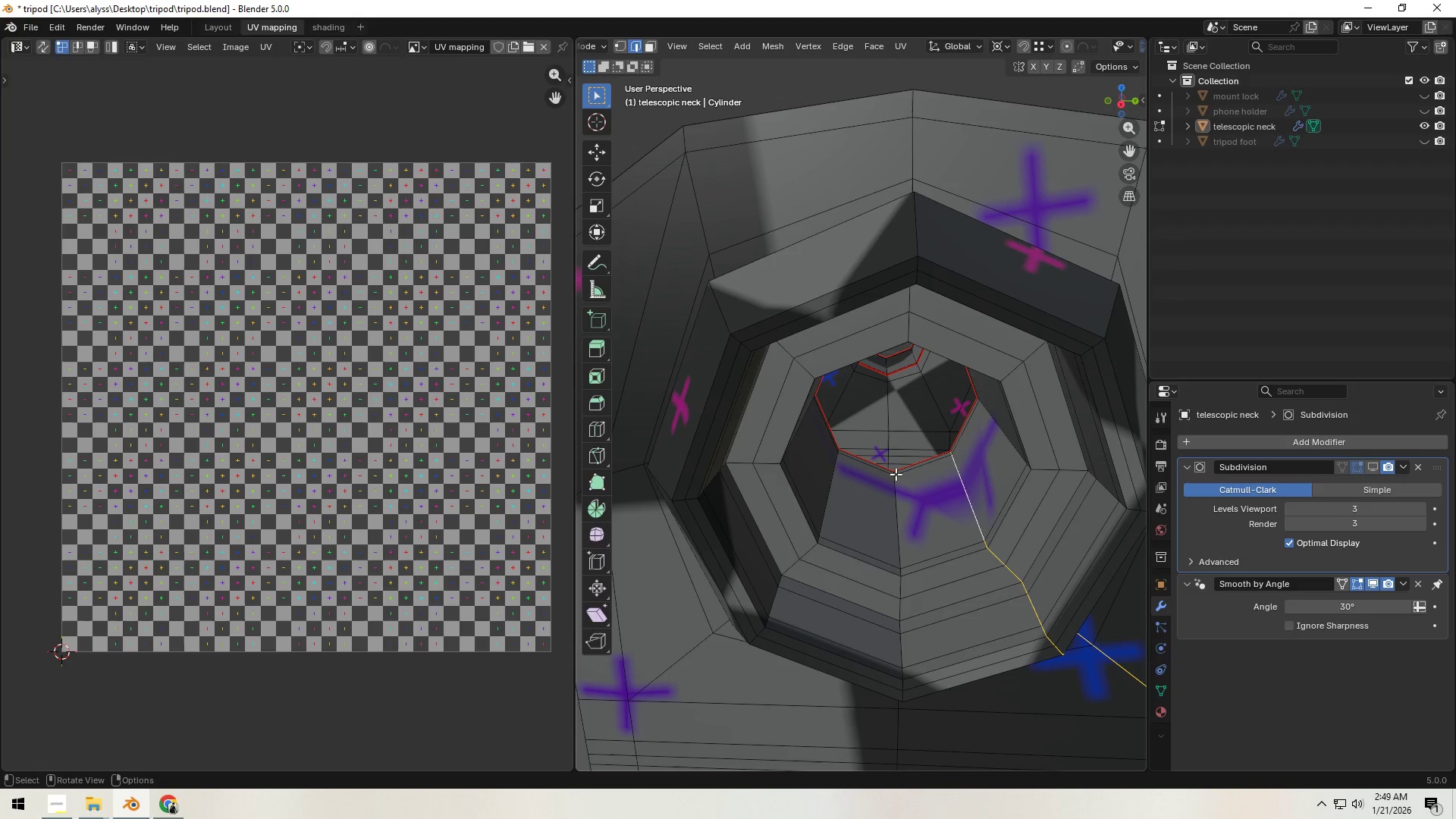 
left_click([893, 472])
 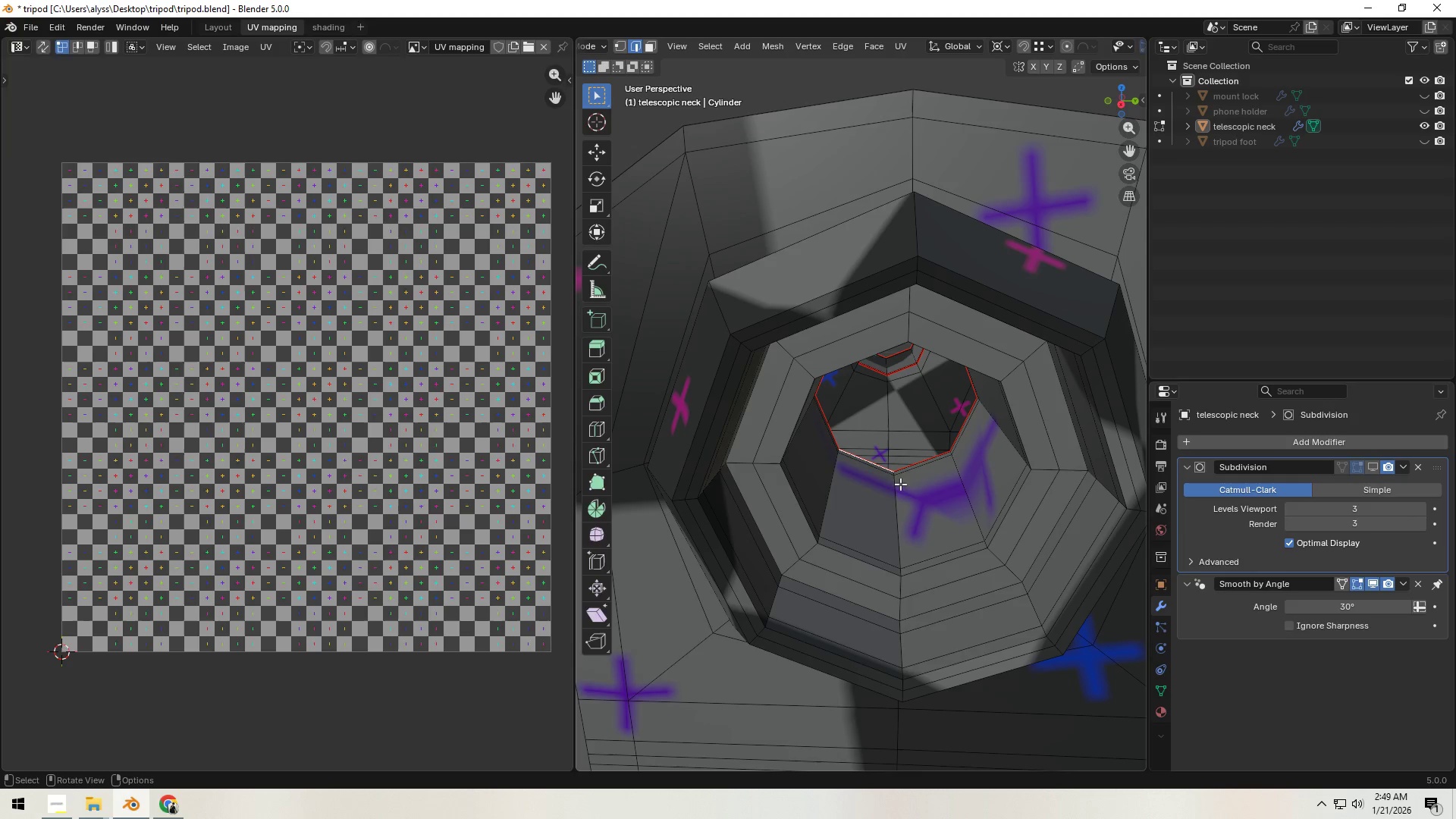 
left_click([893, 475])
 